 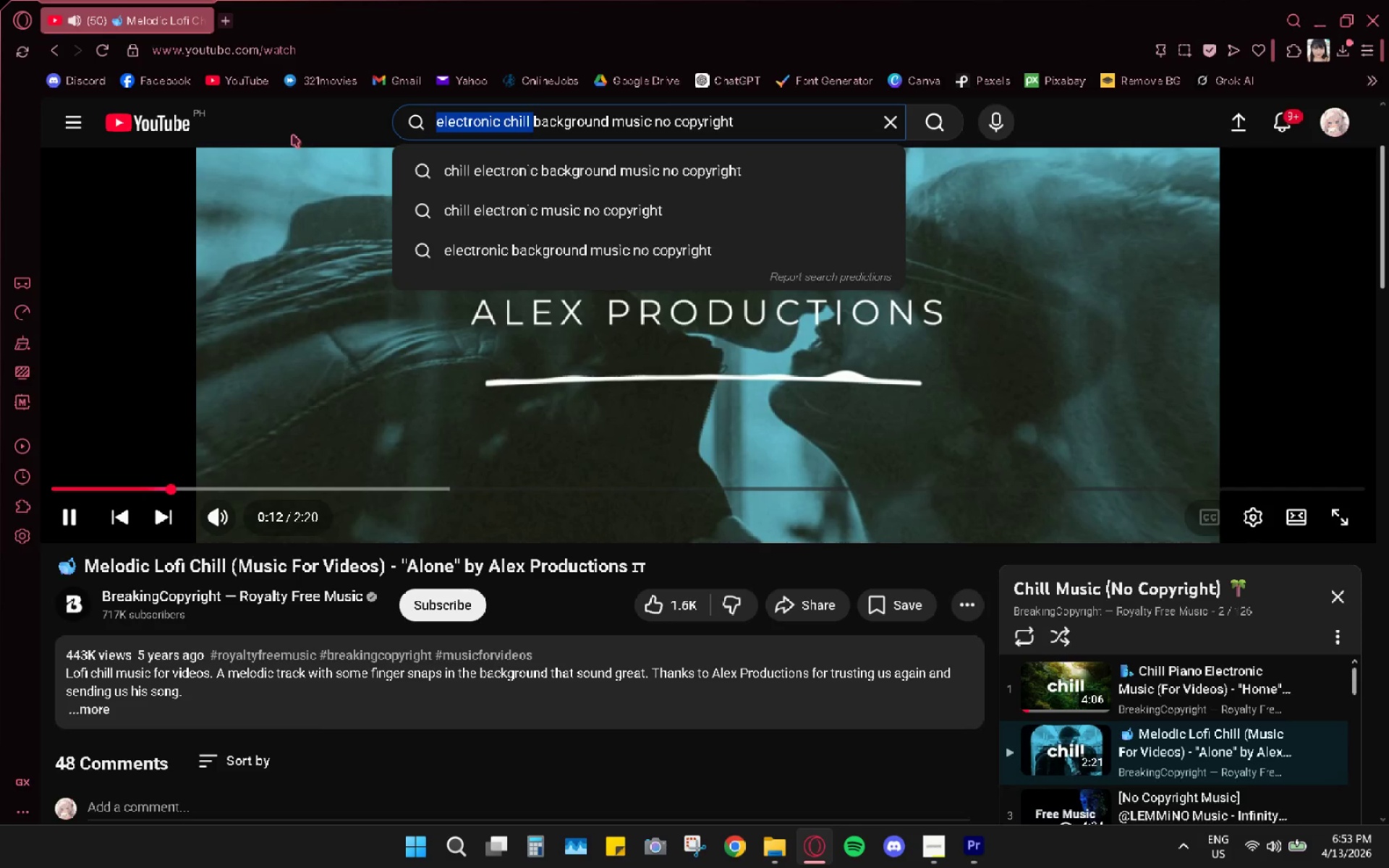 
type(u[beat )
 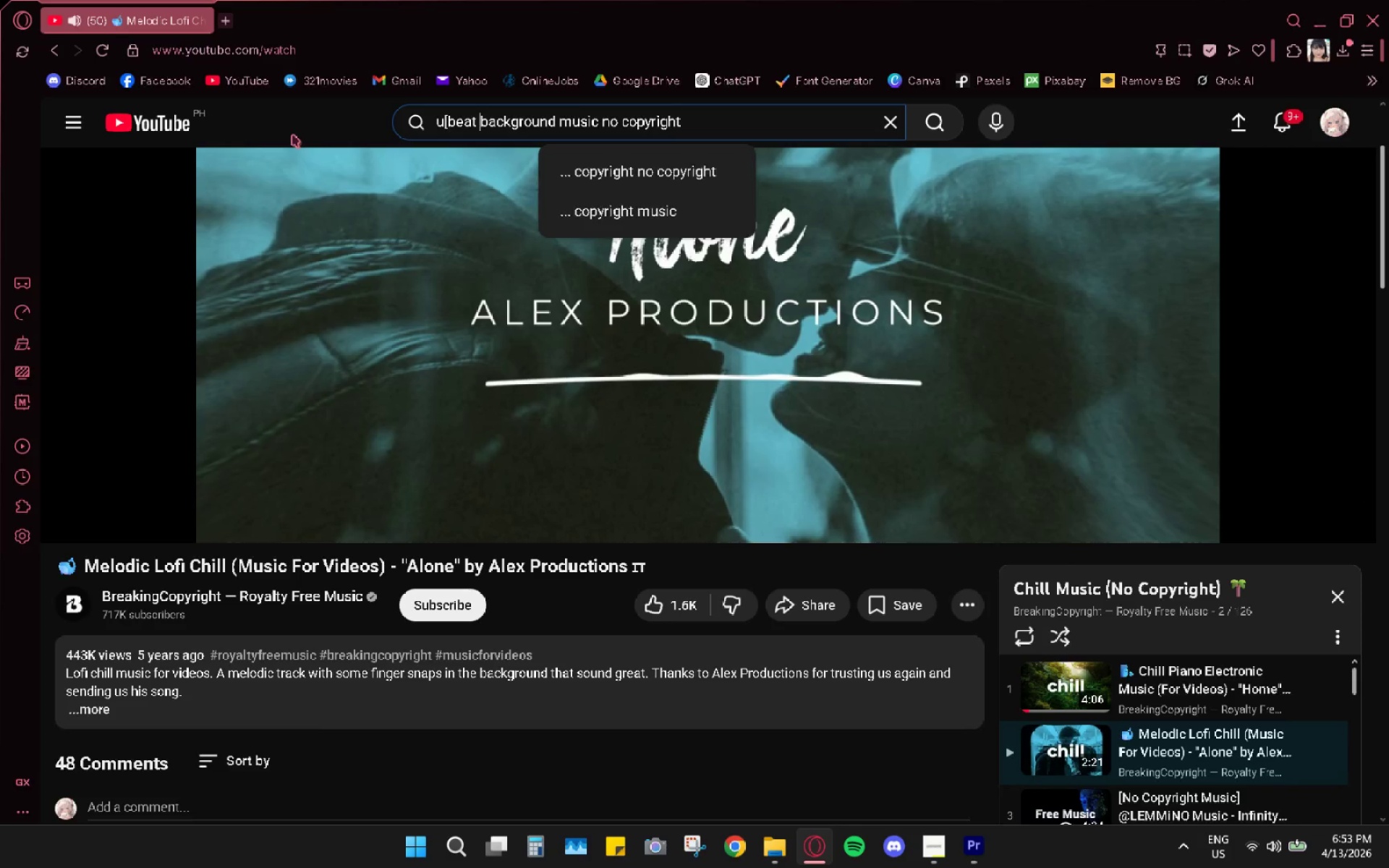 
key(Enter)
 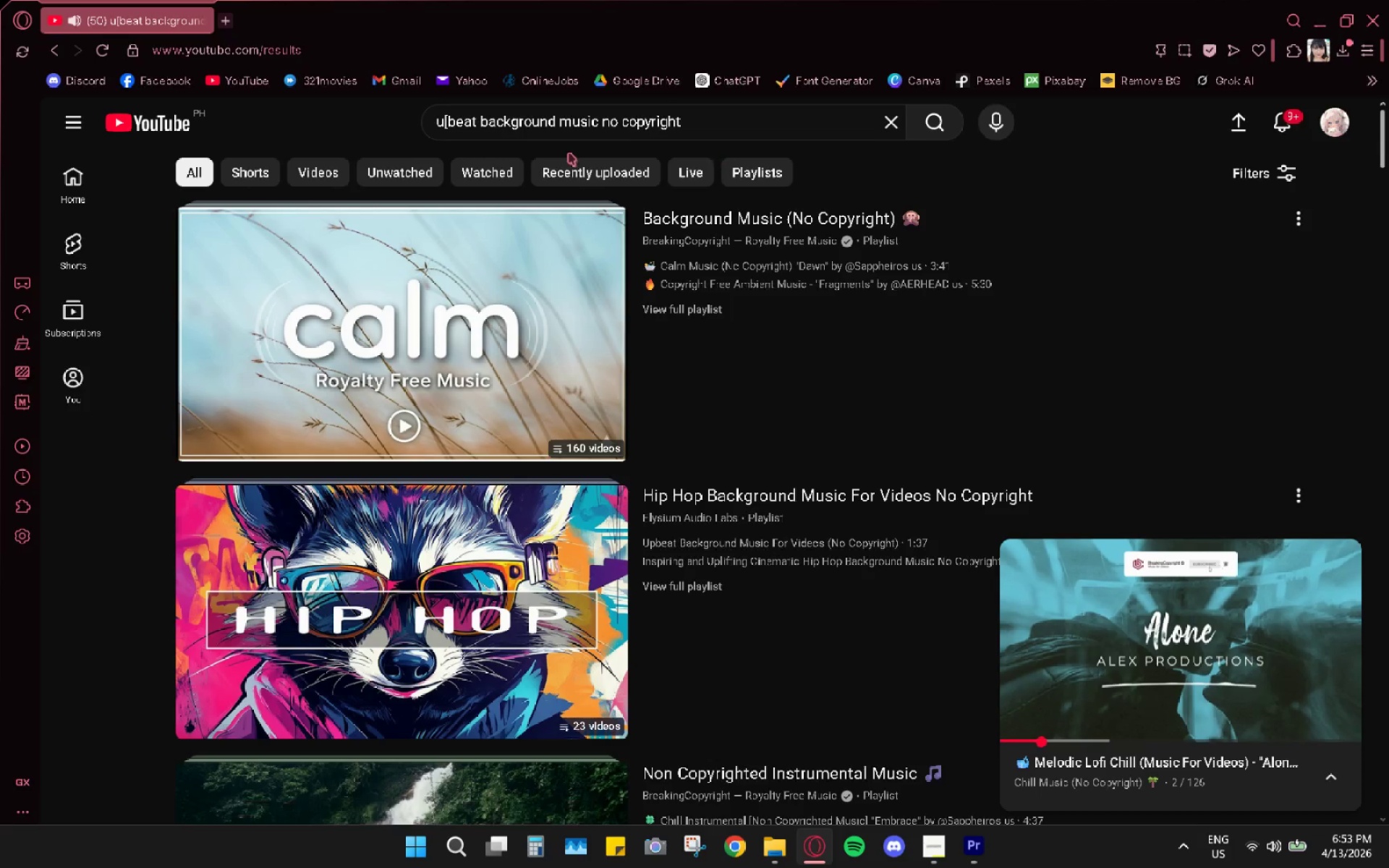 
left_click([454, 128])
 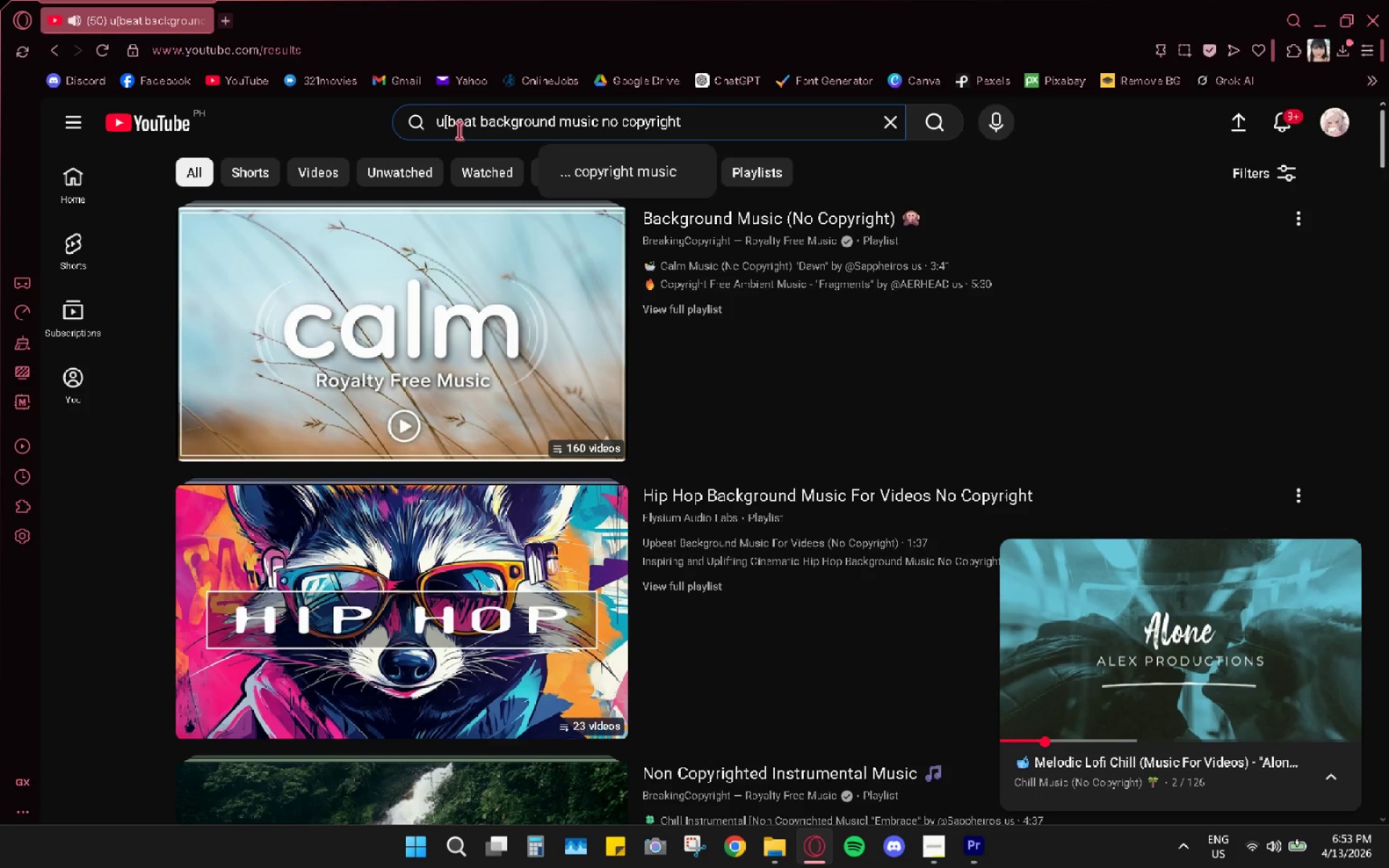 
key(ArrowLeft)
 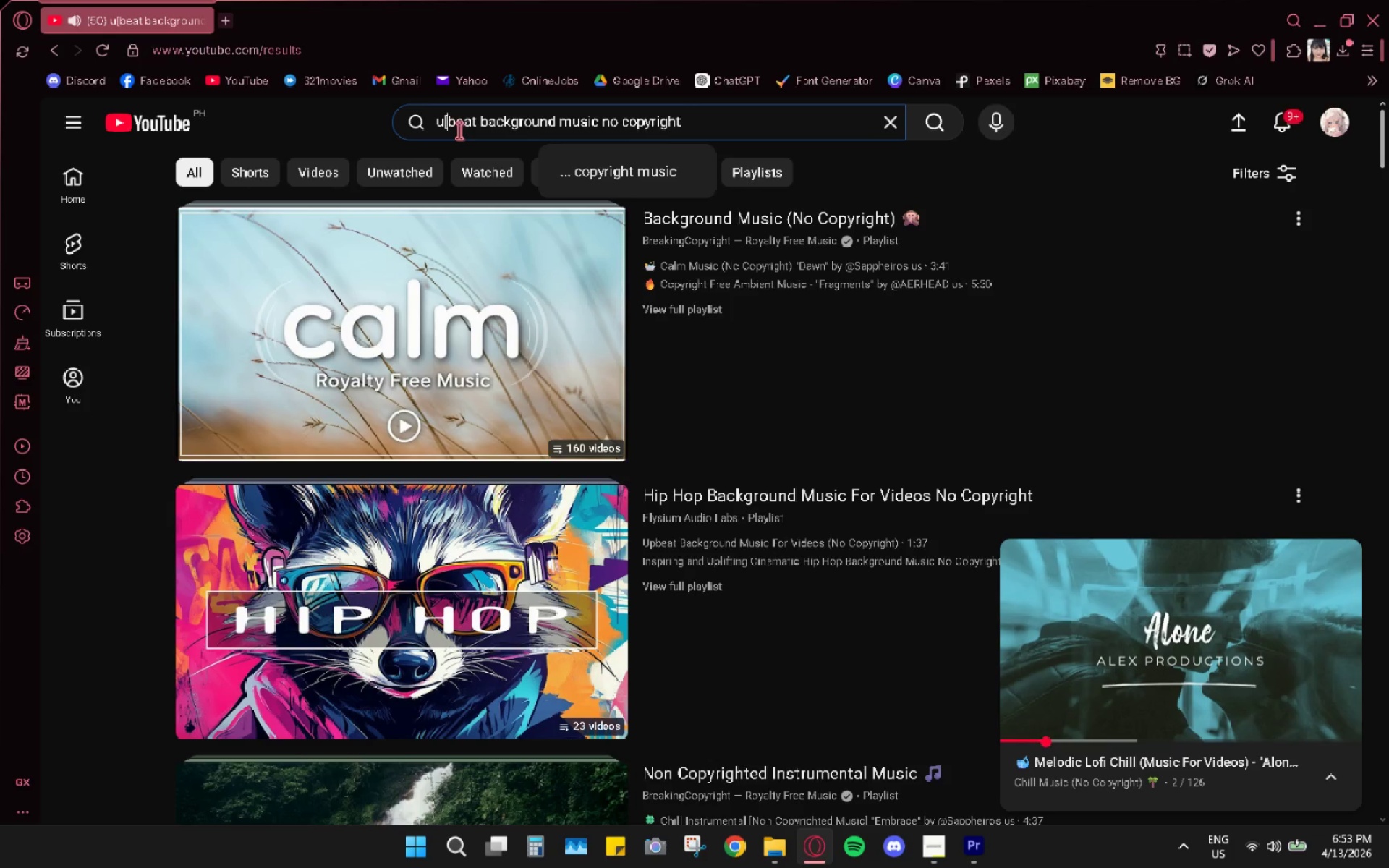 
key(Backspace)
 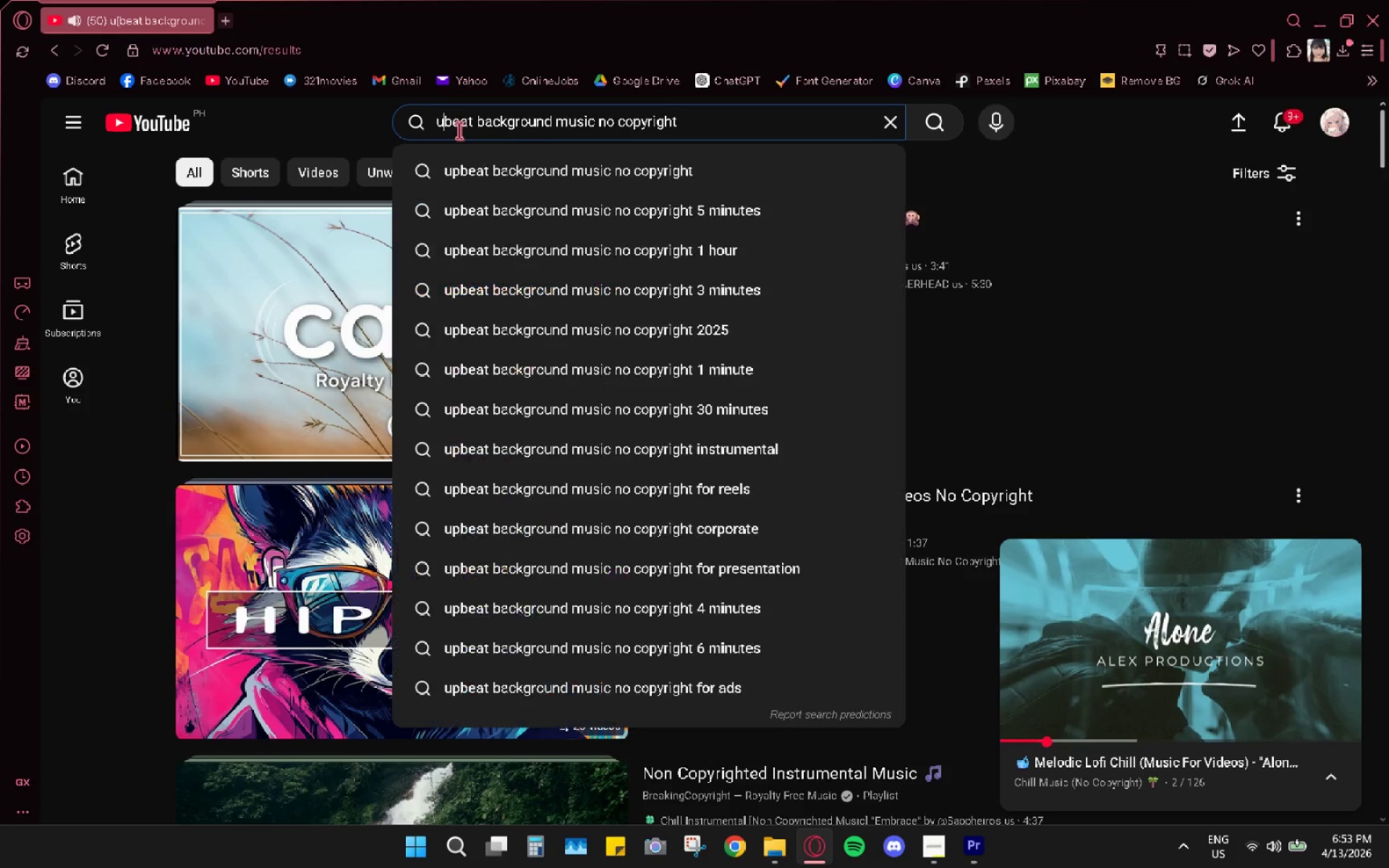 
key(P)
 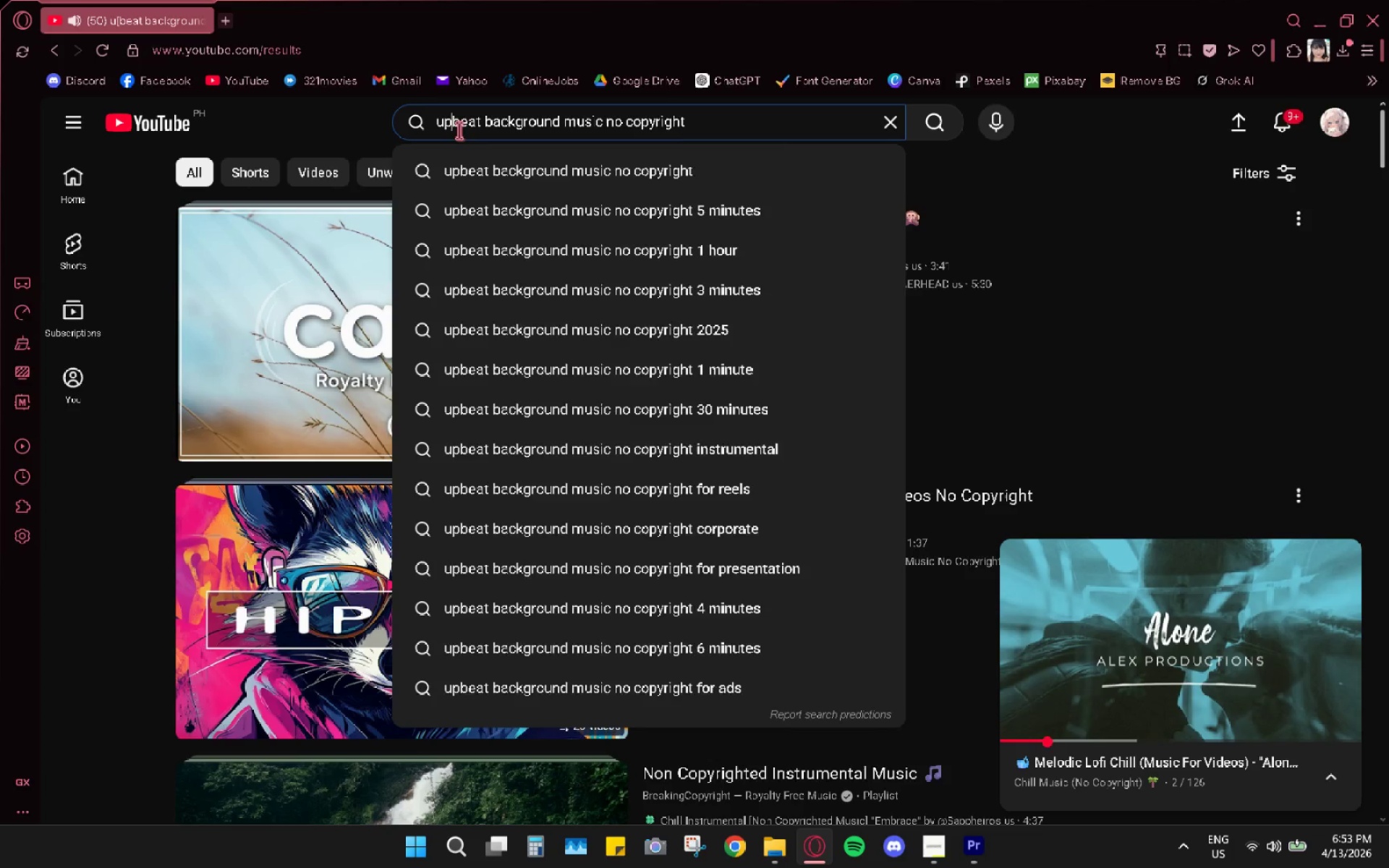 
key(Enter)
 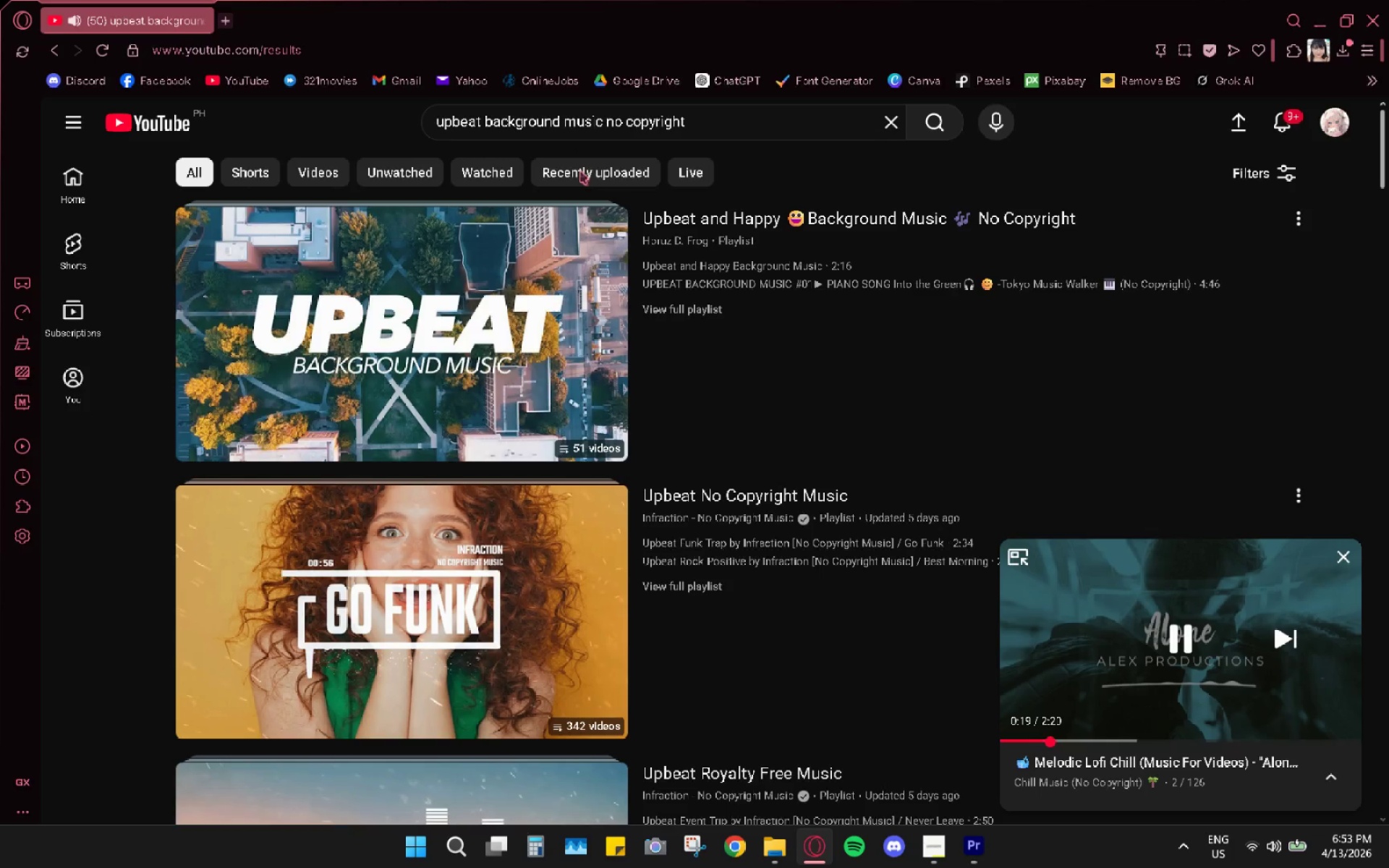 
left_click([540, 289])
 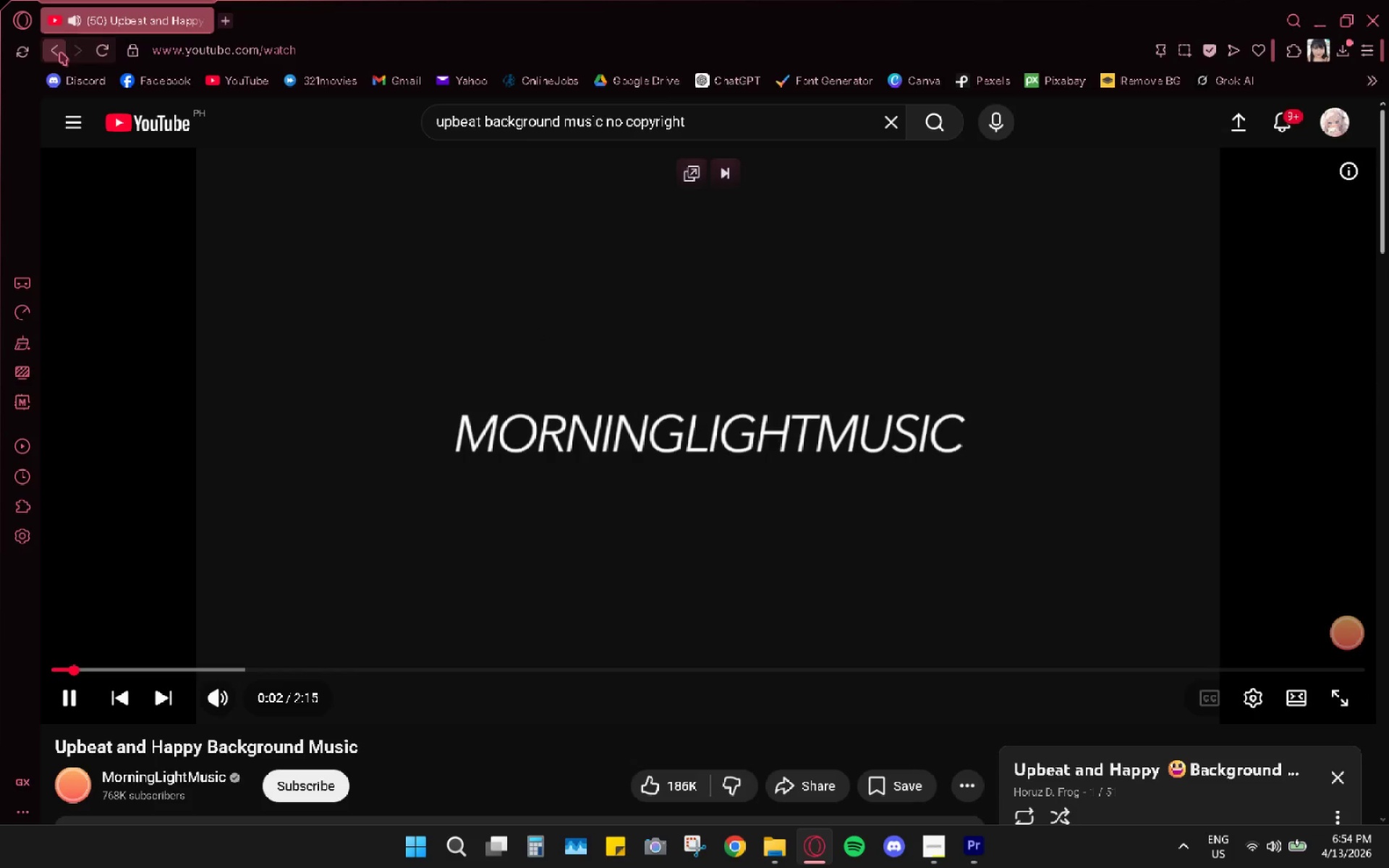 
left_click([64, 49])
 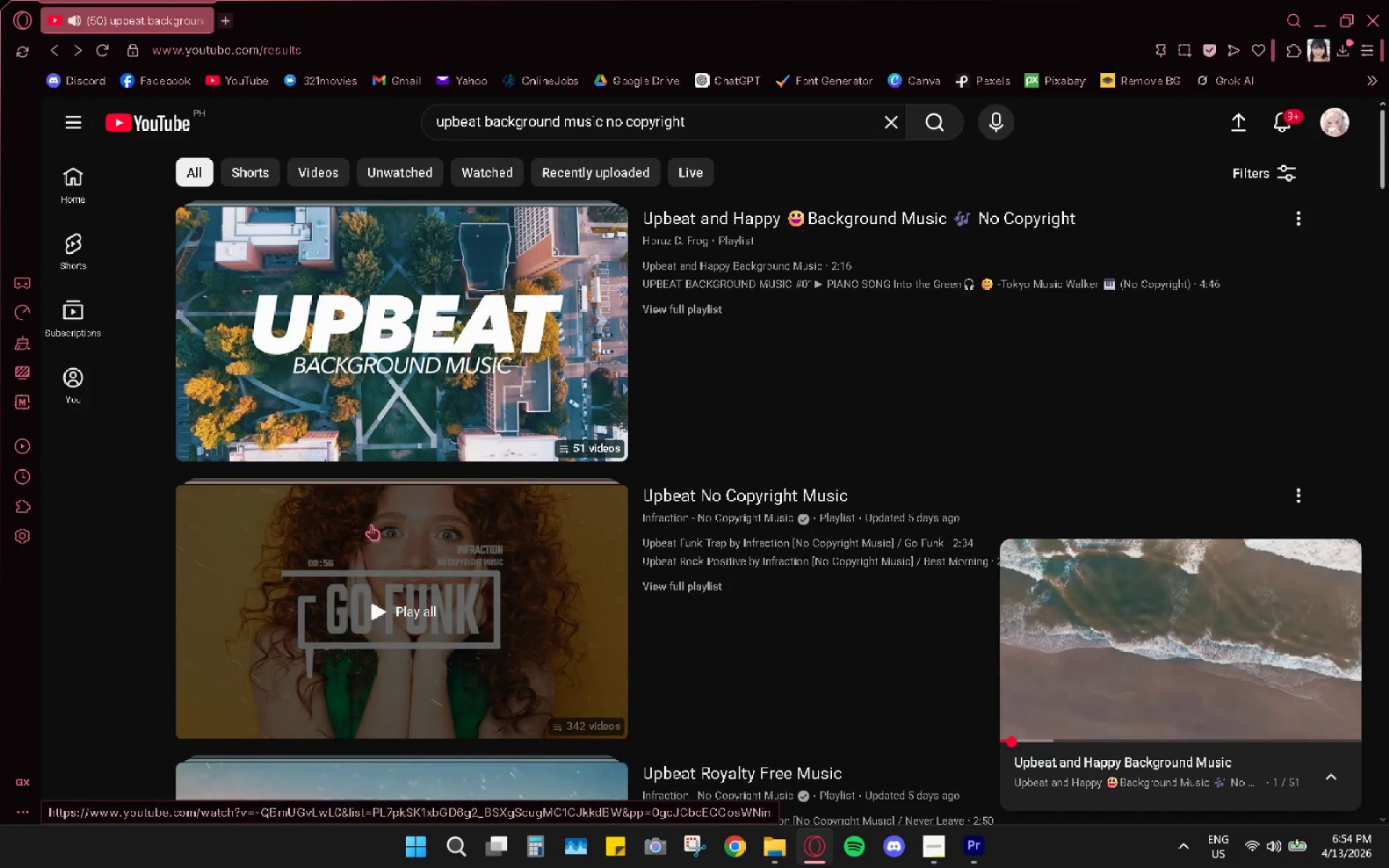 
scroll: coordinate [399, 599], scroll_direction: down, amount: 4.0
 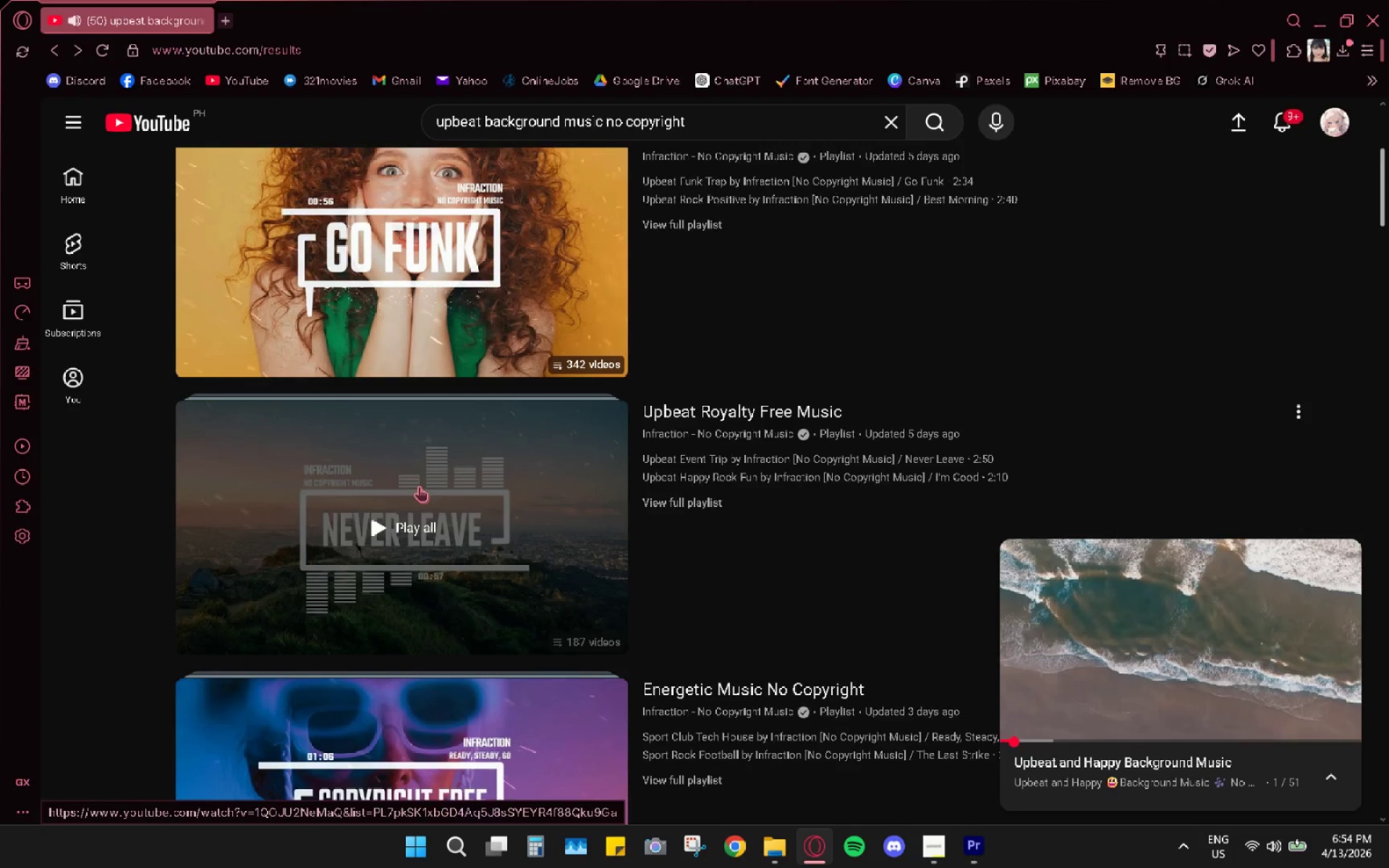 
left_click([434, 420])
 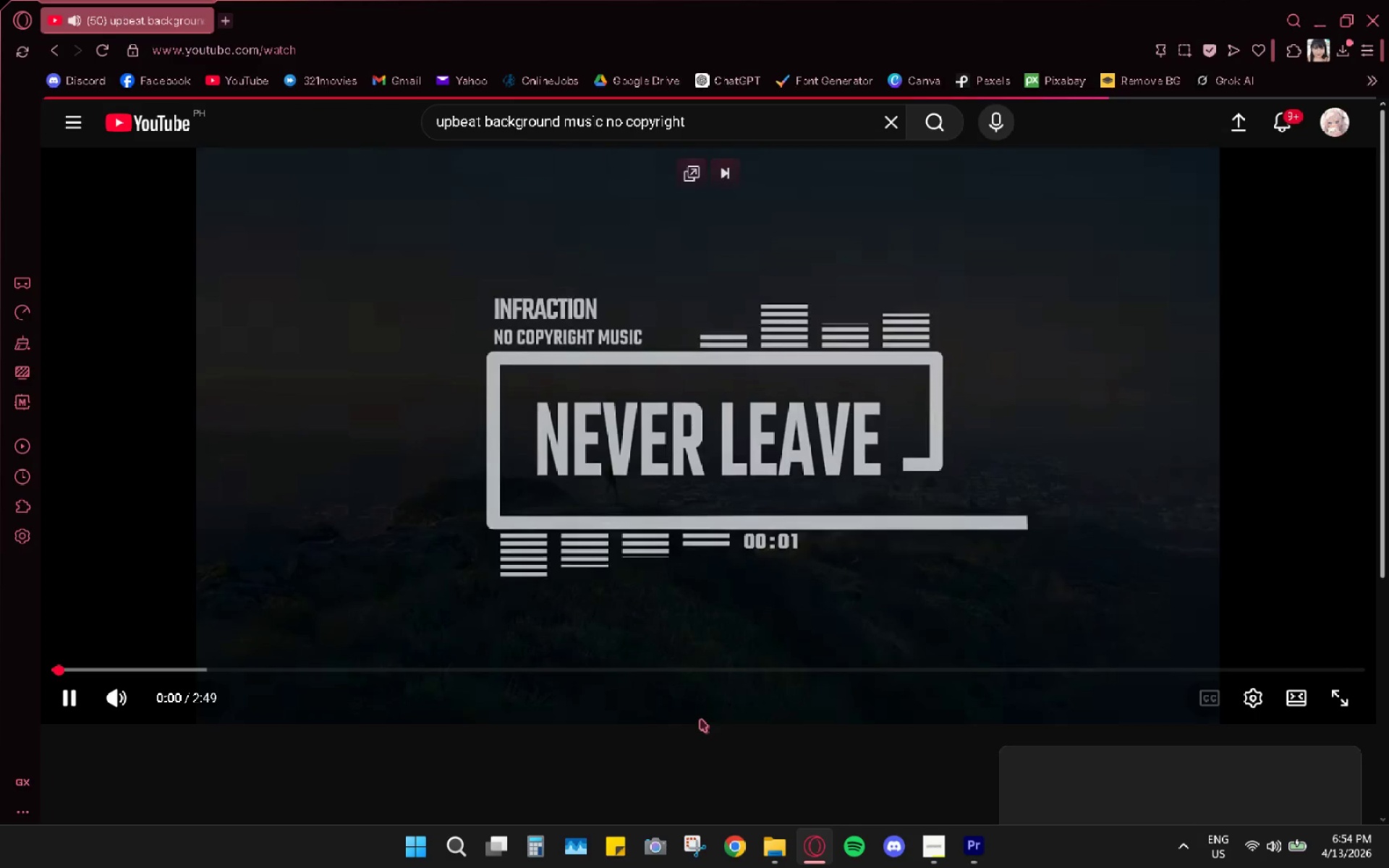 
scroll: coordinate [1068, 644], scroll_direction: down, amount: 5.0
 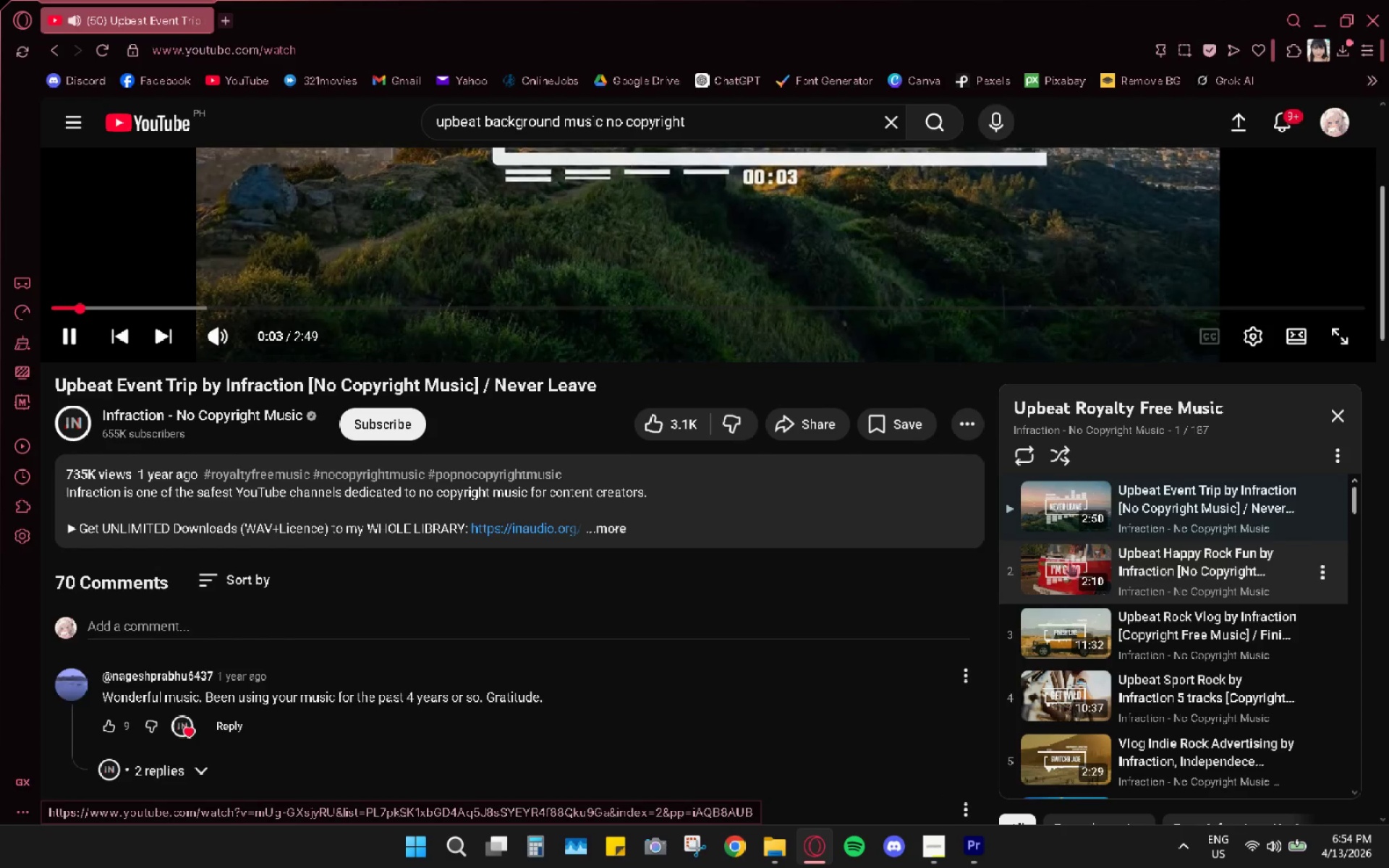 
left_click([1047, 558])
 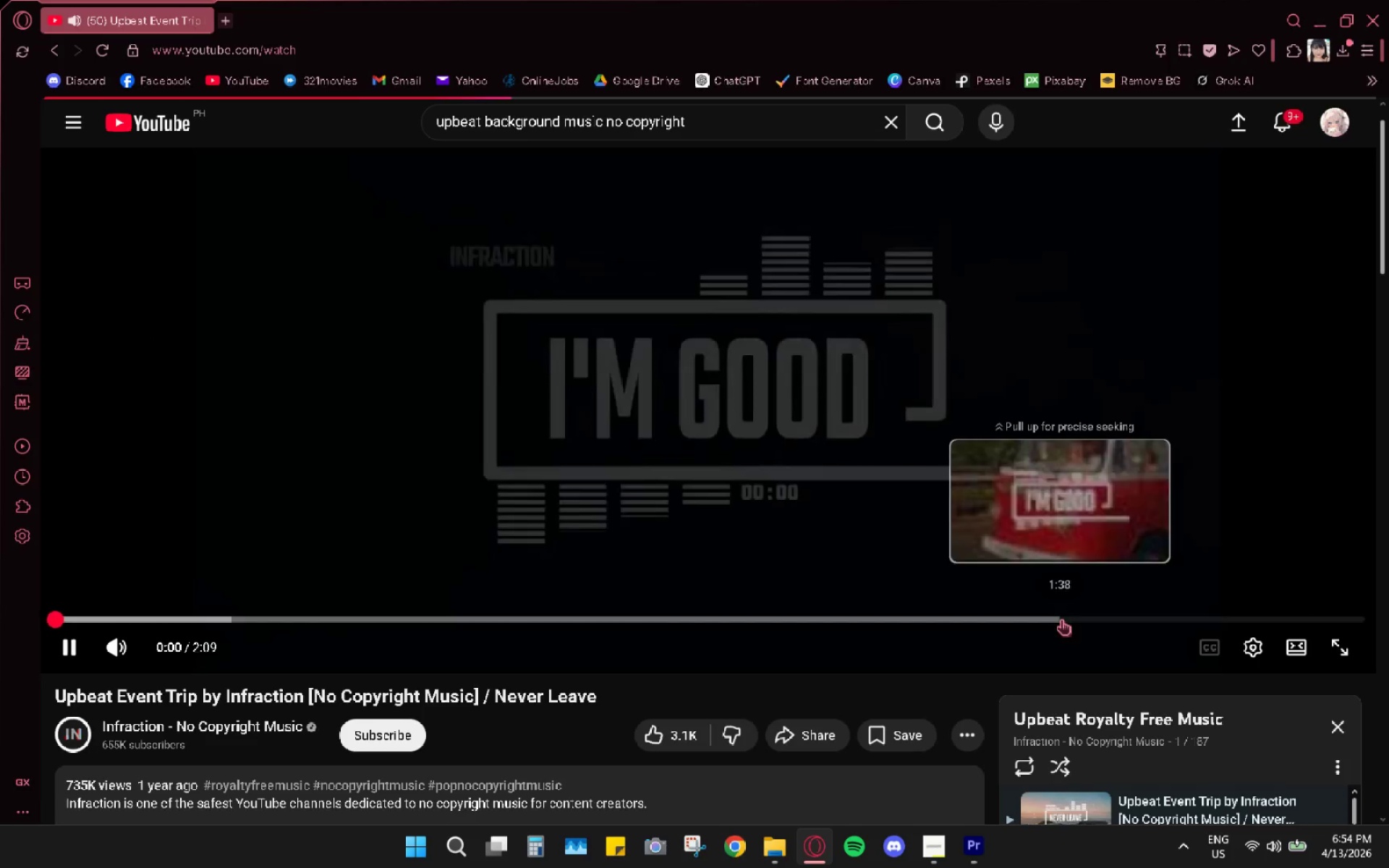 
scroll: coordinate [1005, 624], scroll_direction: down, amount: 11.0
 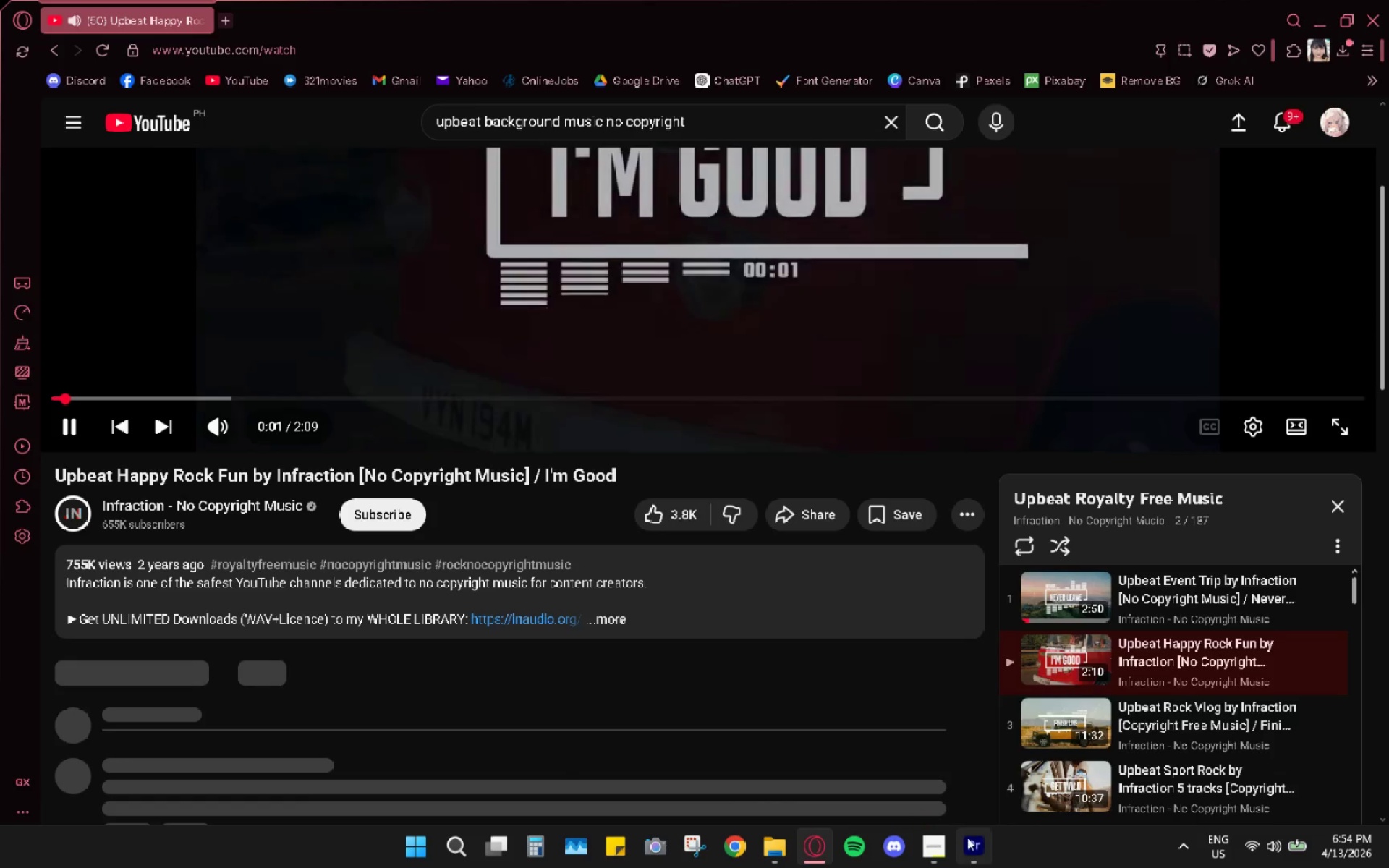 
left_click([967, 843])
 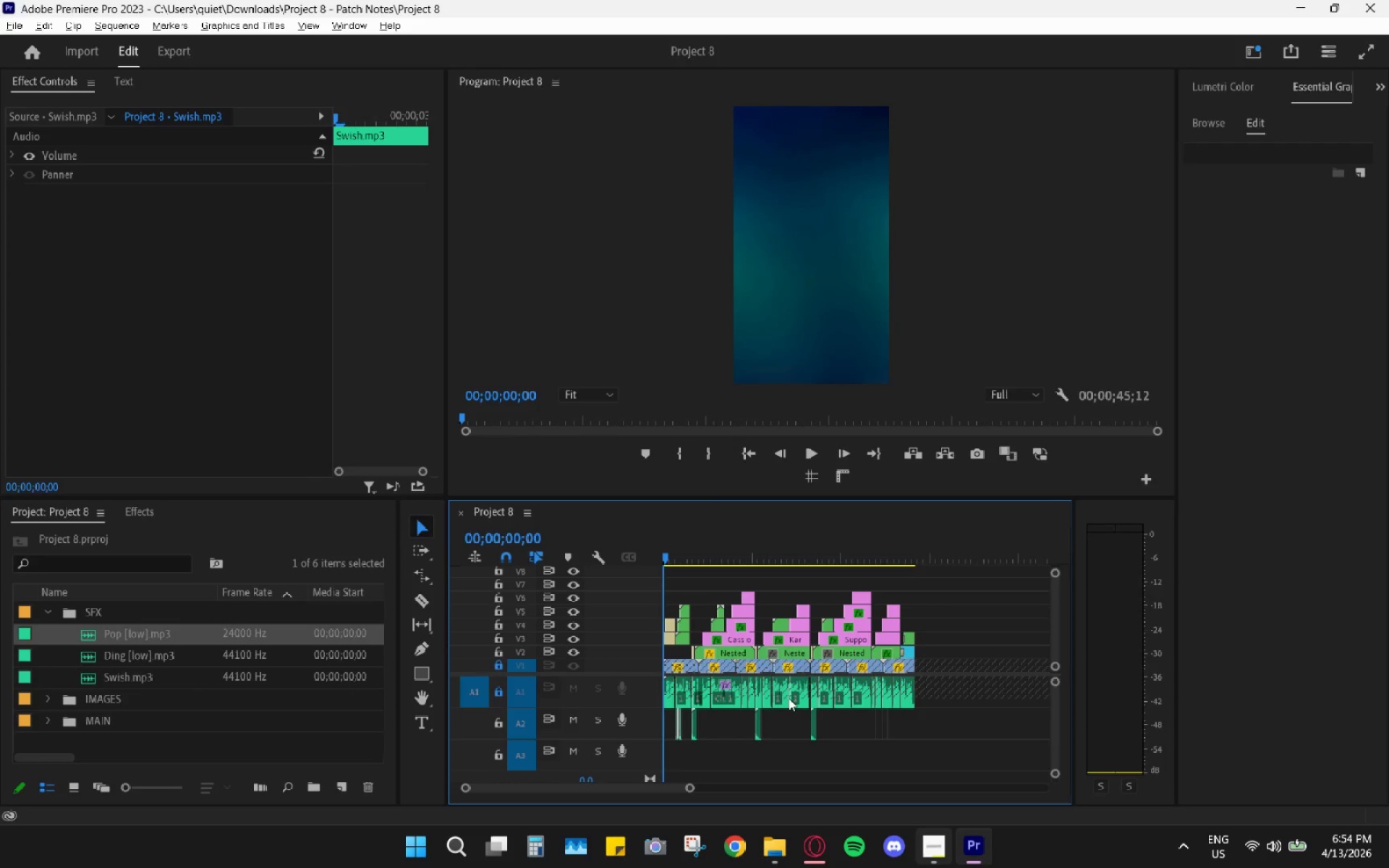 
key(Space)
 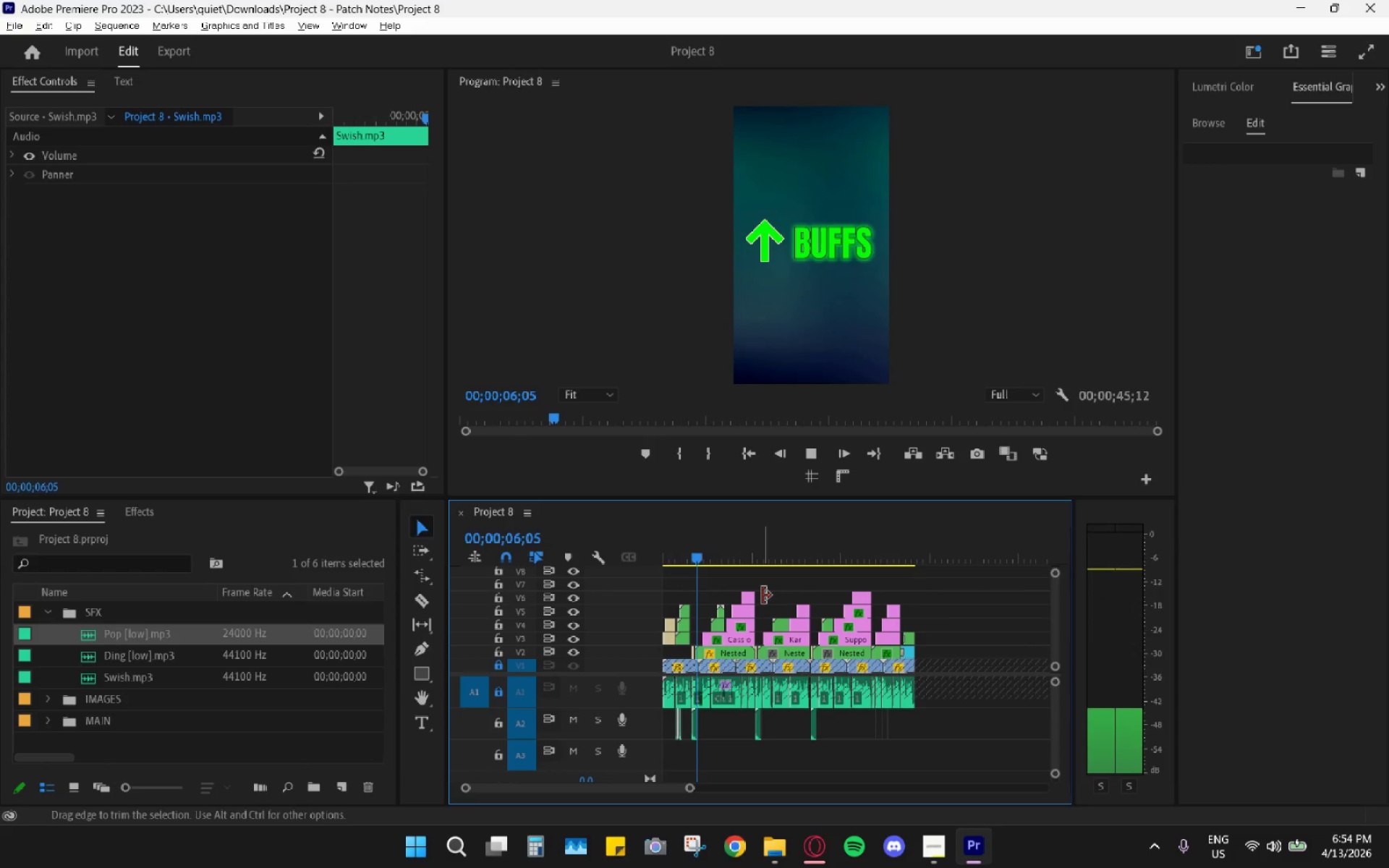 
wait(11.52)
 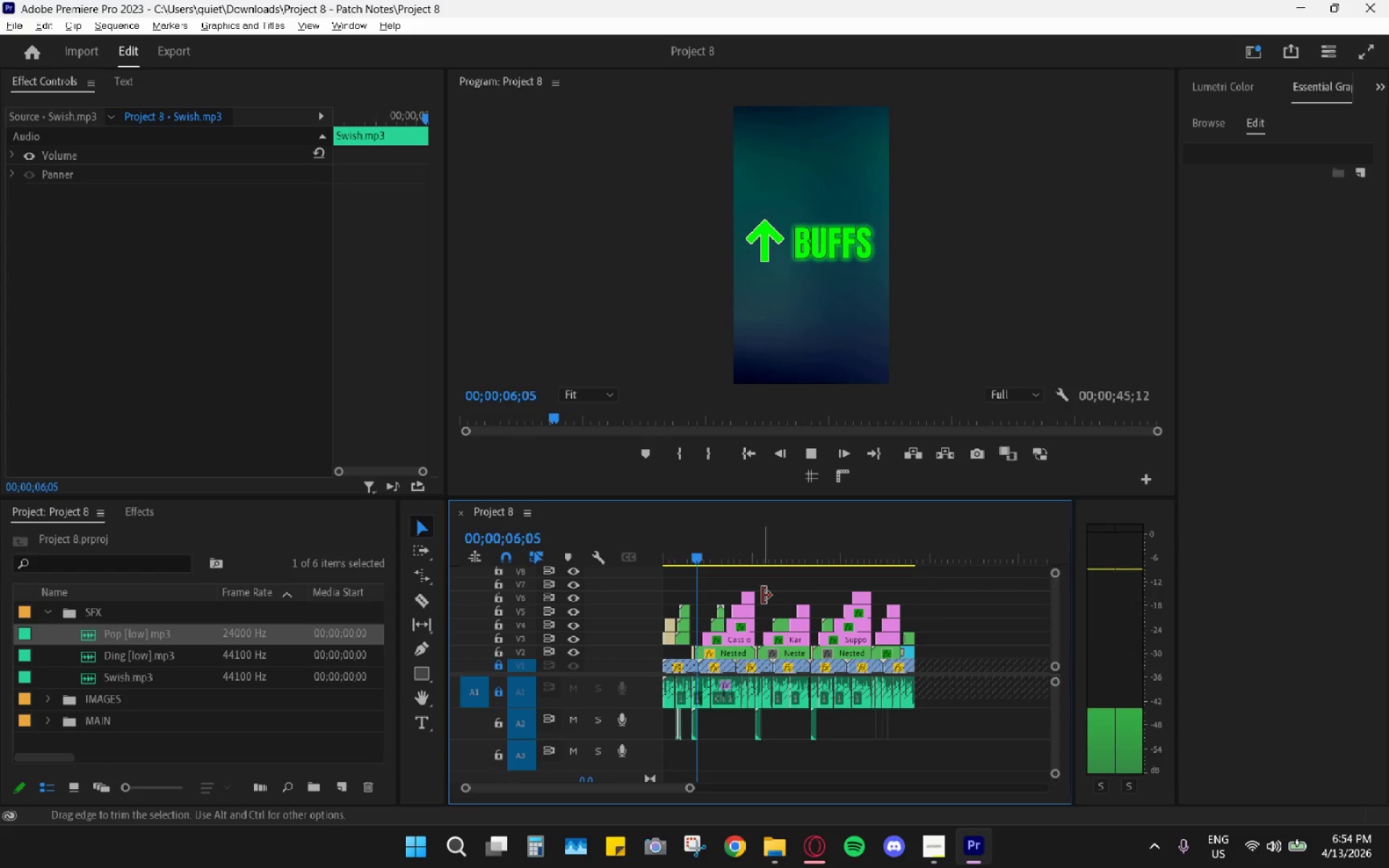 
key(Space)
 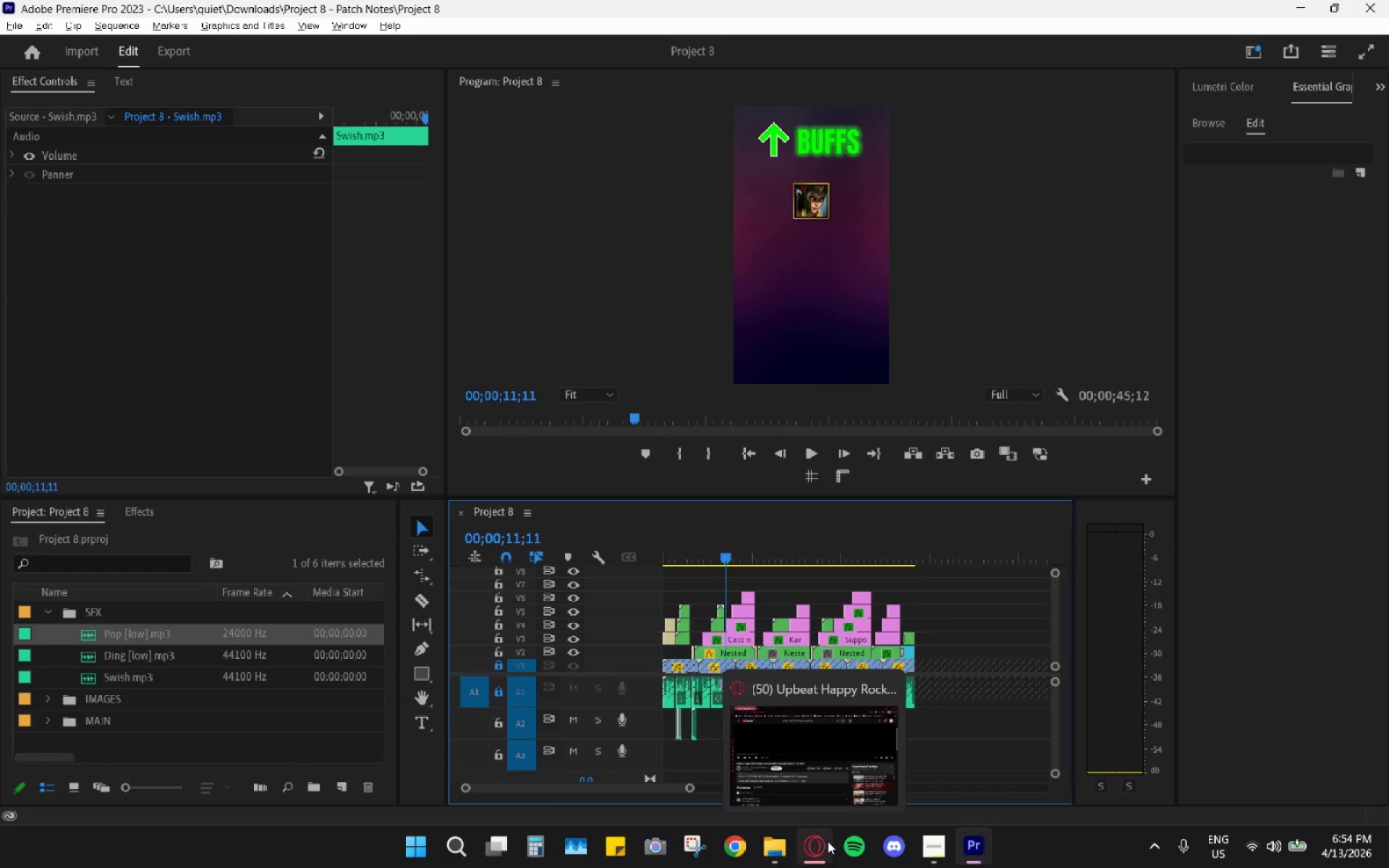 
left_click([828, 841])
 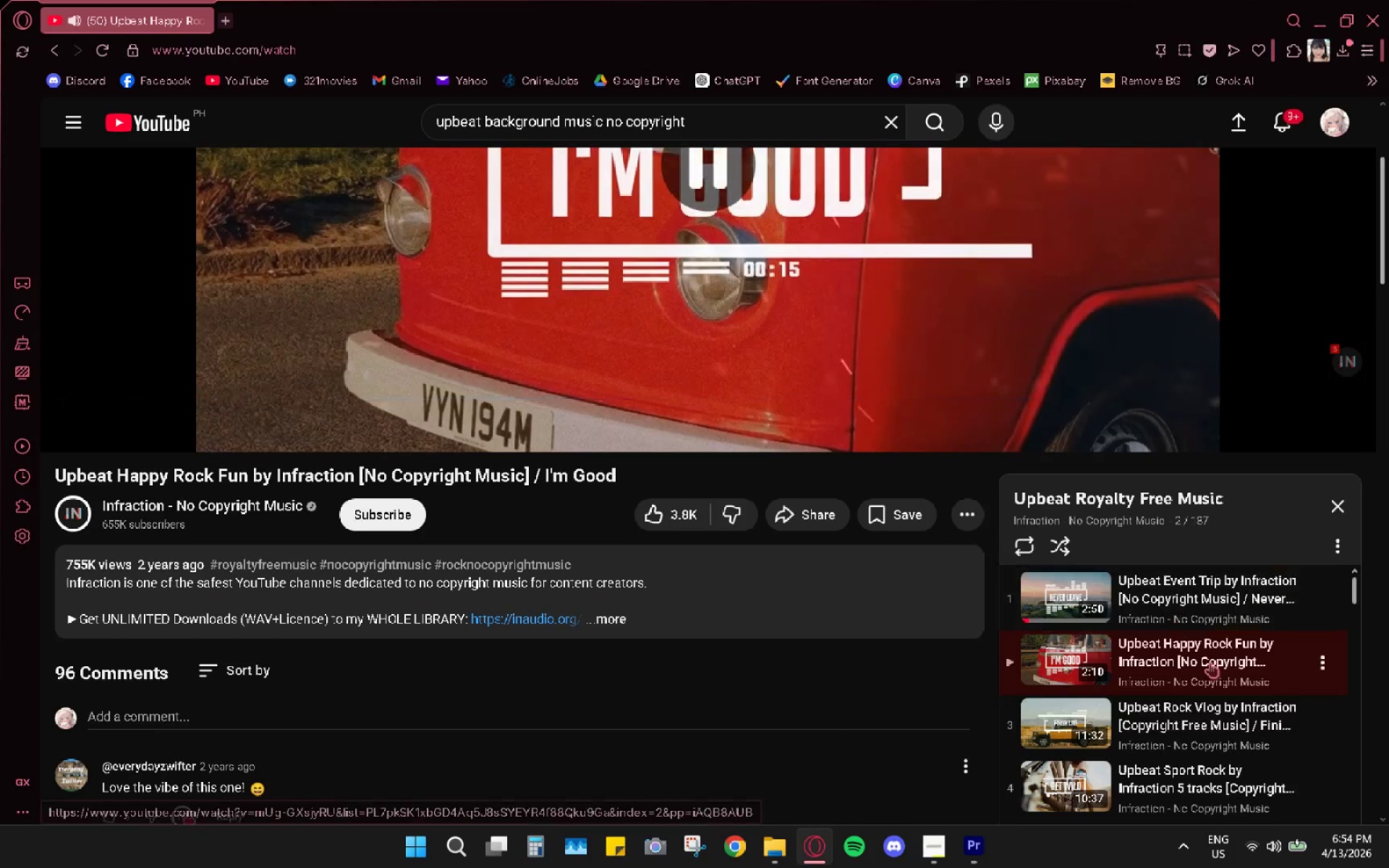 
scroll: coordinate [1230, 710], scroll_direction: down, amount: 3.0
 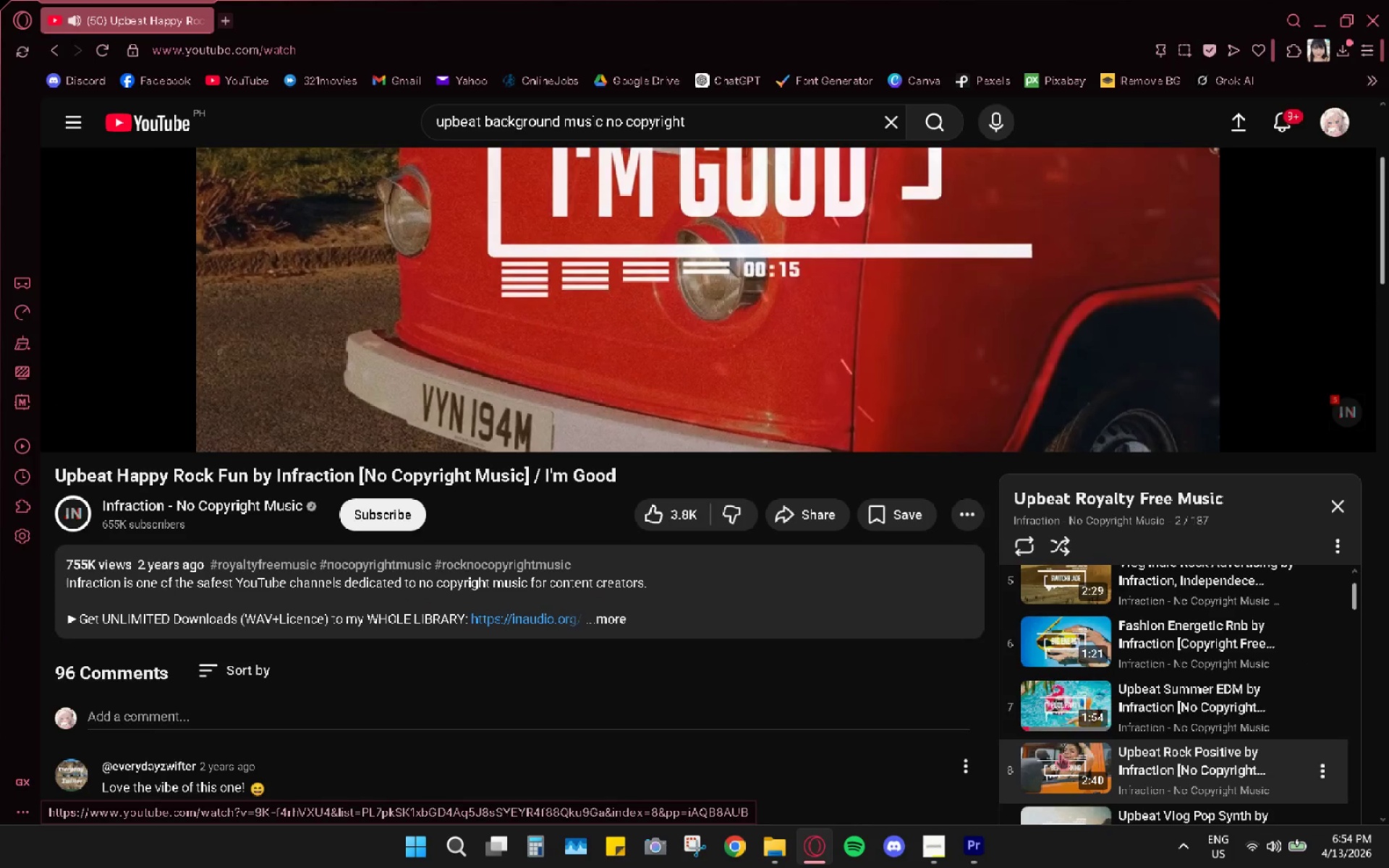 
left_click([1046, 705])
 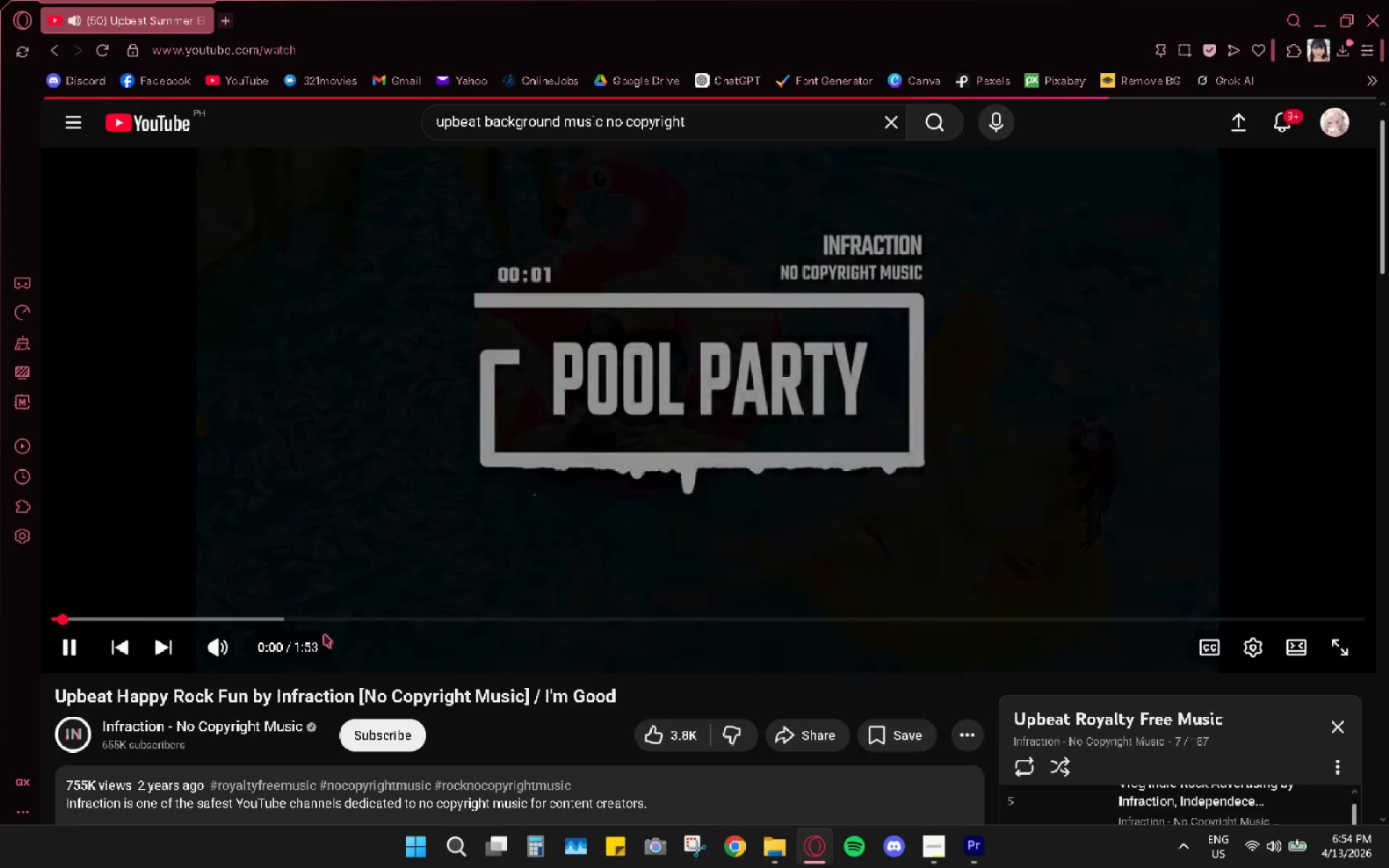 
scroll: coordinate [1196, 698], scroll_direction: down, amount: 7.0
 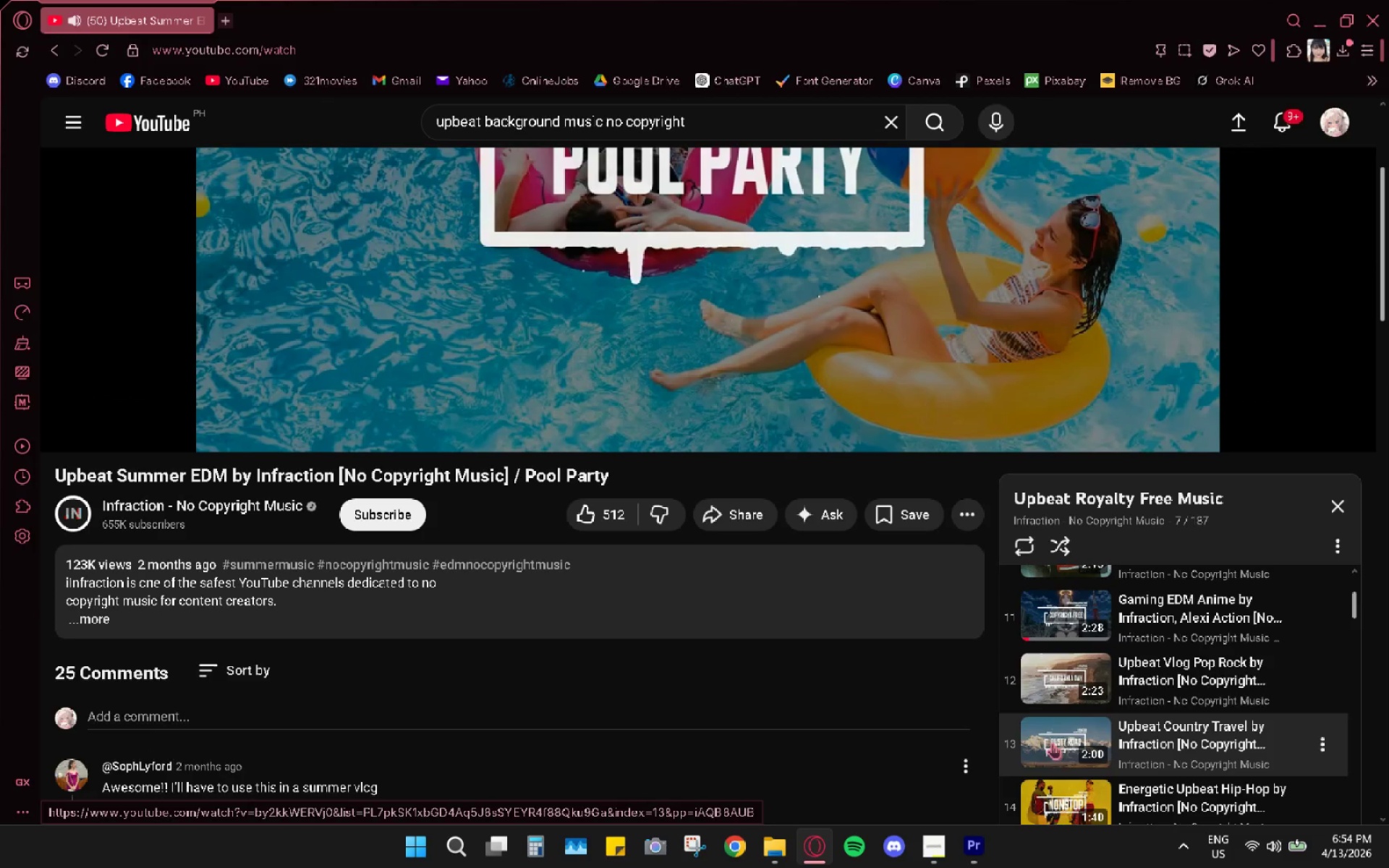 
left_click([1038, 676])
 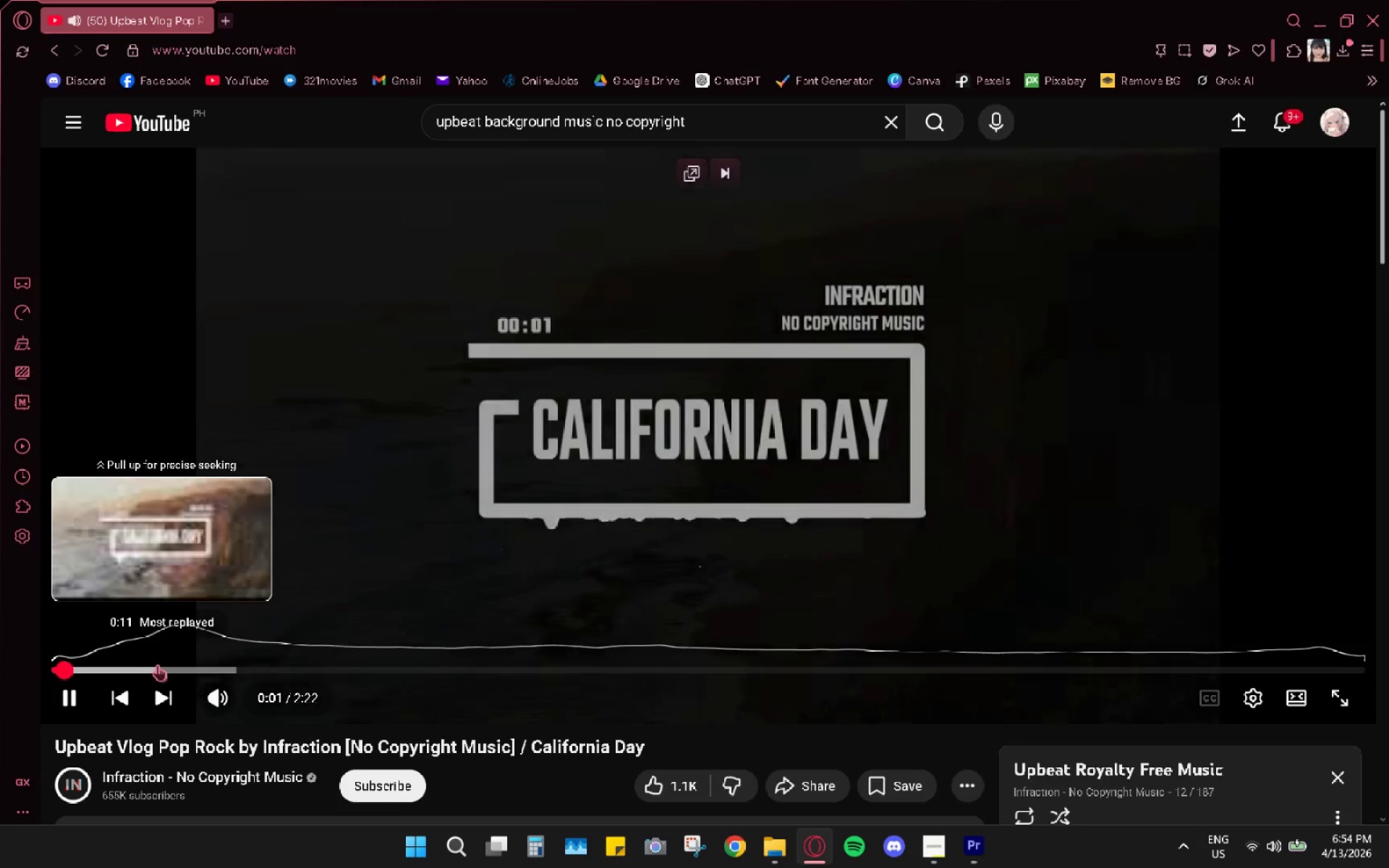 
left_click([975, 833])
 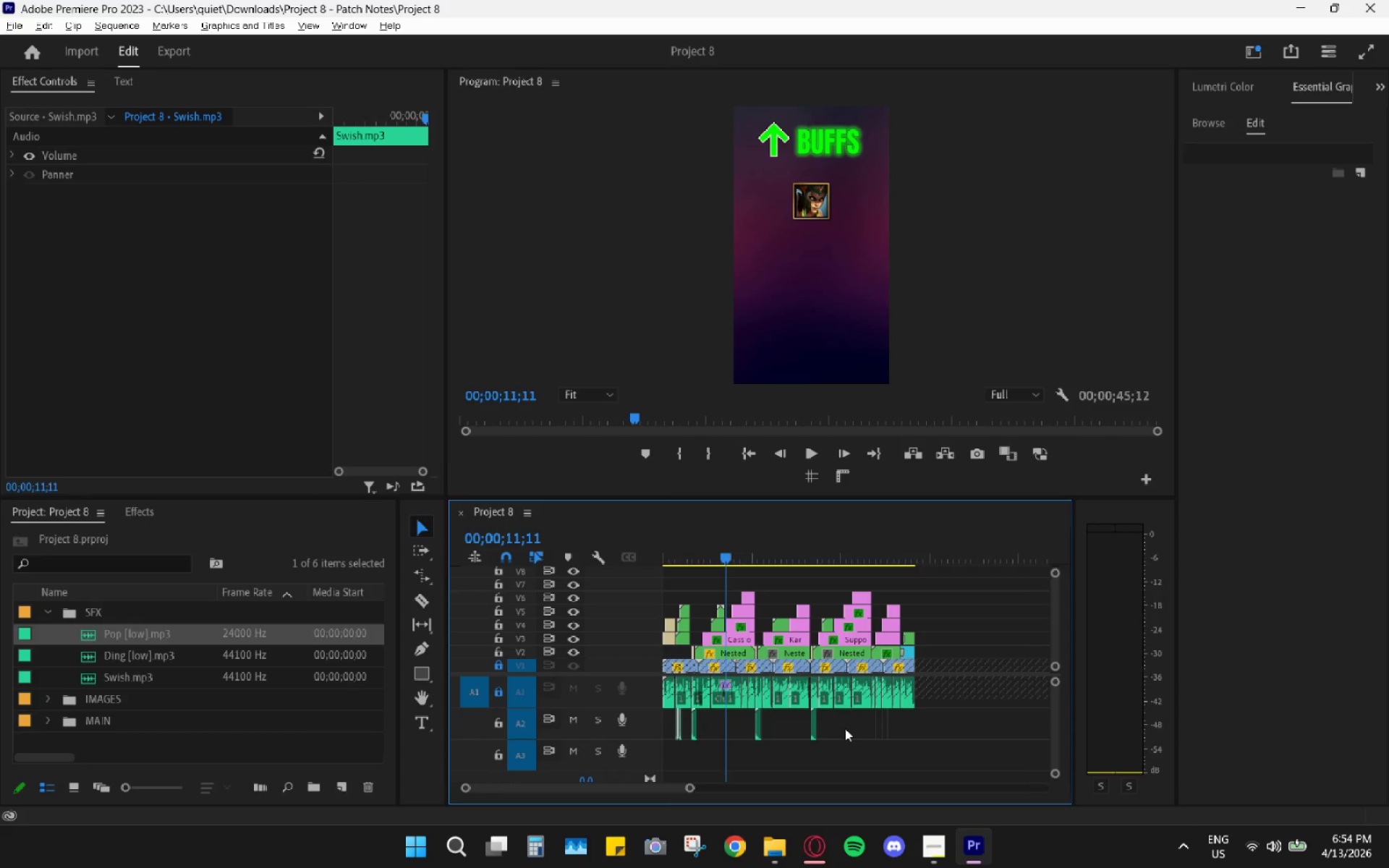 
left_click_drag(start_coordinate=[705, 556], to_coordinate=[588, 547])
 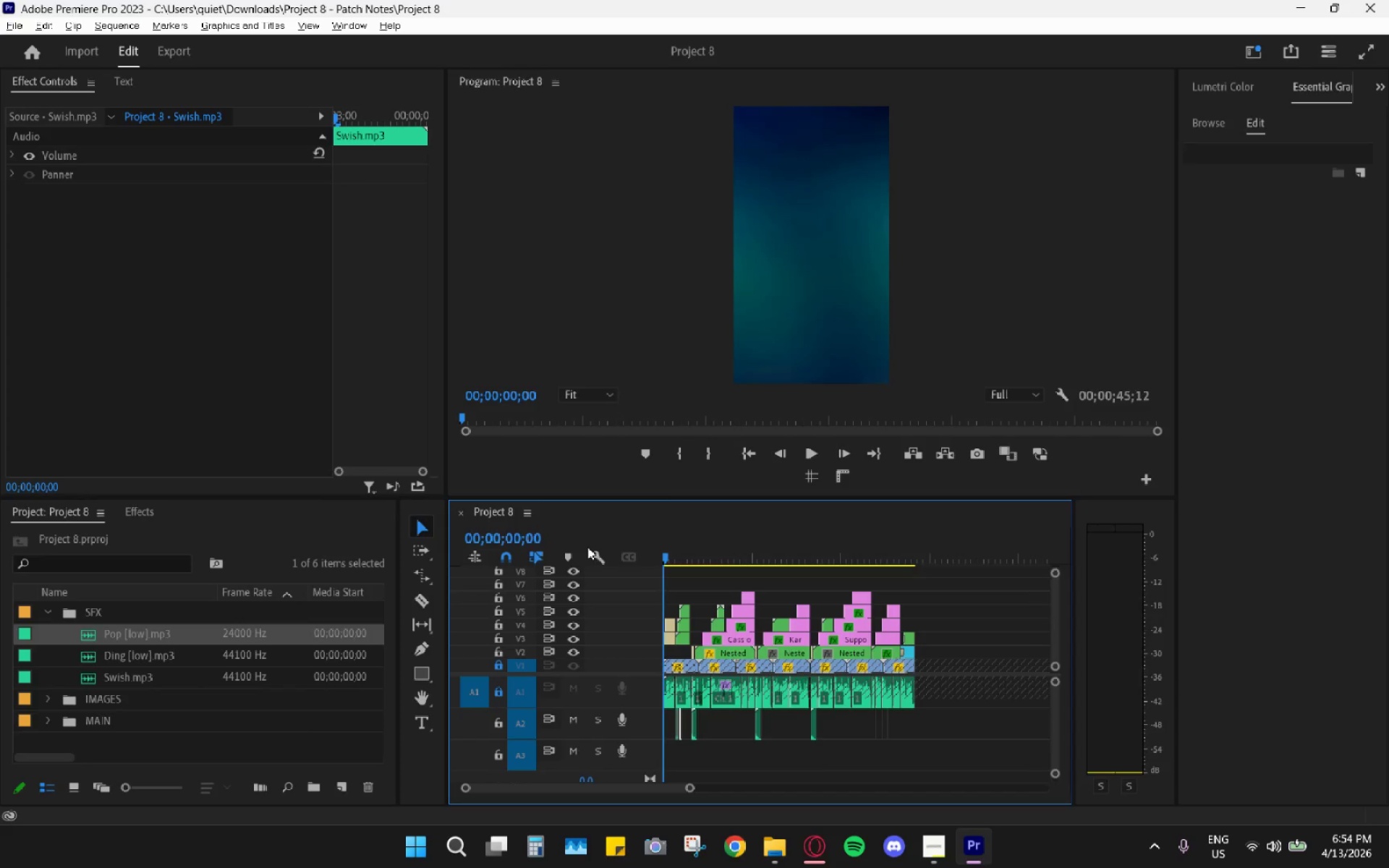 
key(Space)
 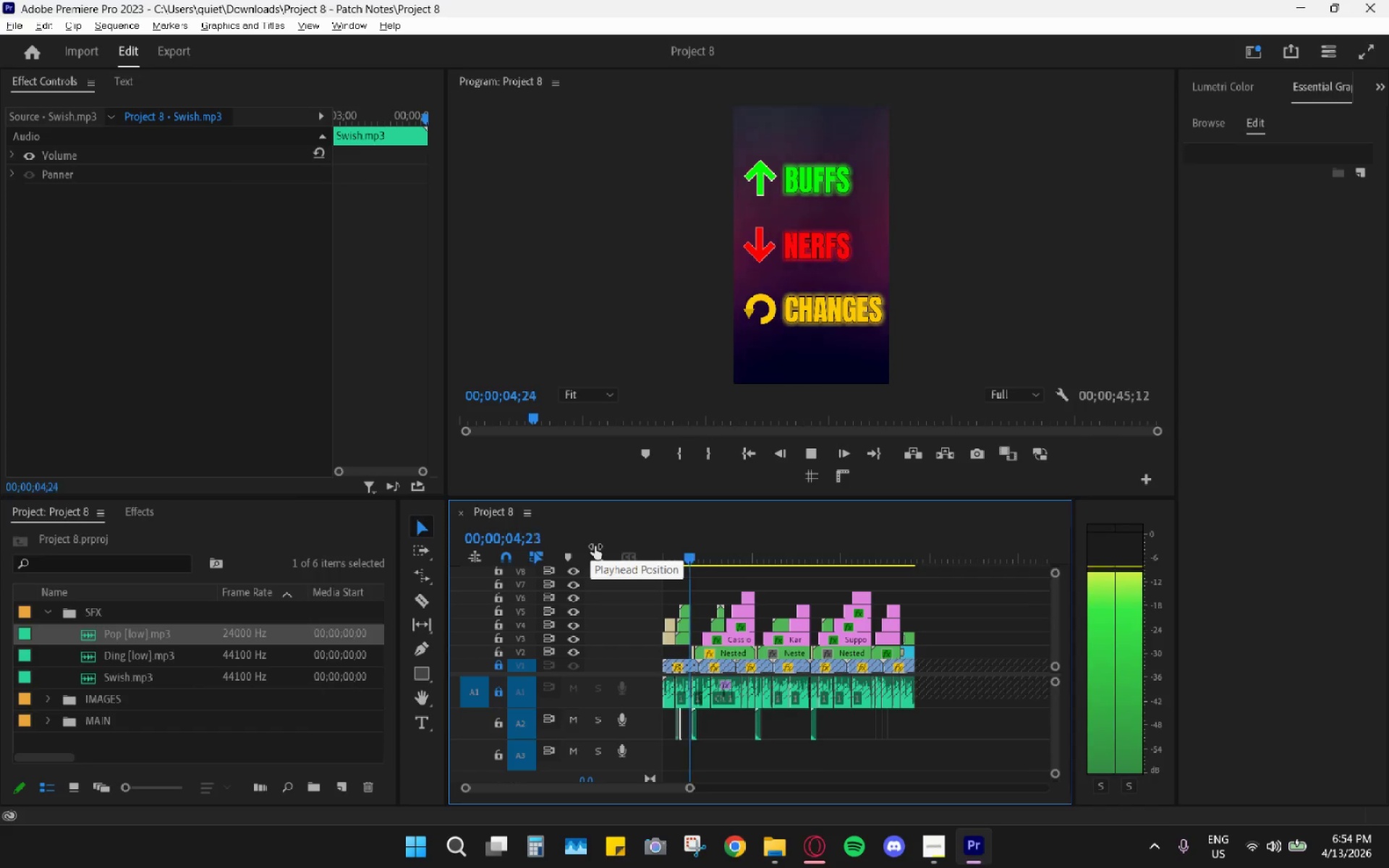 
wait(9.97)
 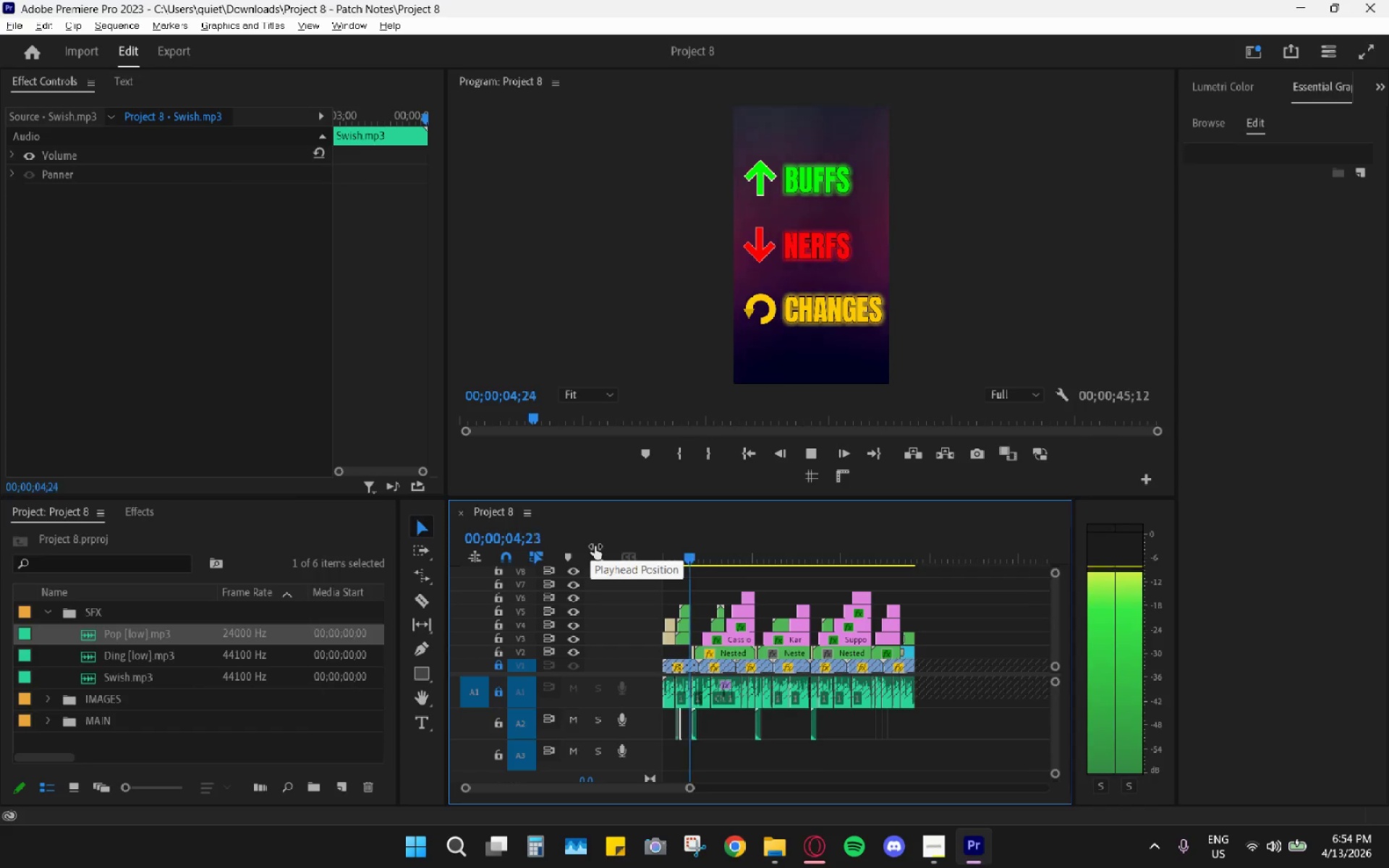 
left_click([816, 844])
 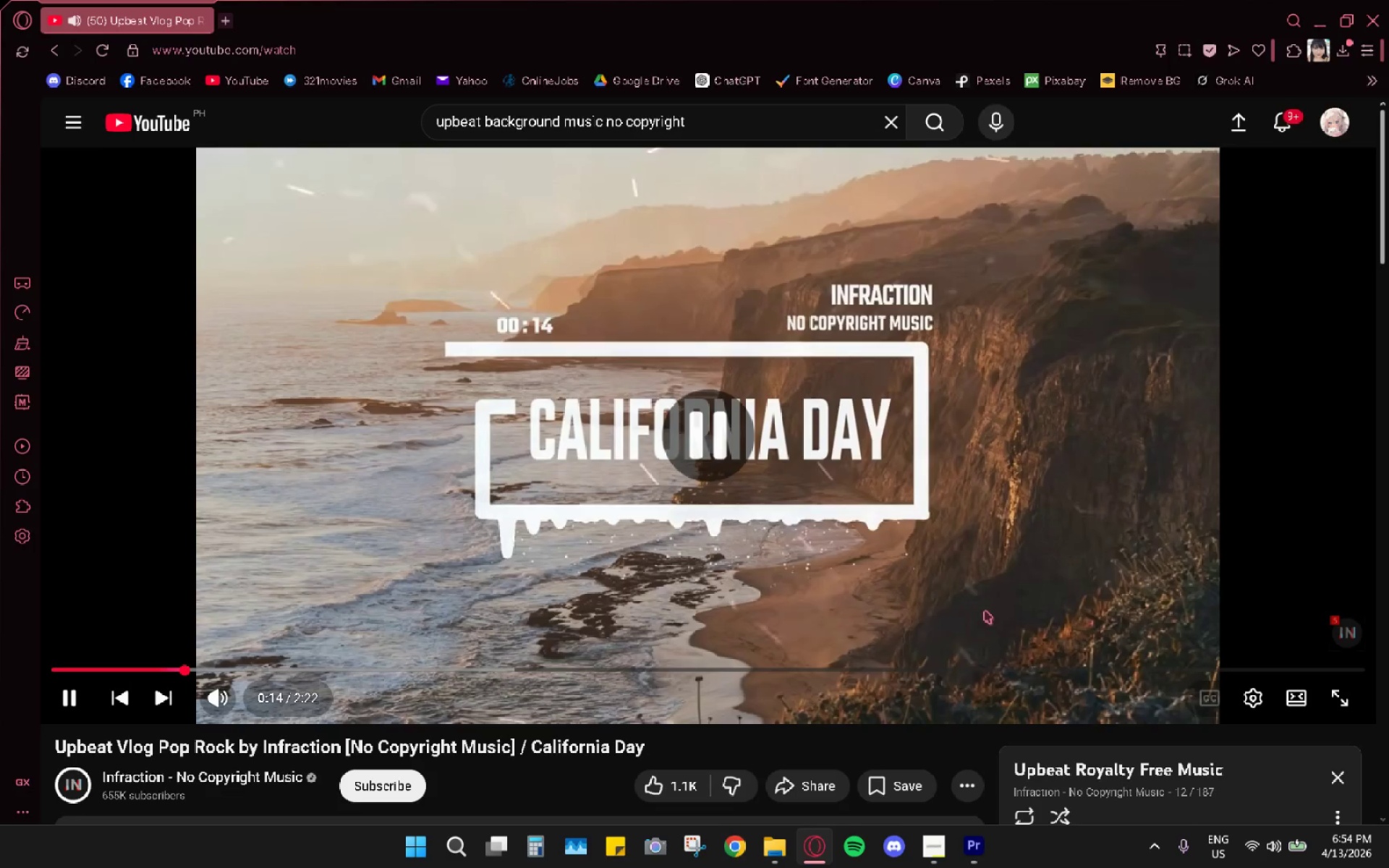 
scroll: coordinate [1207, 625], scroll_direction: down, amount: 9.0
 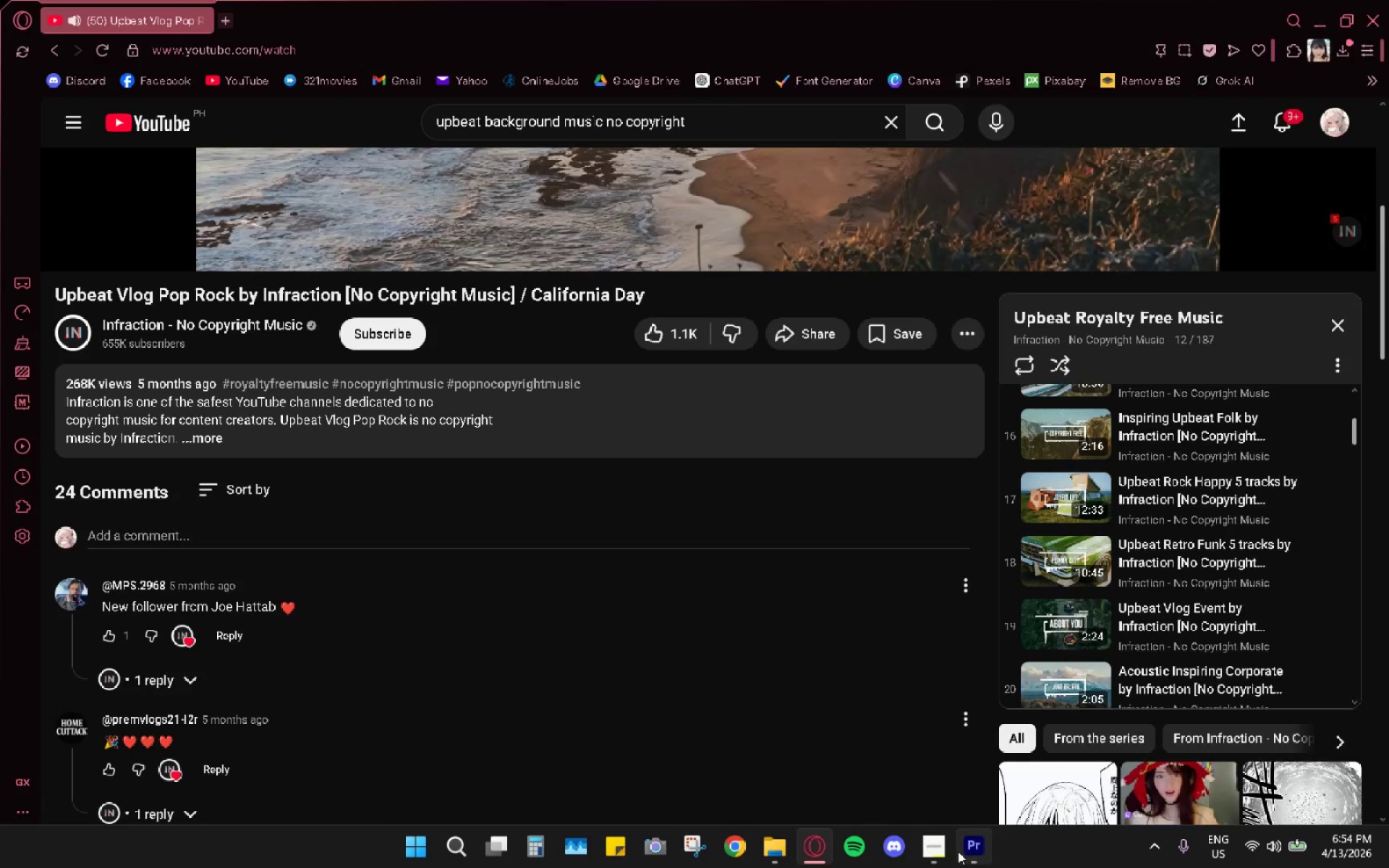 
key(Space)
 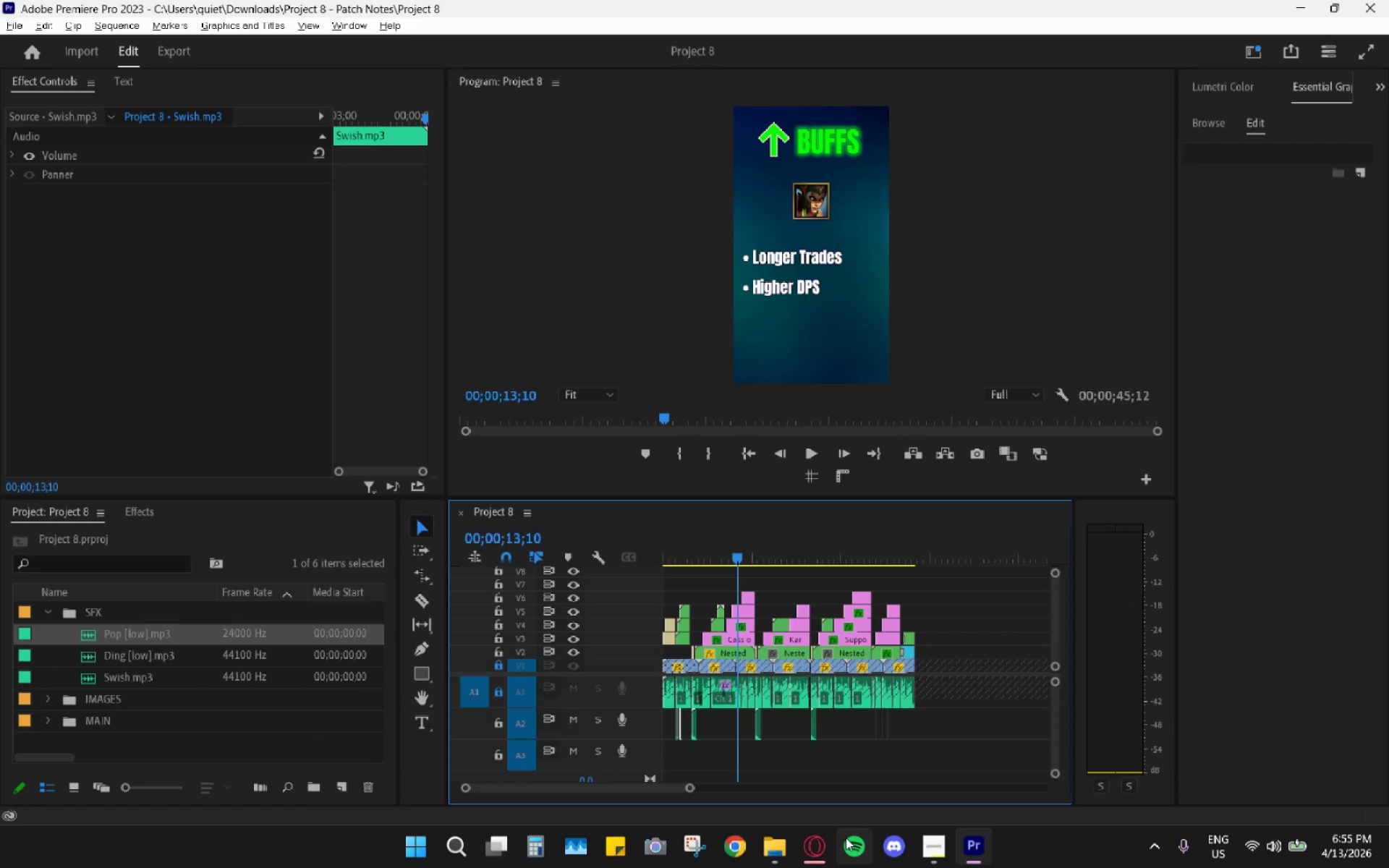 
left_click([819, 835])
 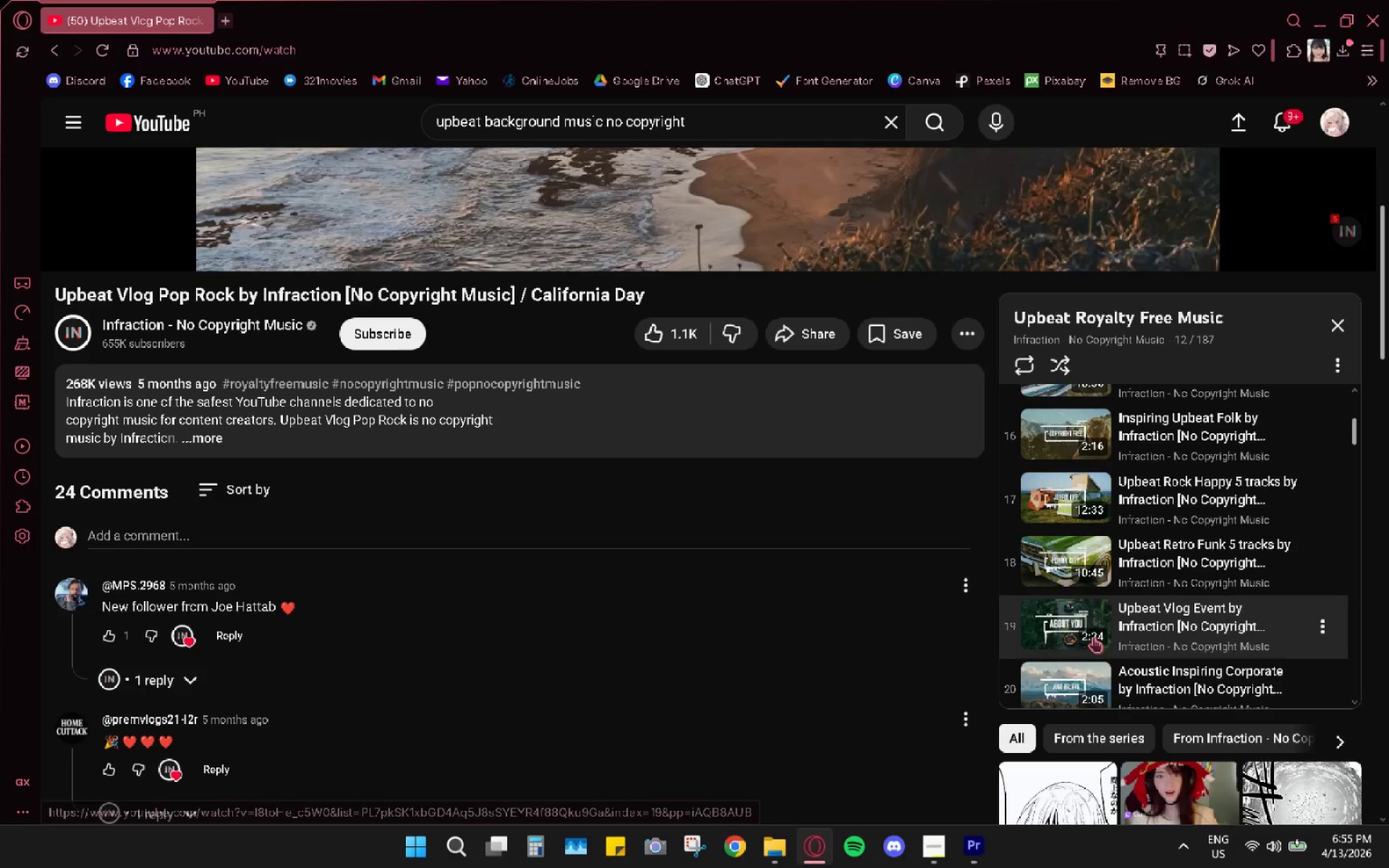 
scroll: coordinate [1058, 529], scroll_direction: down, amount: 6.0
 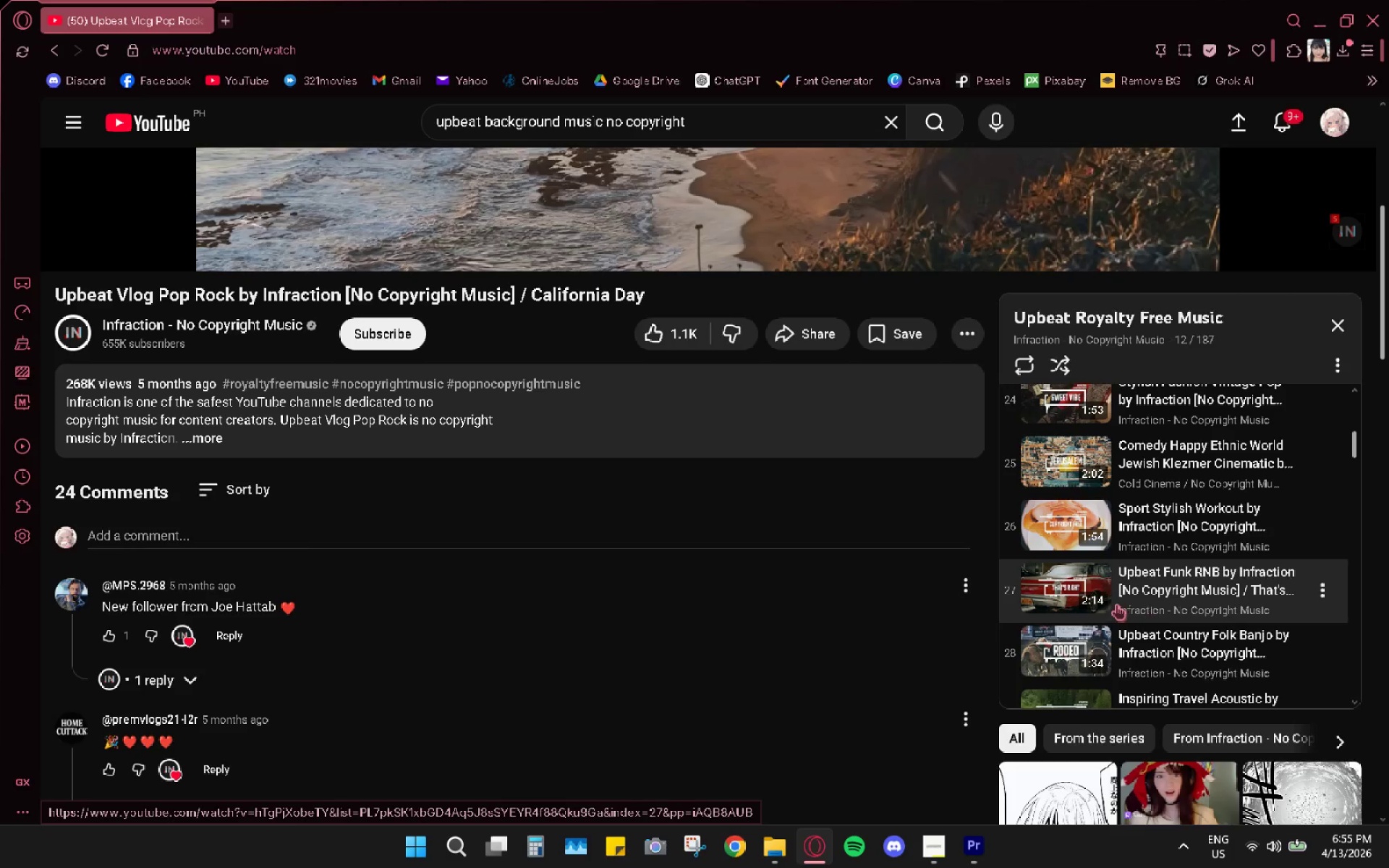 
left_click([1040, 591])
 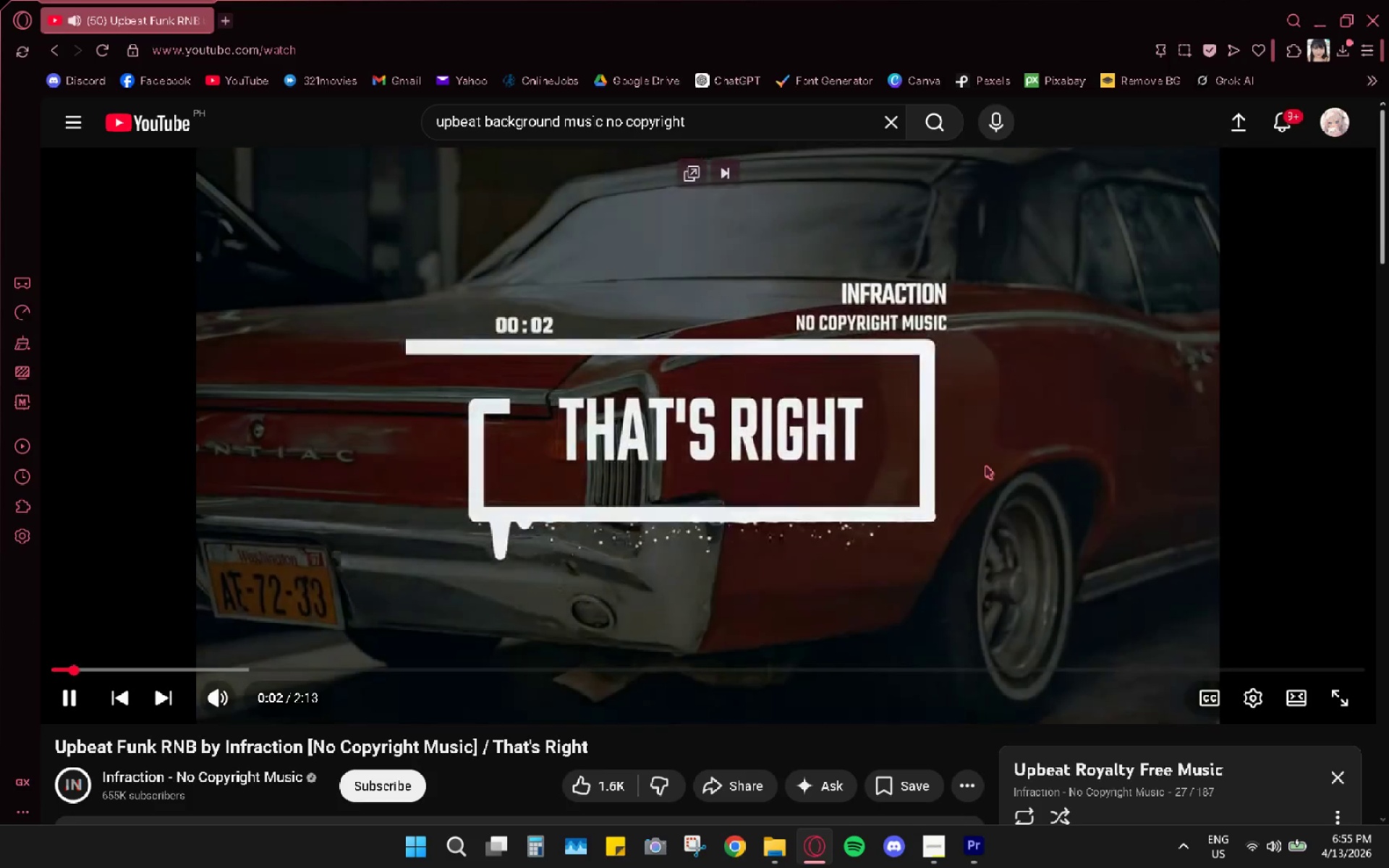 
scroll: coordinate [1053, 537], scroll_direction: down, amount: 3.0
 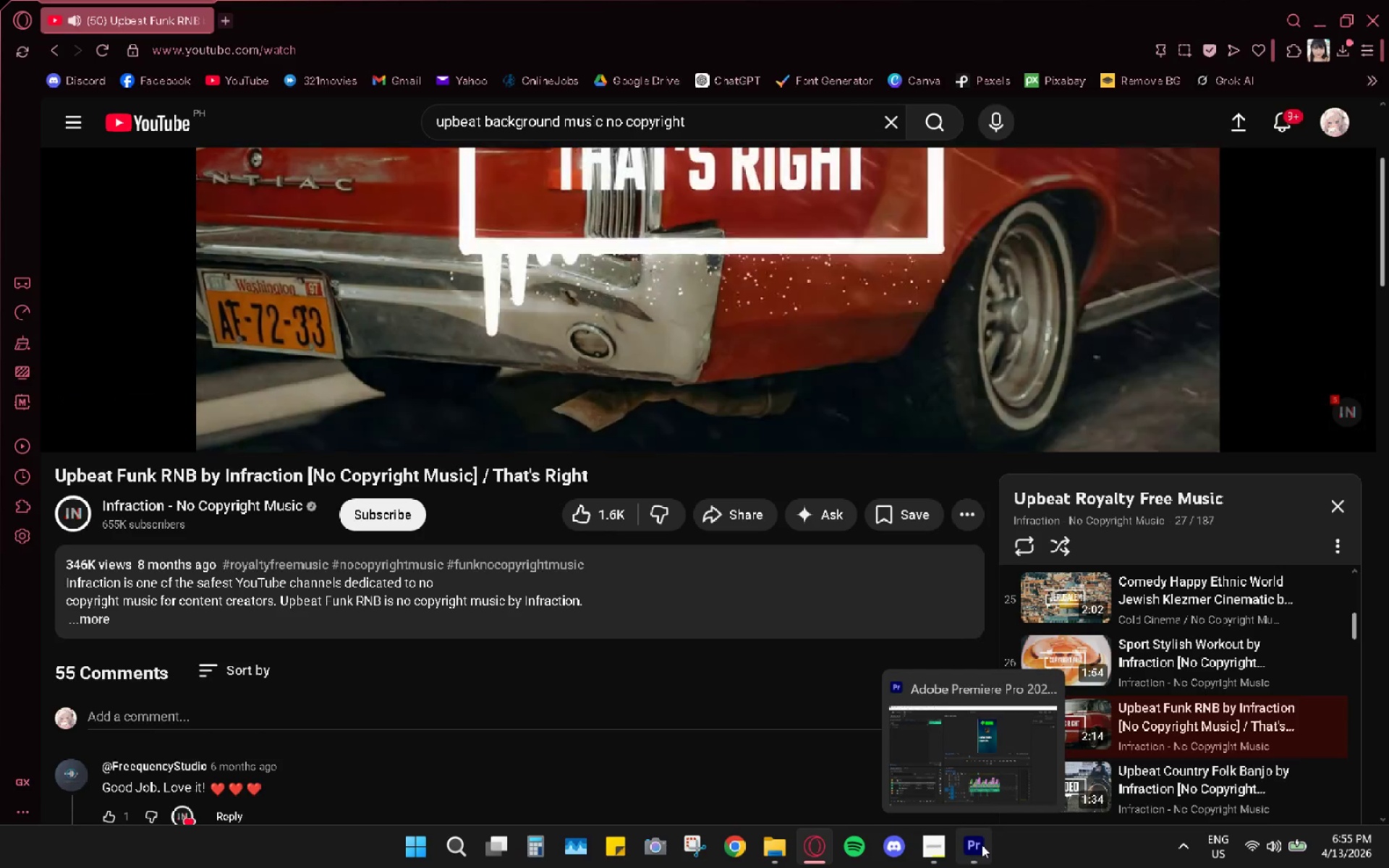 
left_click([982, 845])
 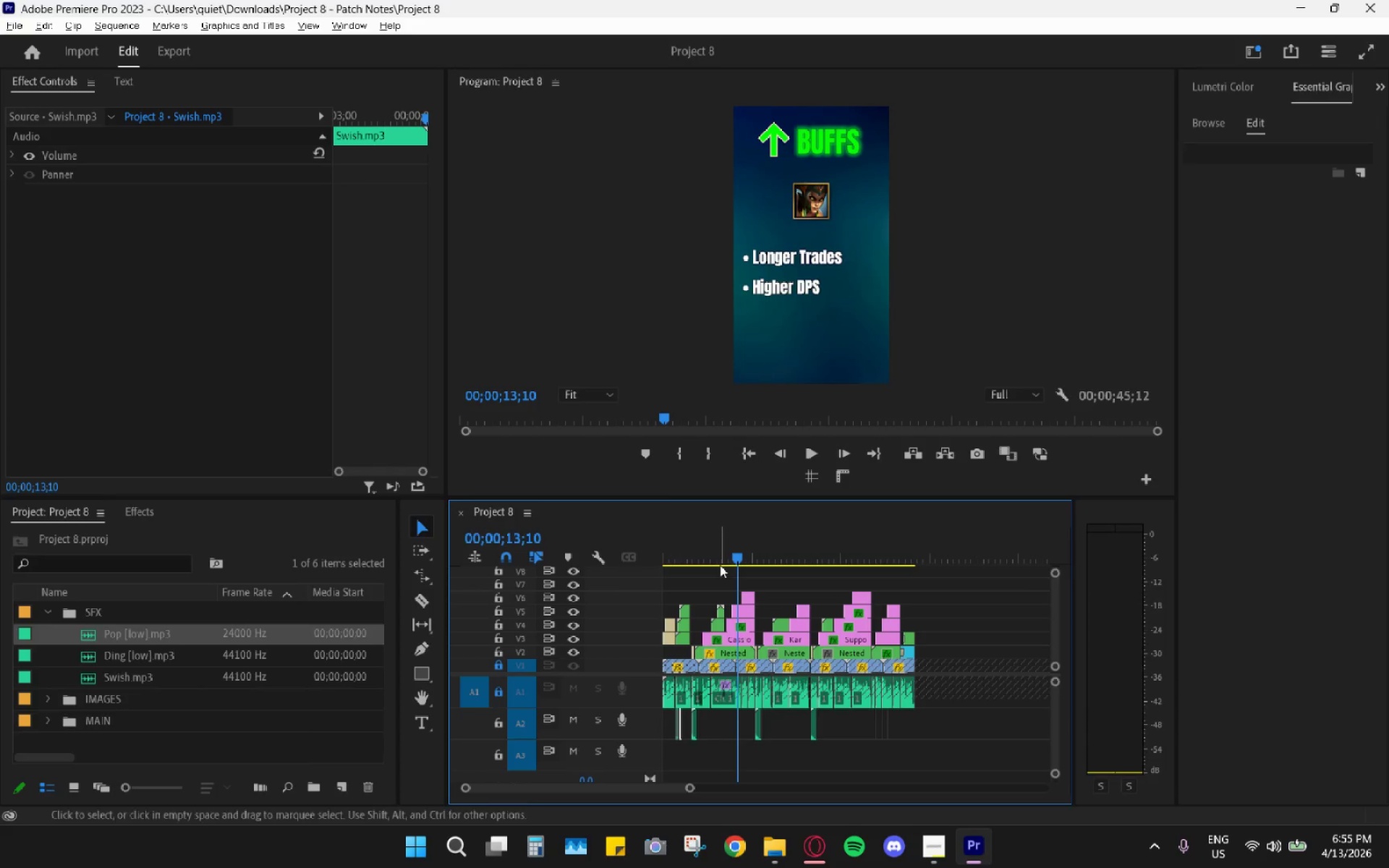 
left_click_drag(start_coordinate=[721, 553], to_coordinate=[595, 566])
 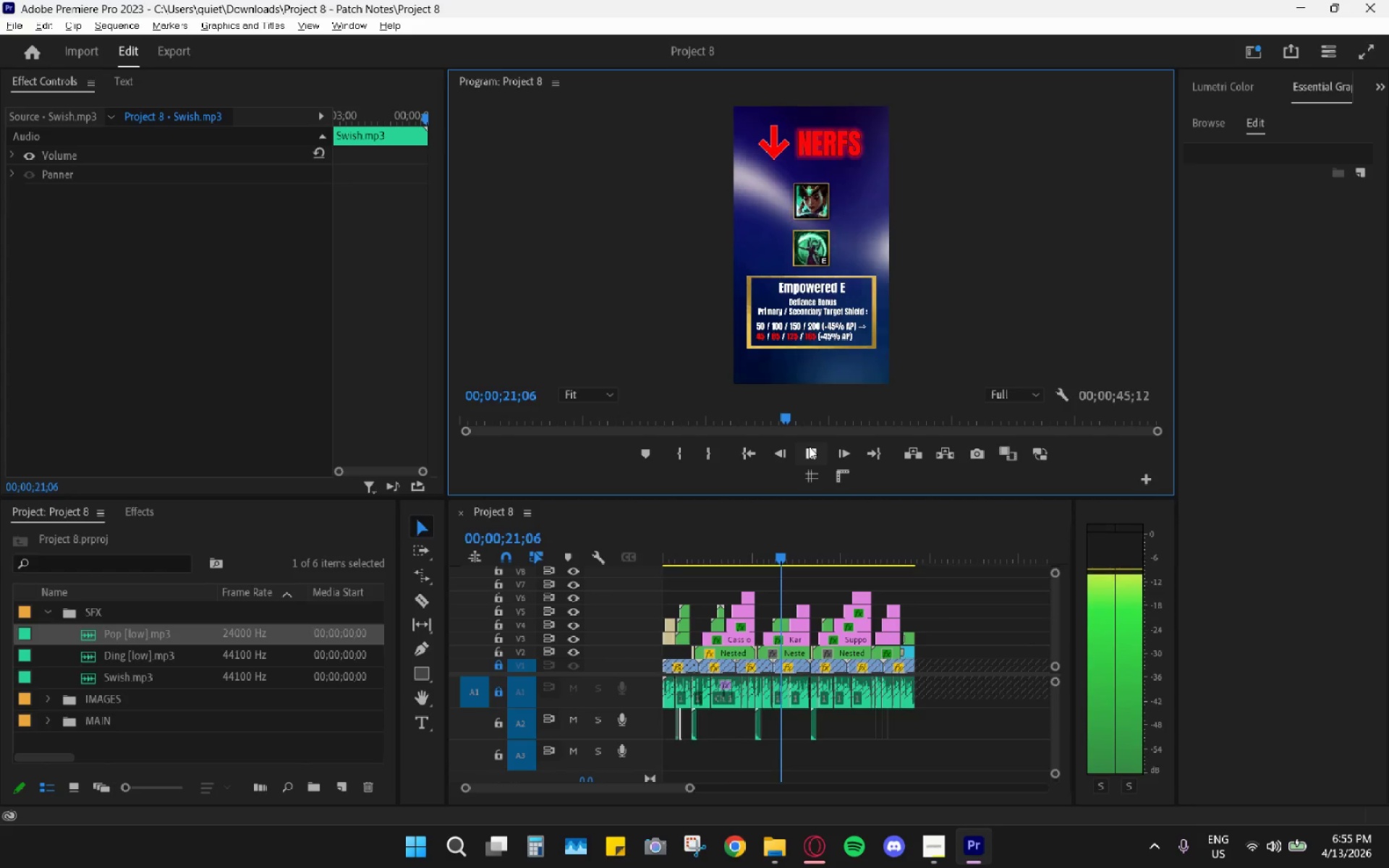 
wait(27.46)
 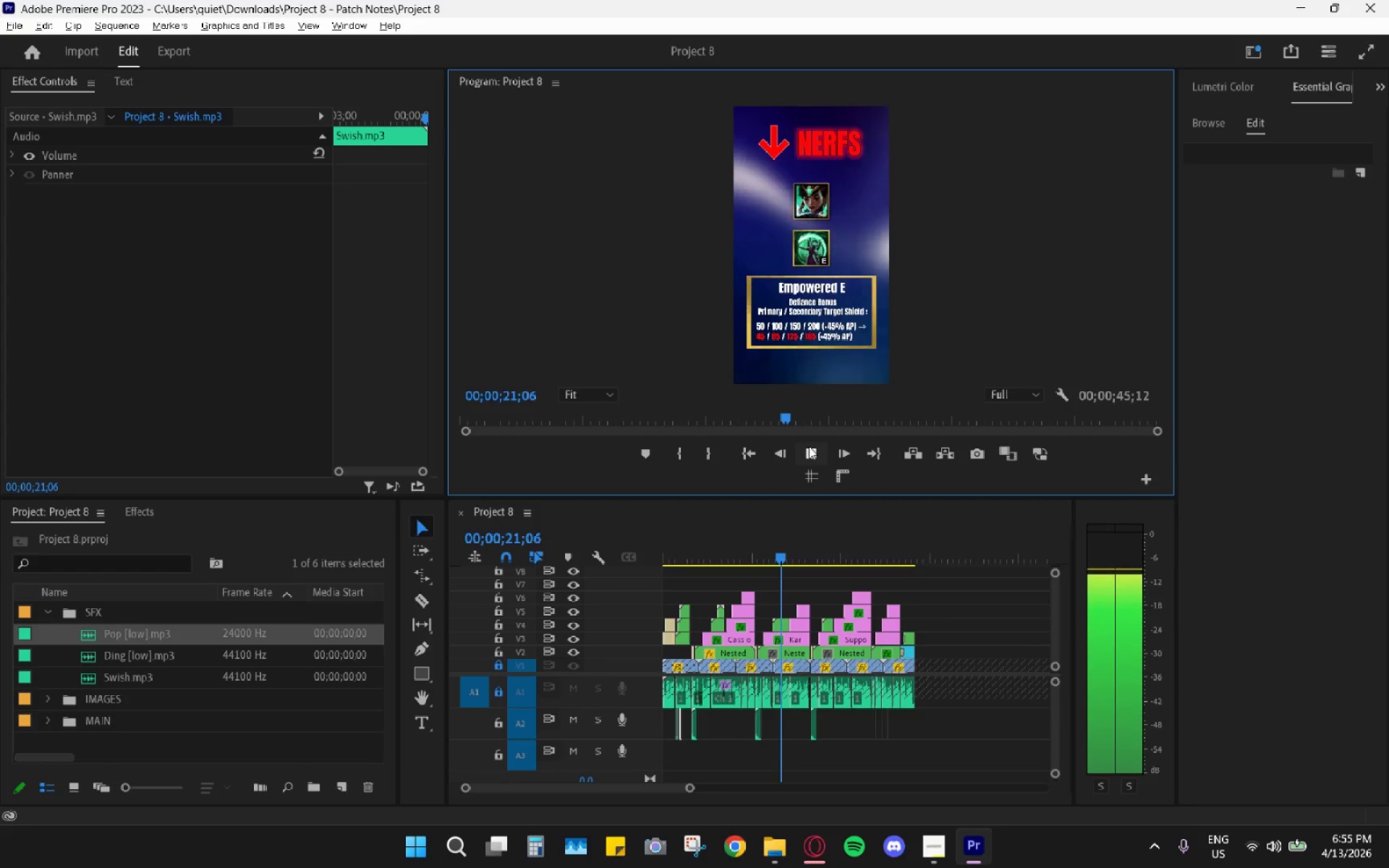 
mouse_move([808, 849])
 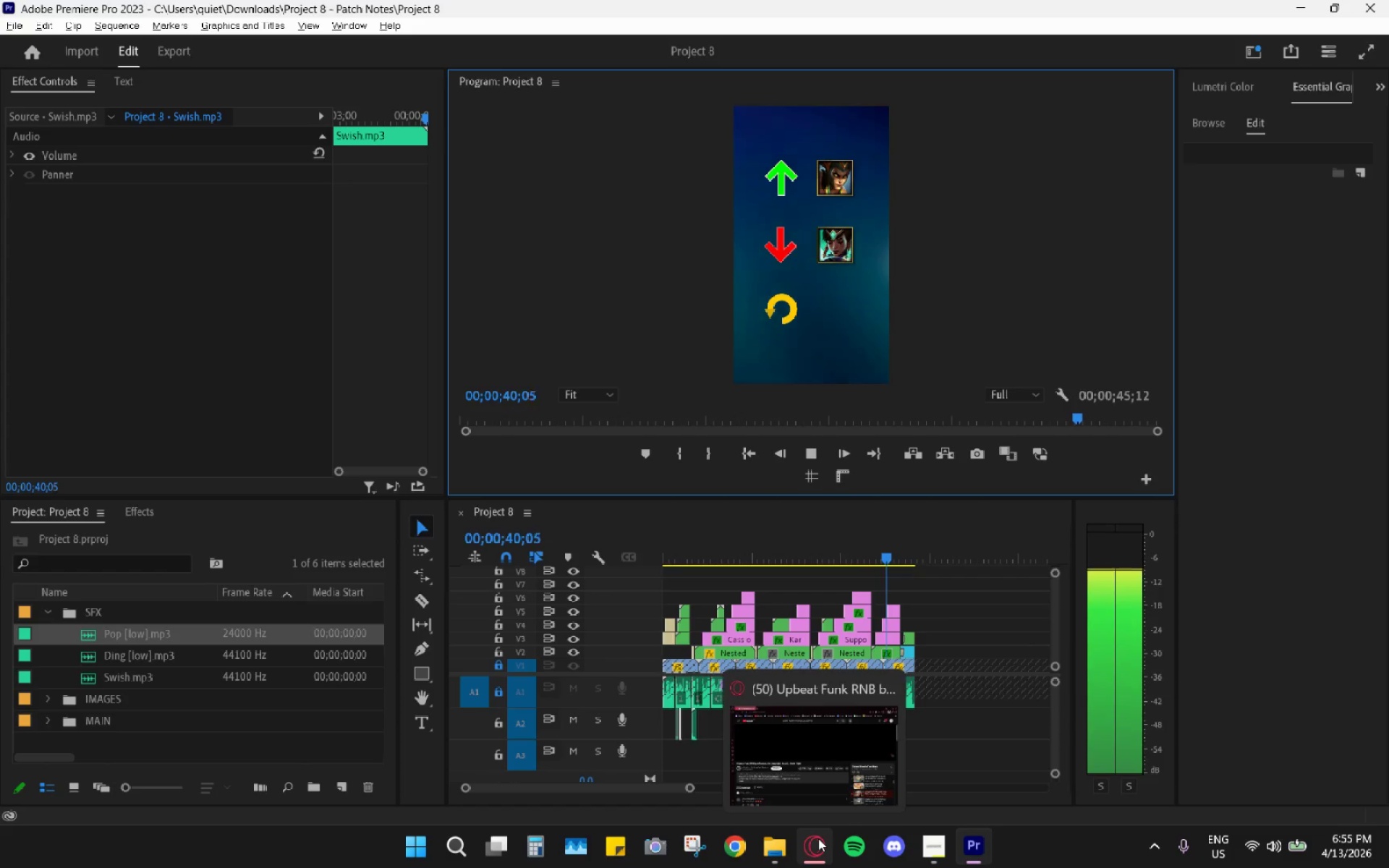 
wait(13.74)
 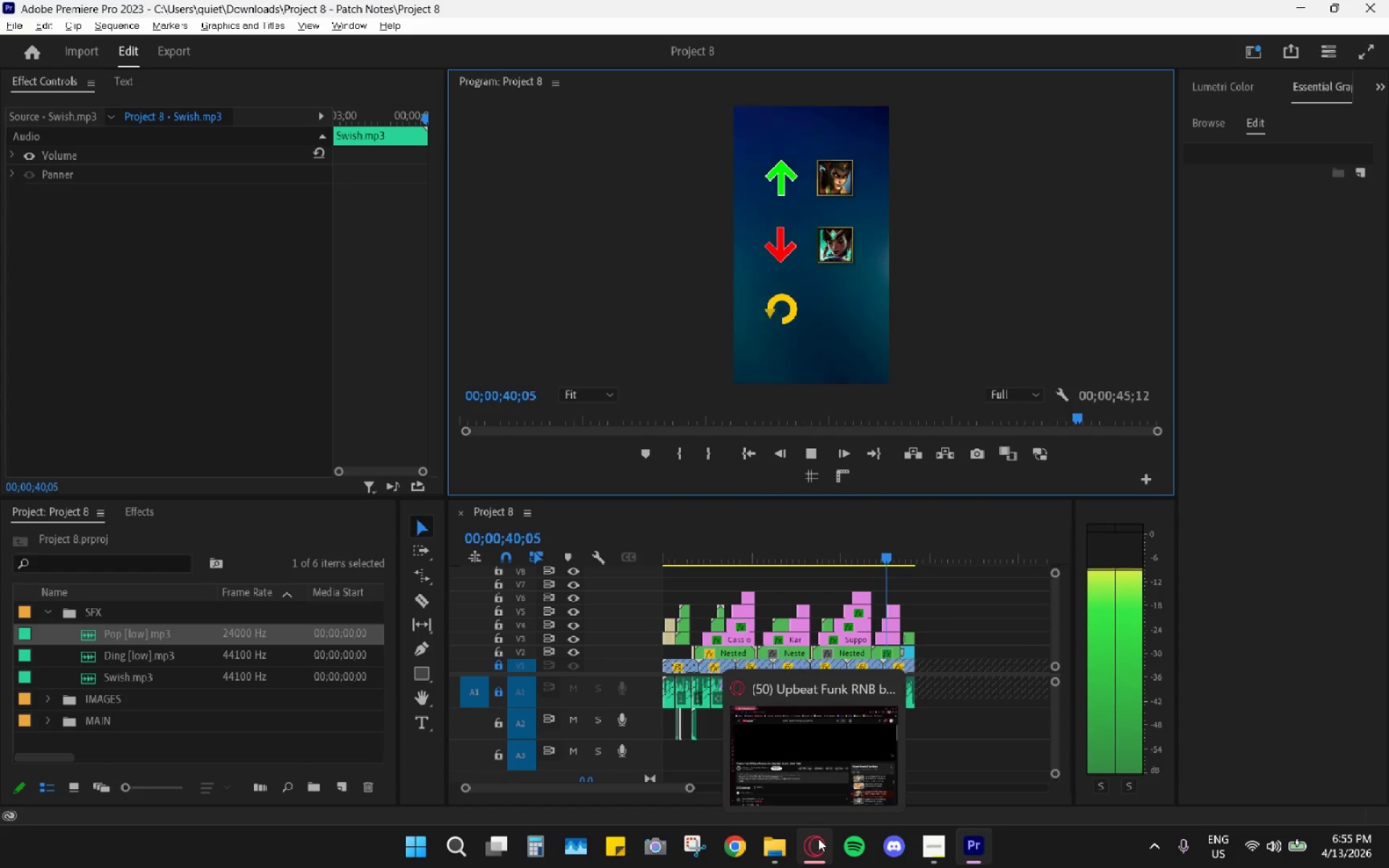 
key(Space)
 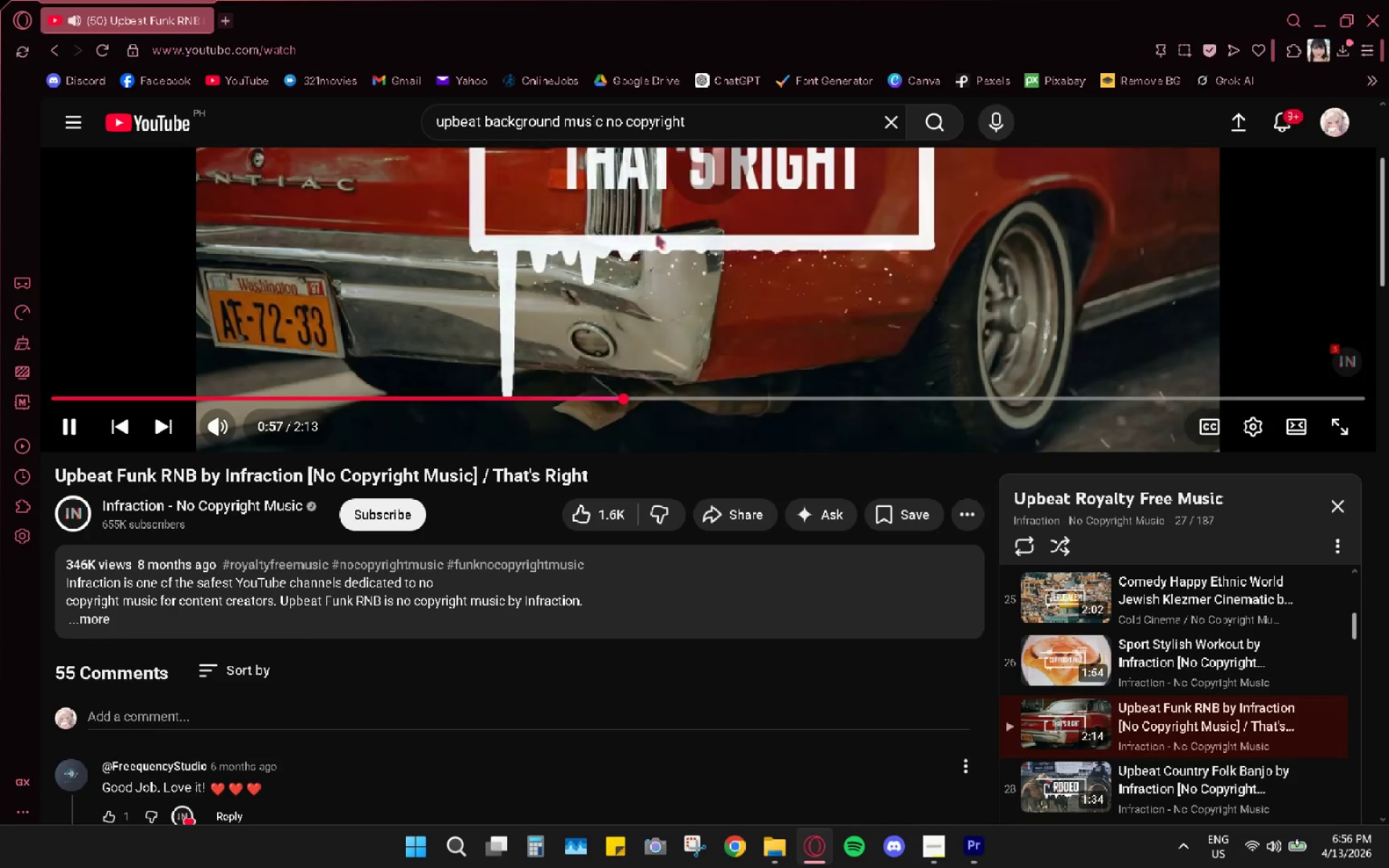 
left_click([260, 38])
 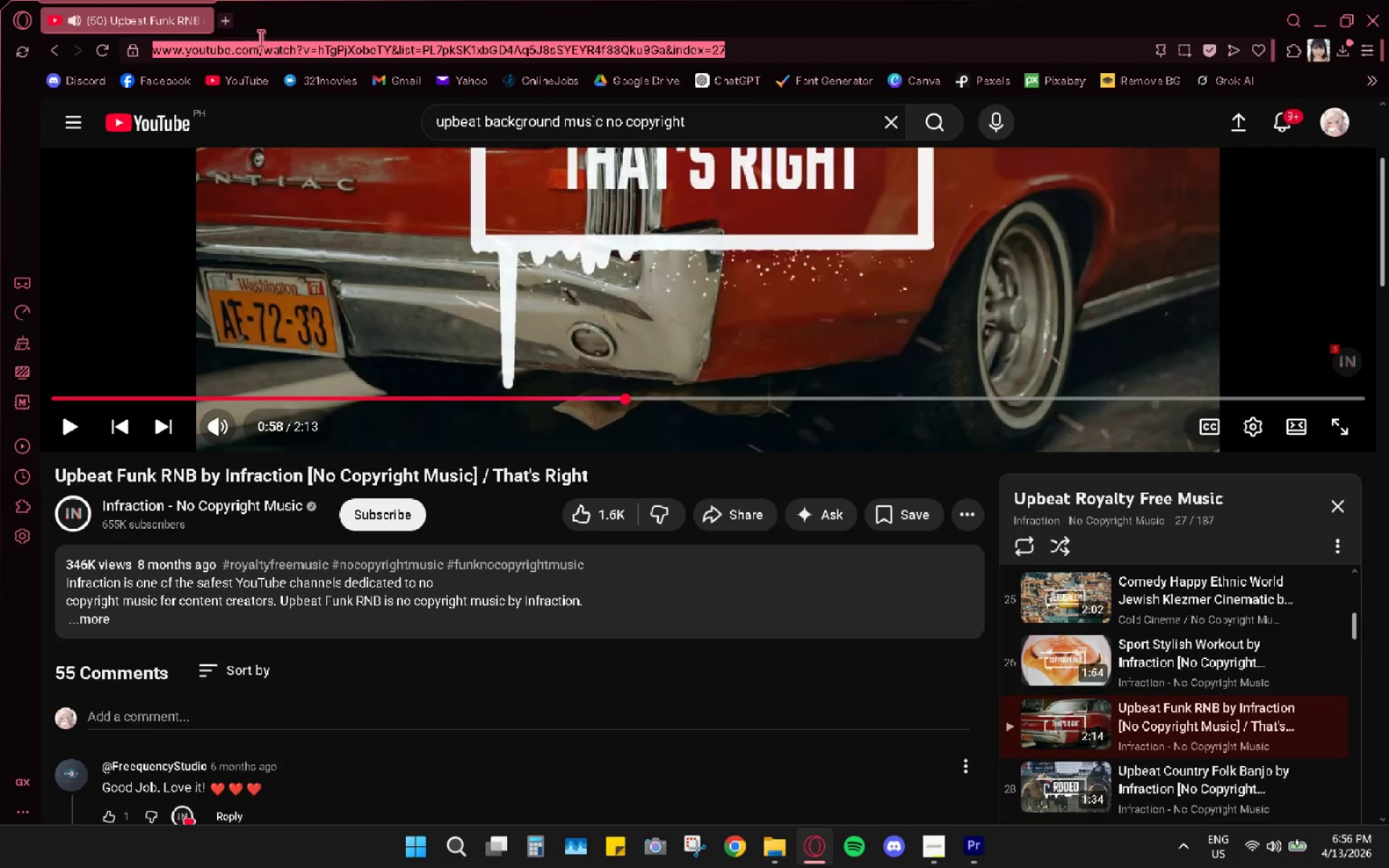 
key(Control+C)
 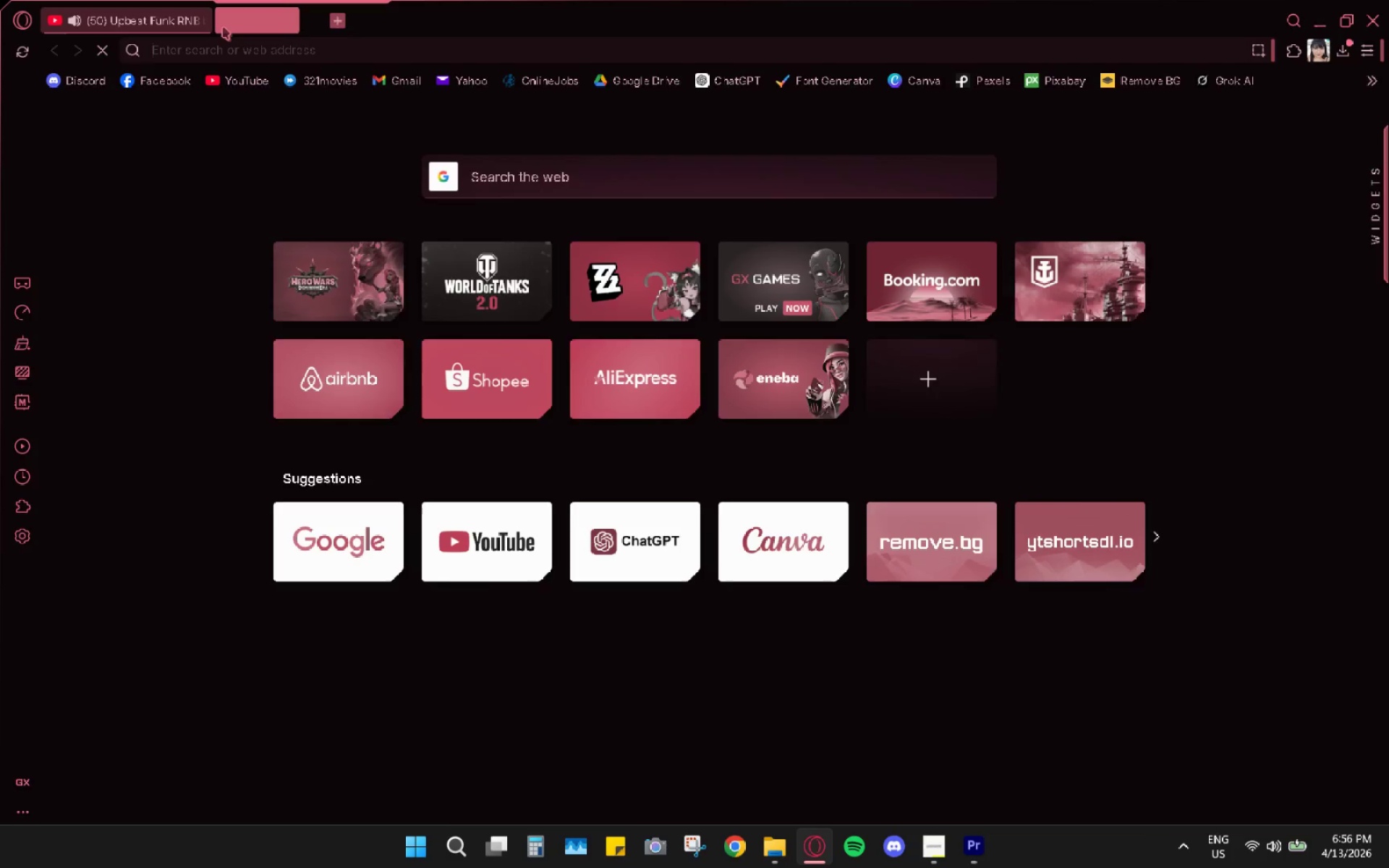 
double_click([238, 42])
 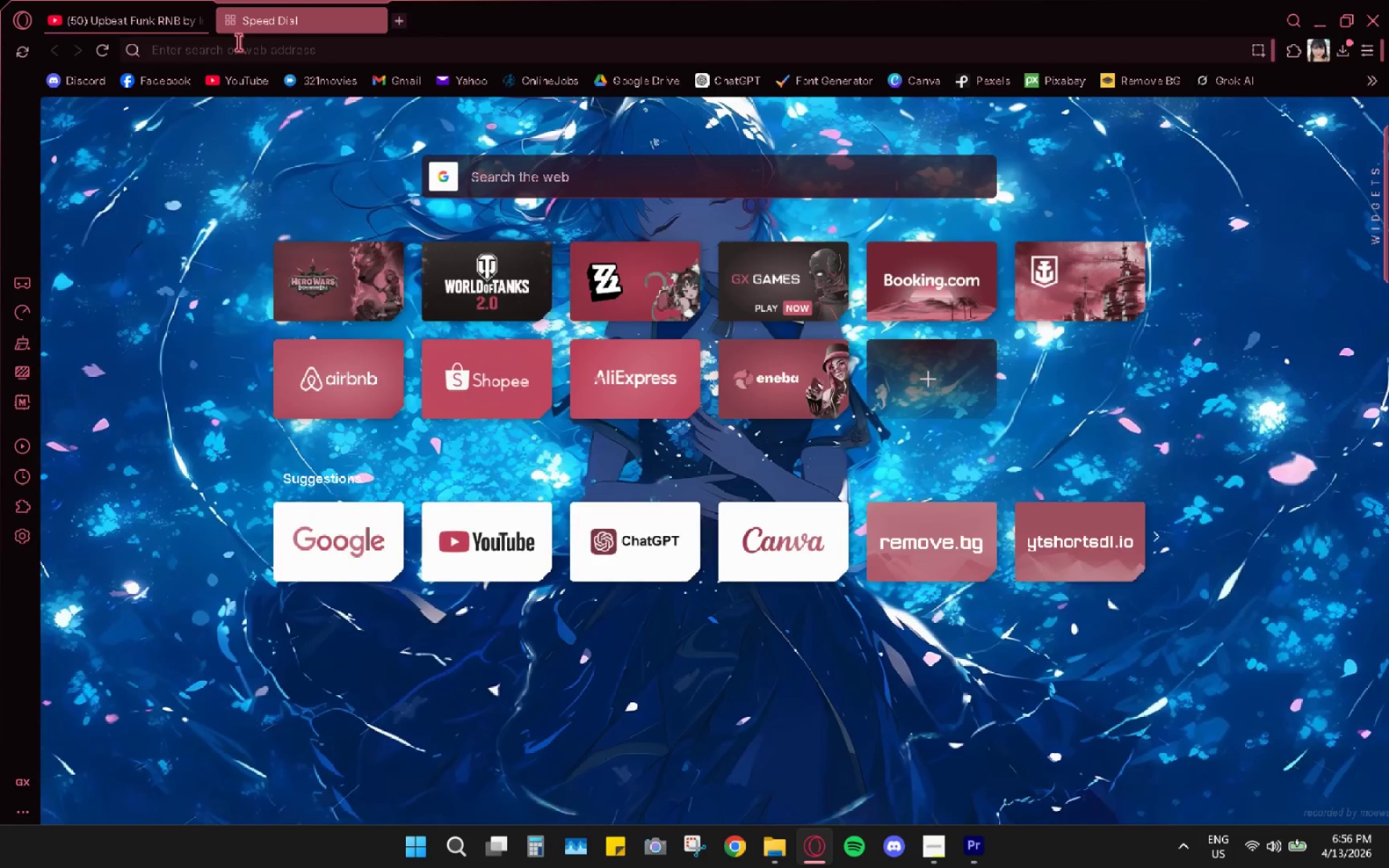 
type(youtube tk)
key(Backspace)
type(o )
 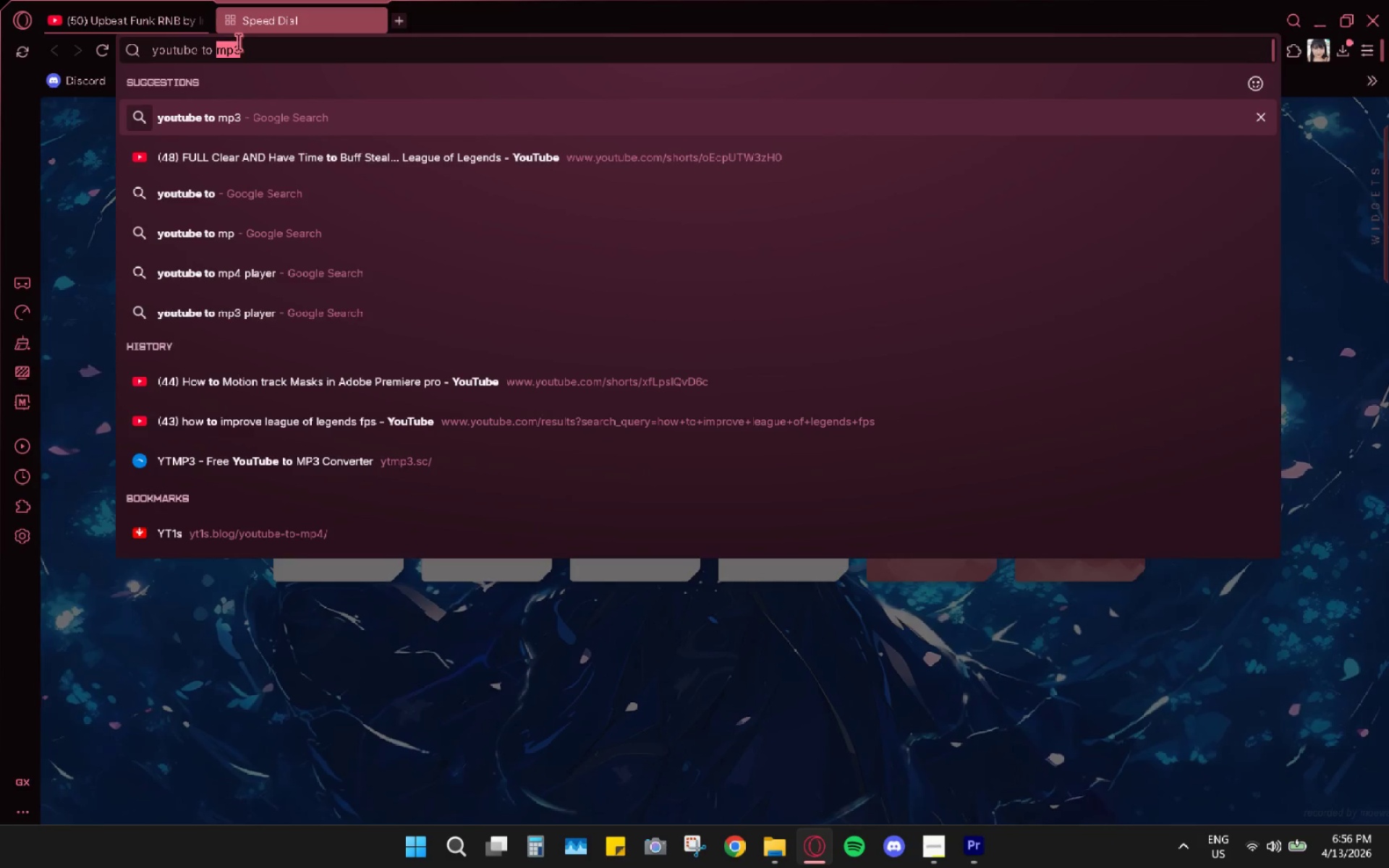 
key(Enter)
 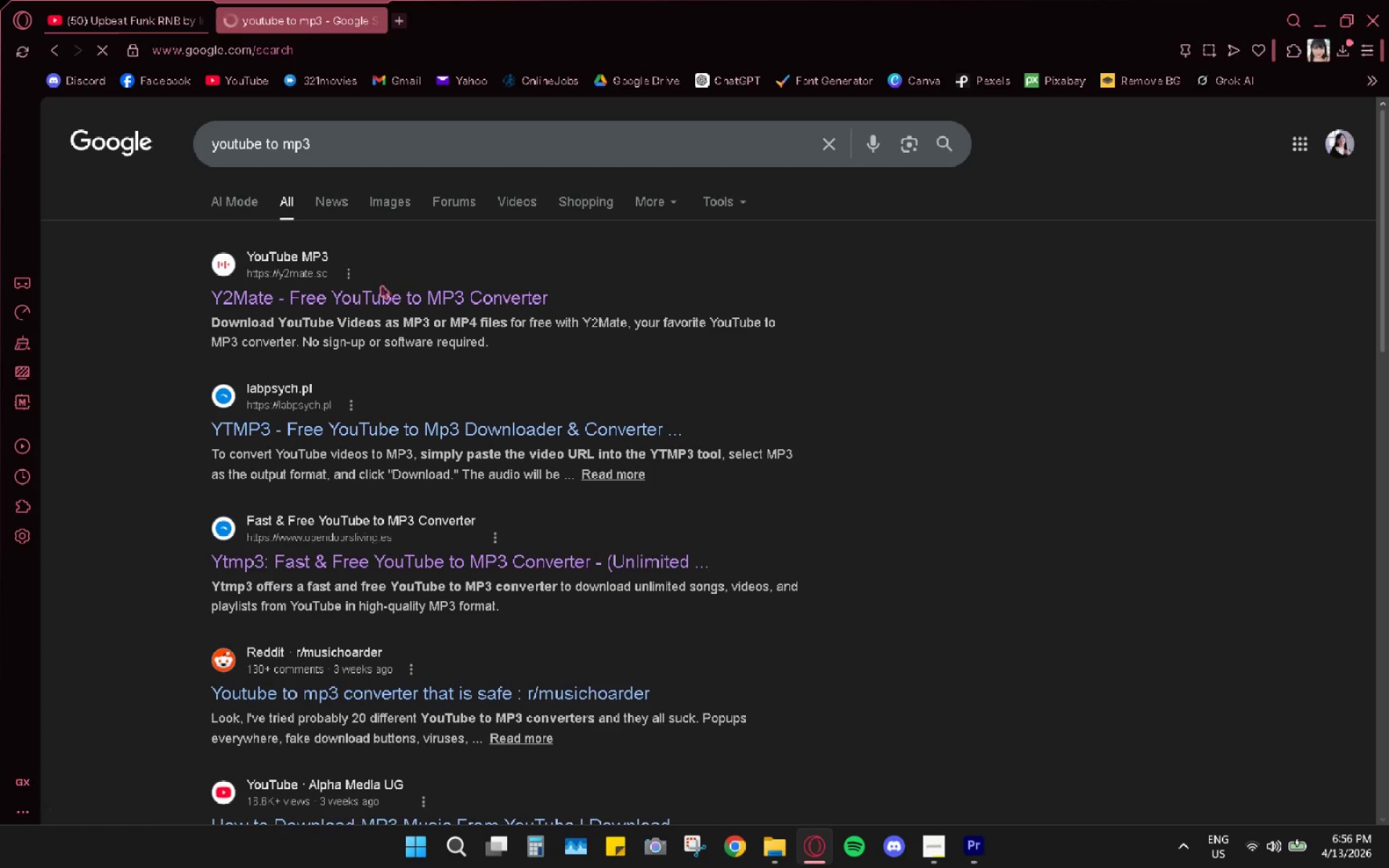 
left_click([397, 307])
 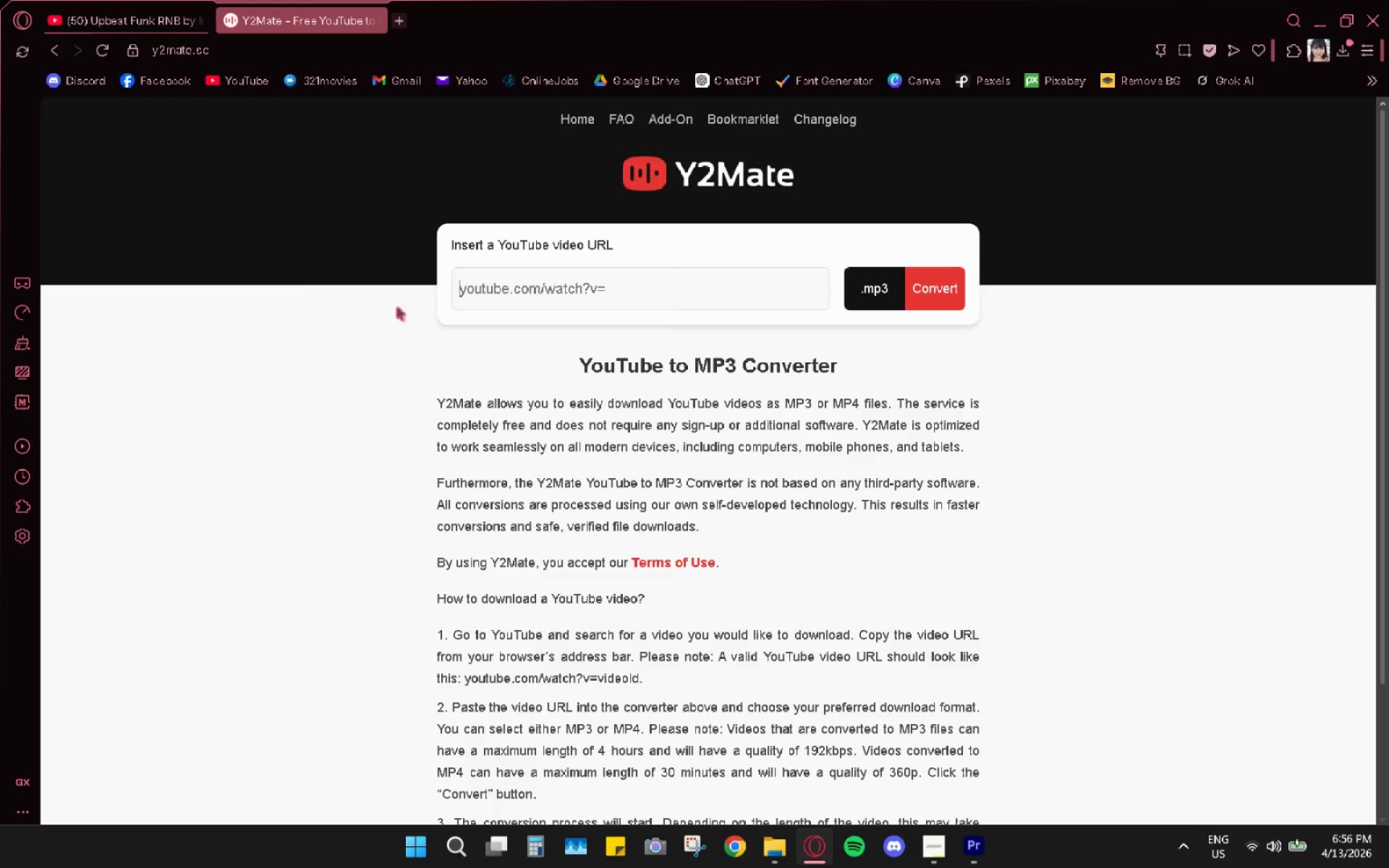 
left_click([535, 302])
 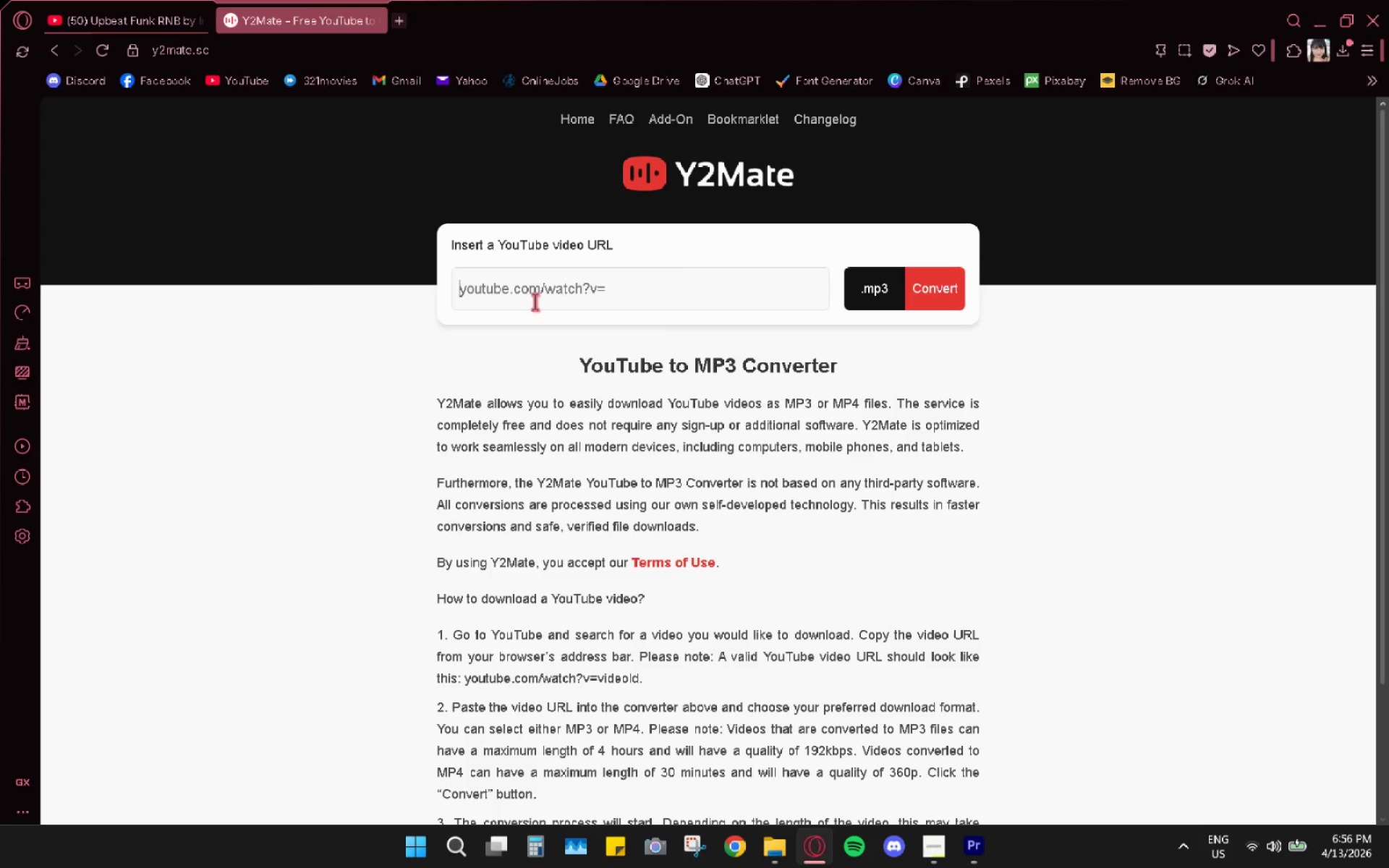 
key(Control+V)
 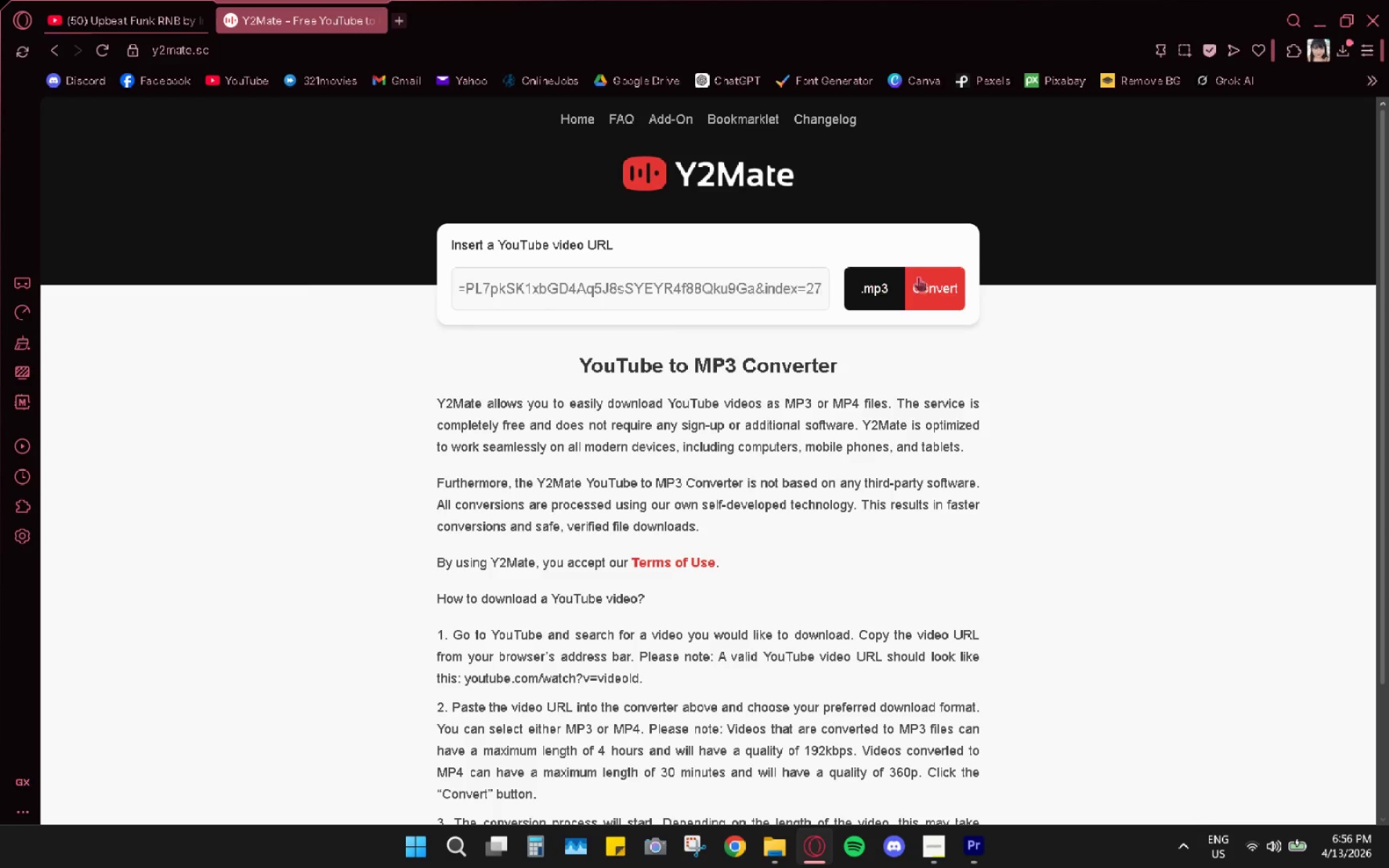 
left_click([938, 276])
 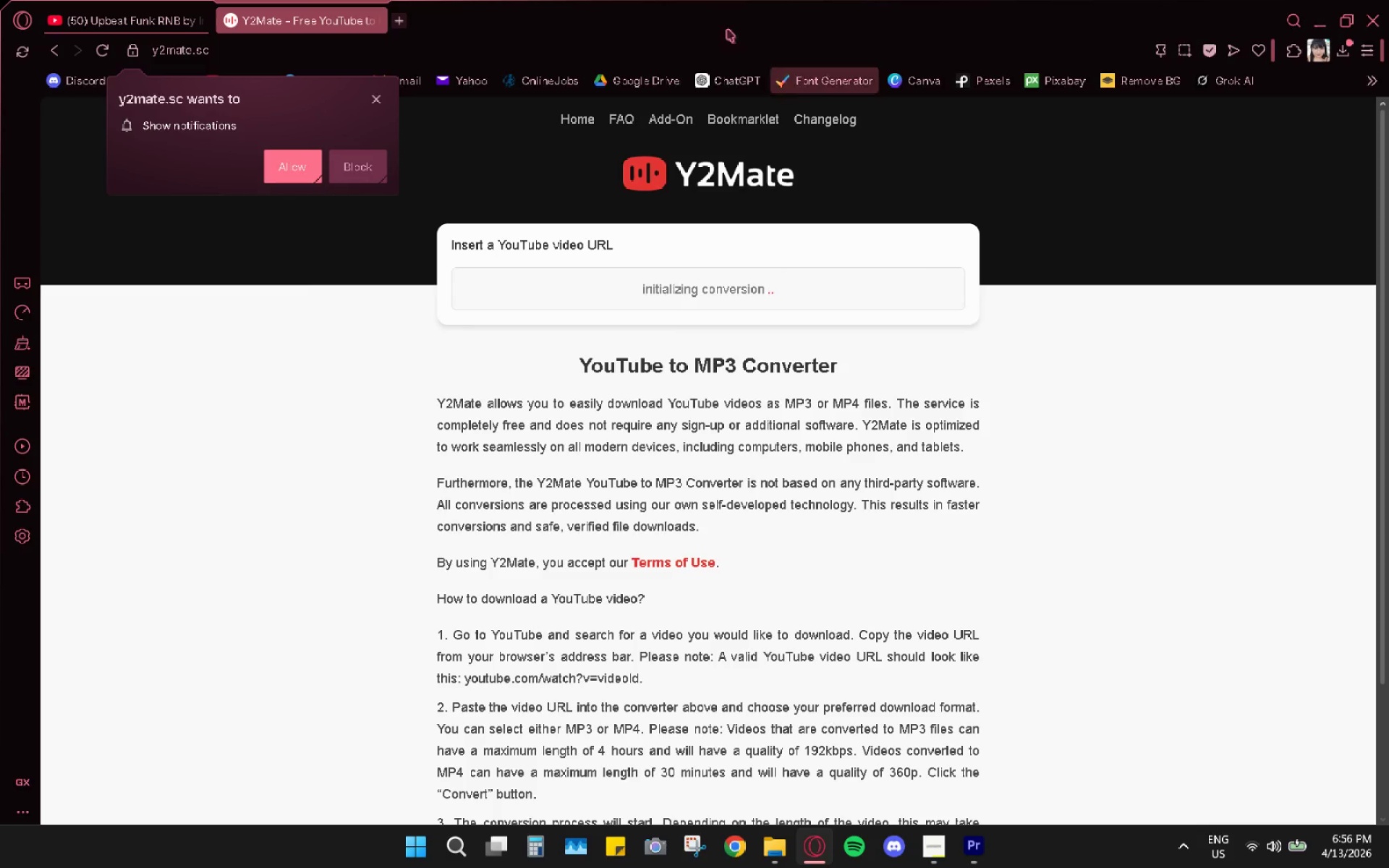 
left_click([378, 156])
 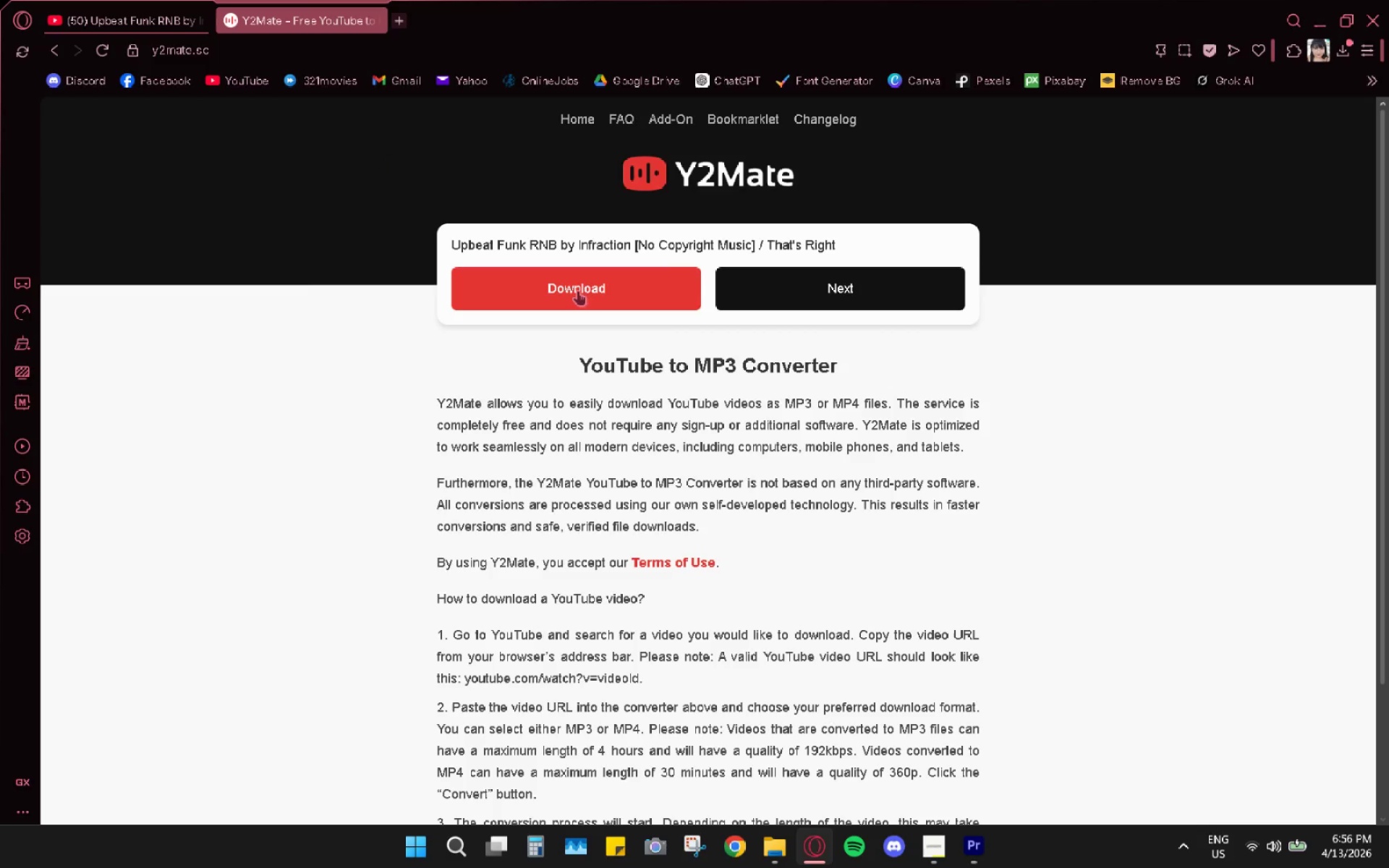 
left_click([577, 290])
 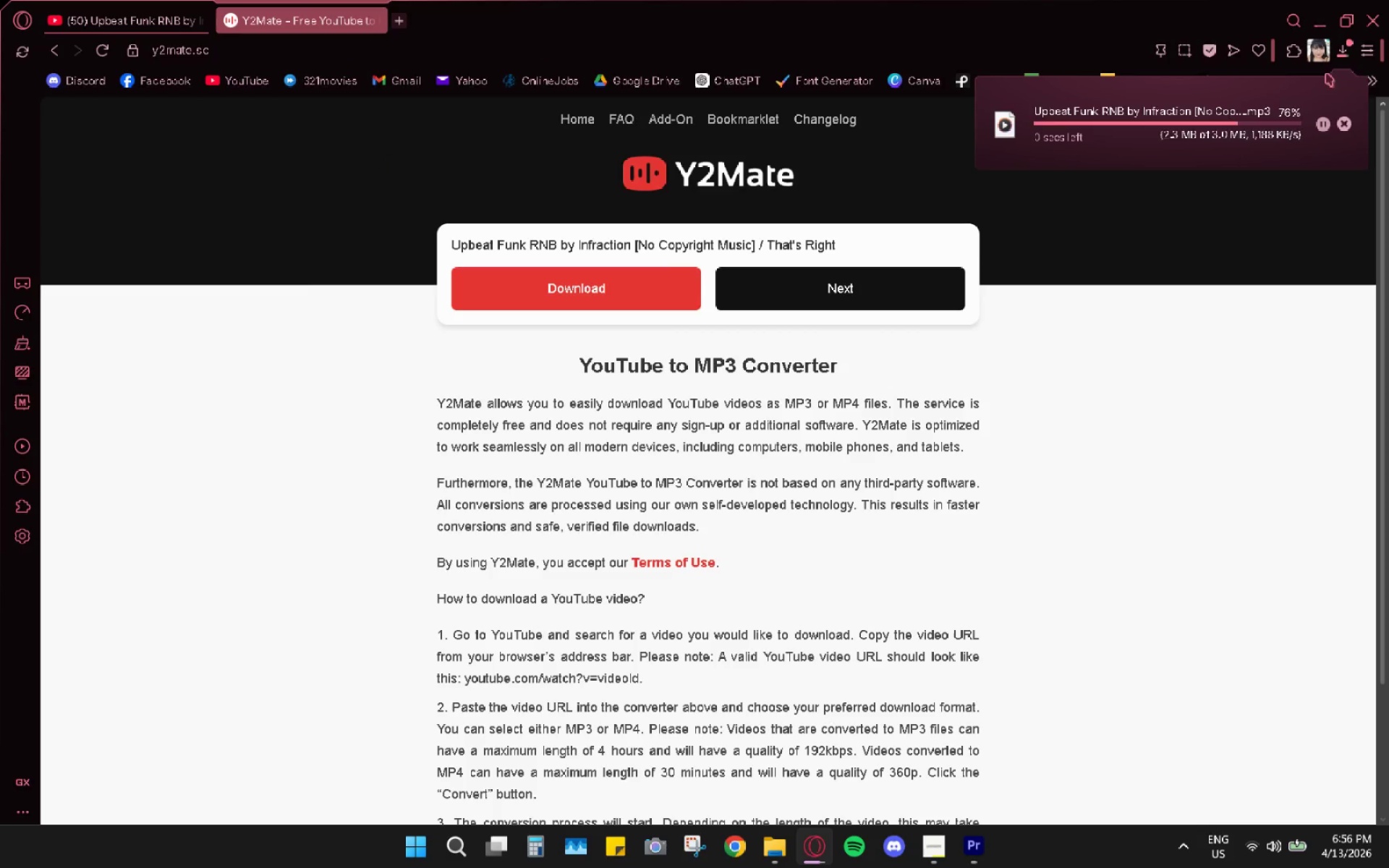 
left_click([1346, 129])
 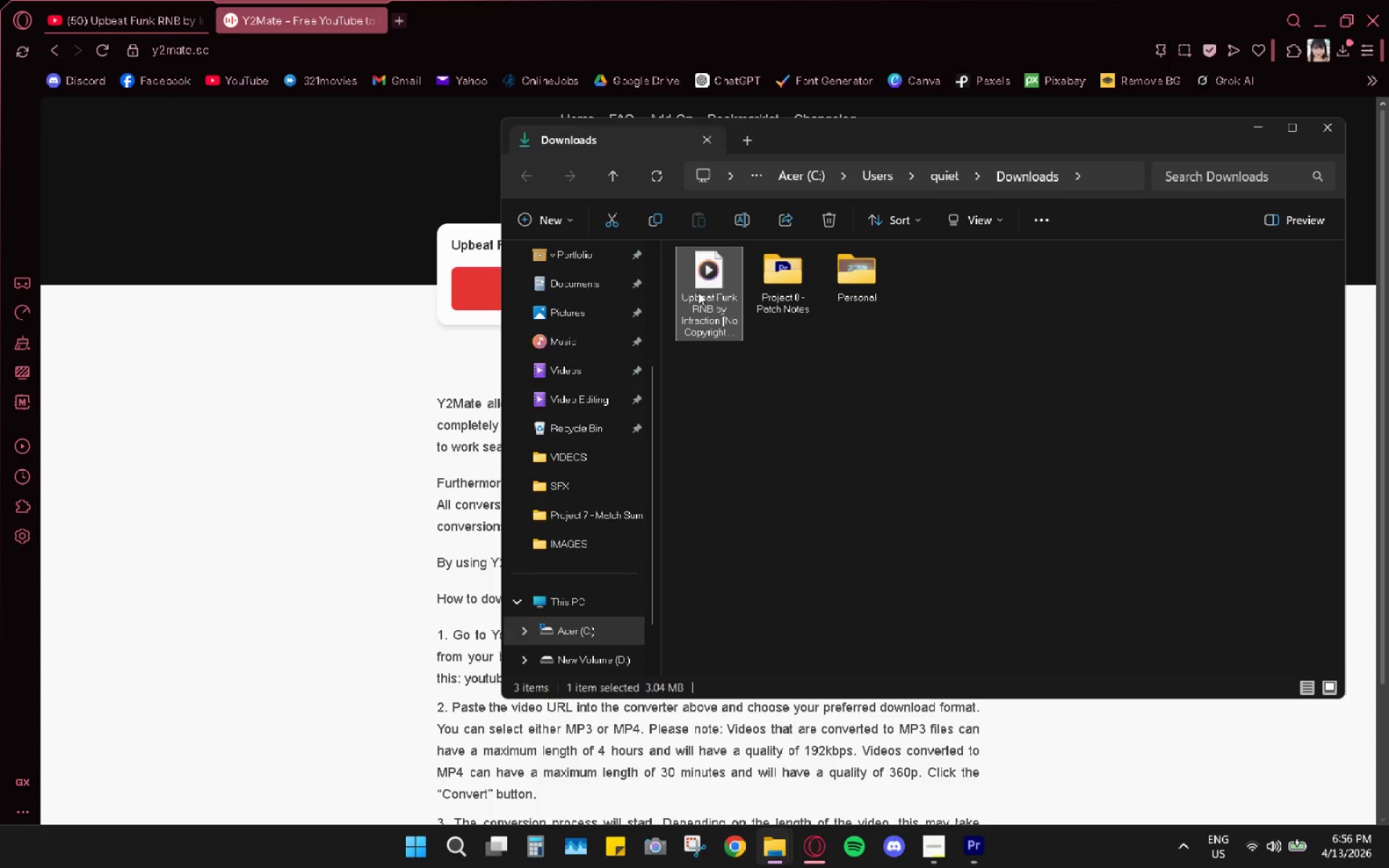 
key(Control+X)
 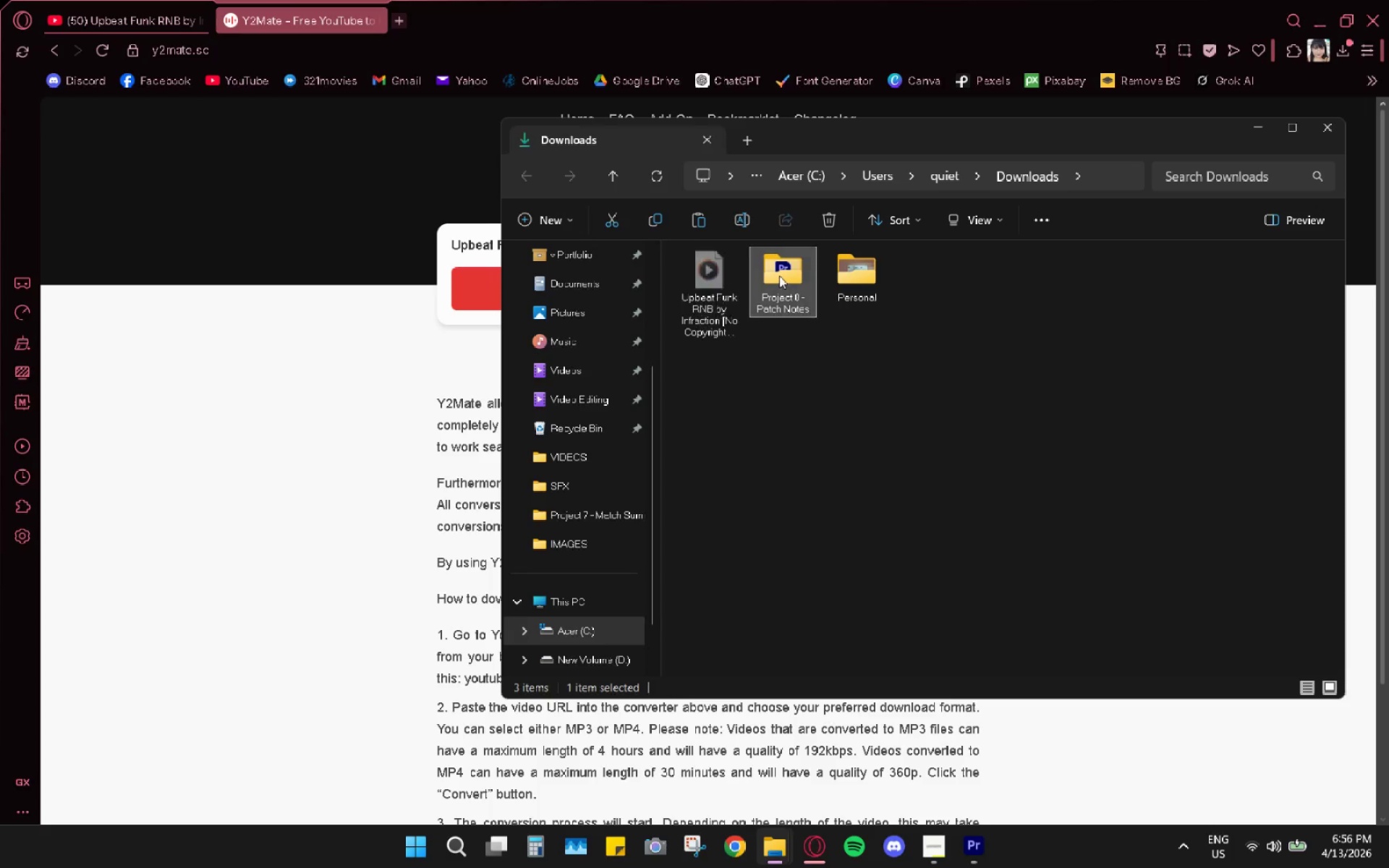 
double_click([779, 276])
 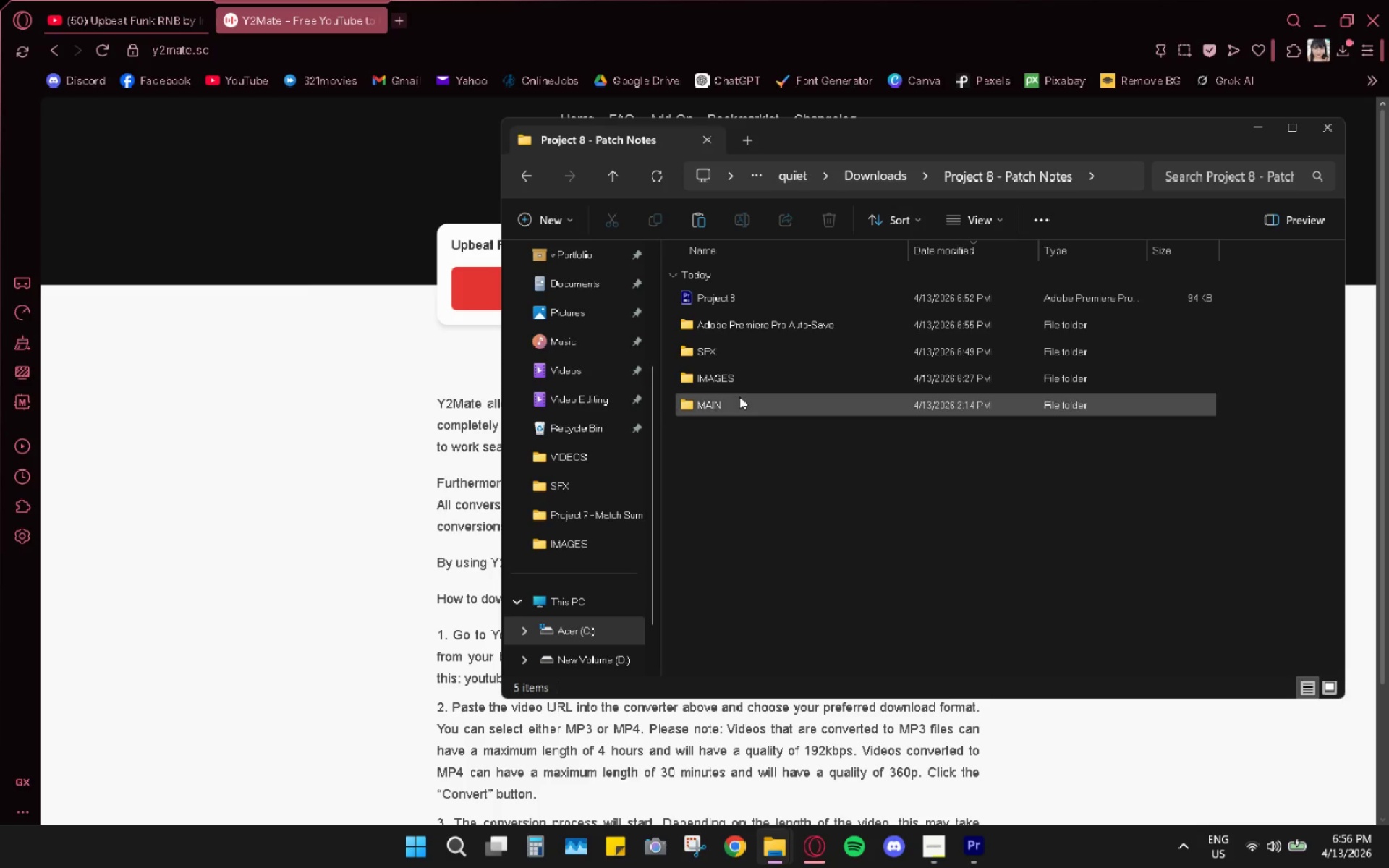 
double_click([739, 396])
 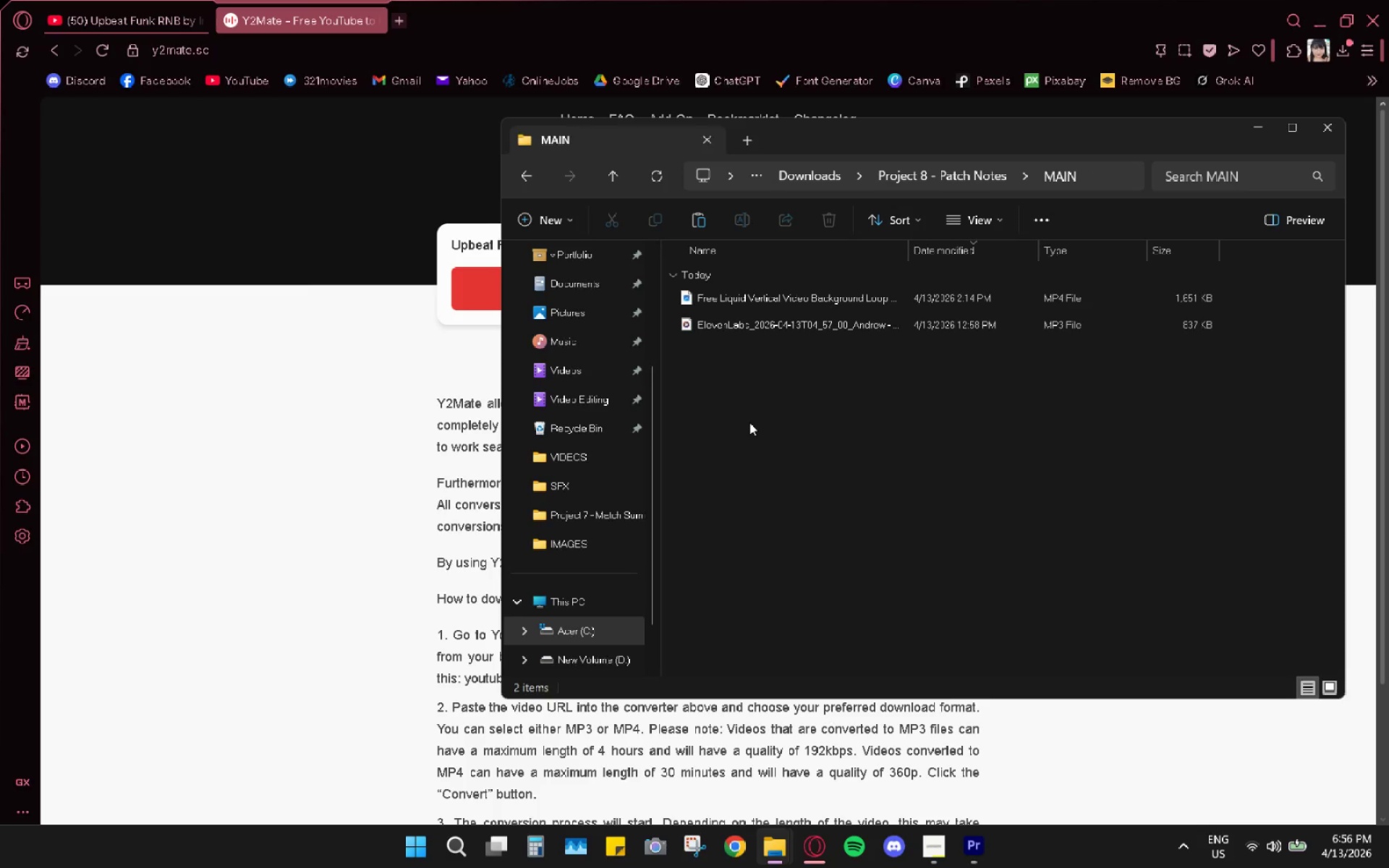 
left_click([749, 422])
 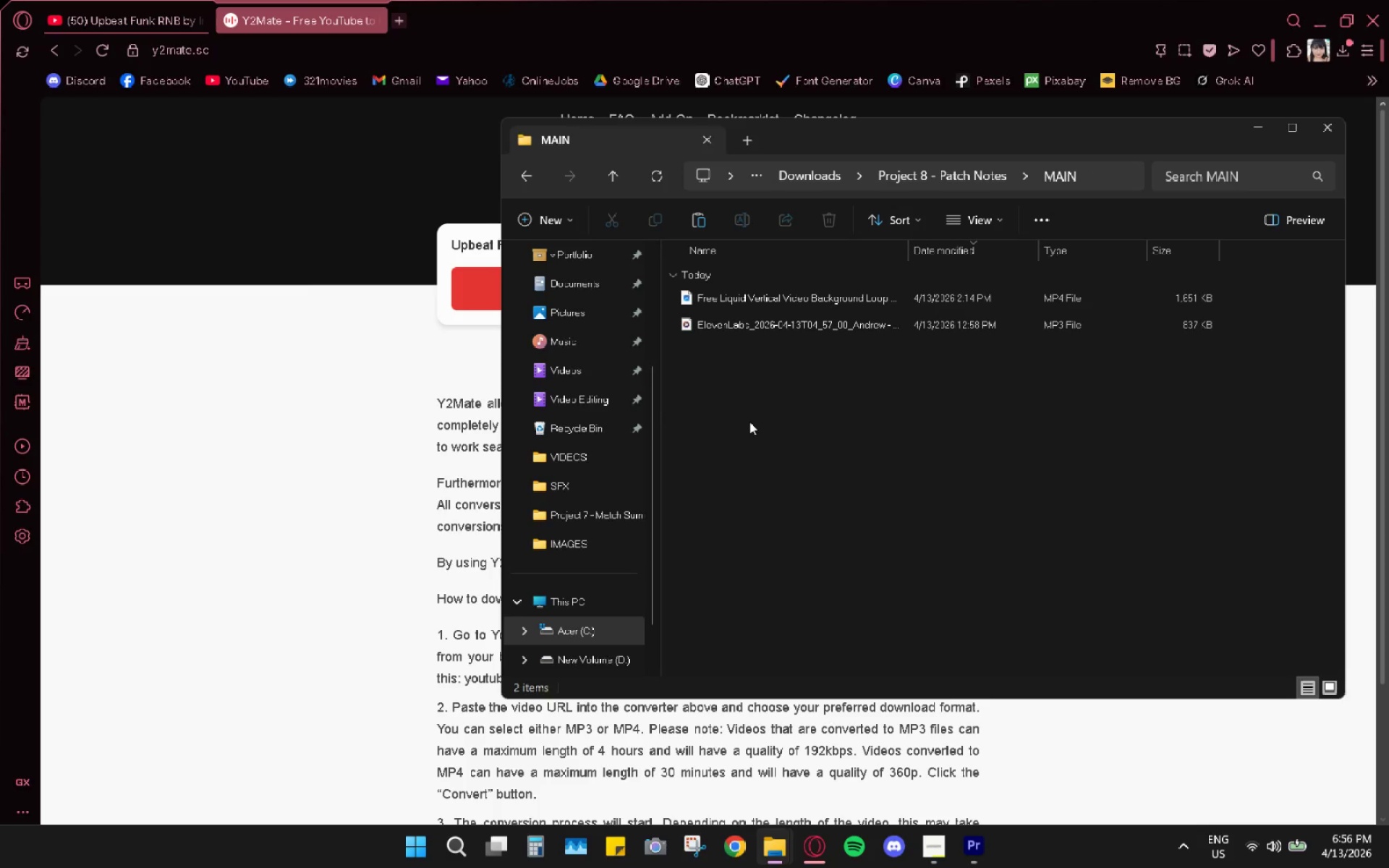 
key(Control+ControlLeft)
 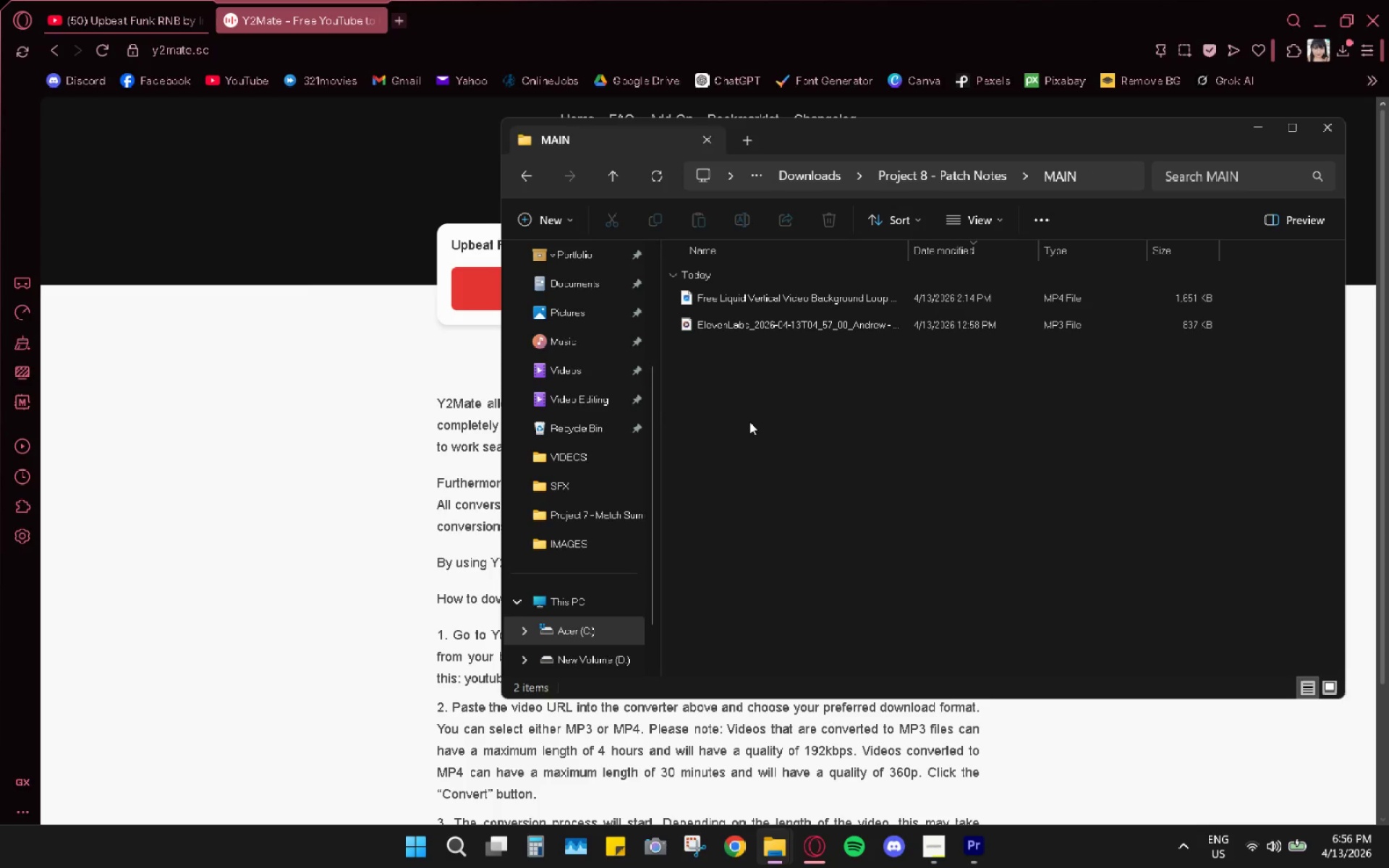 
key(Control+V)
 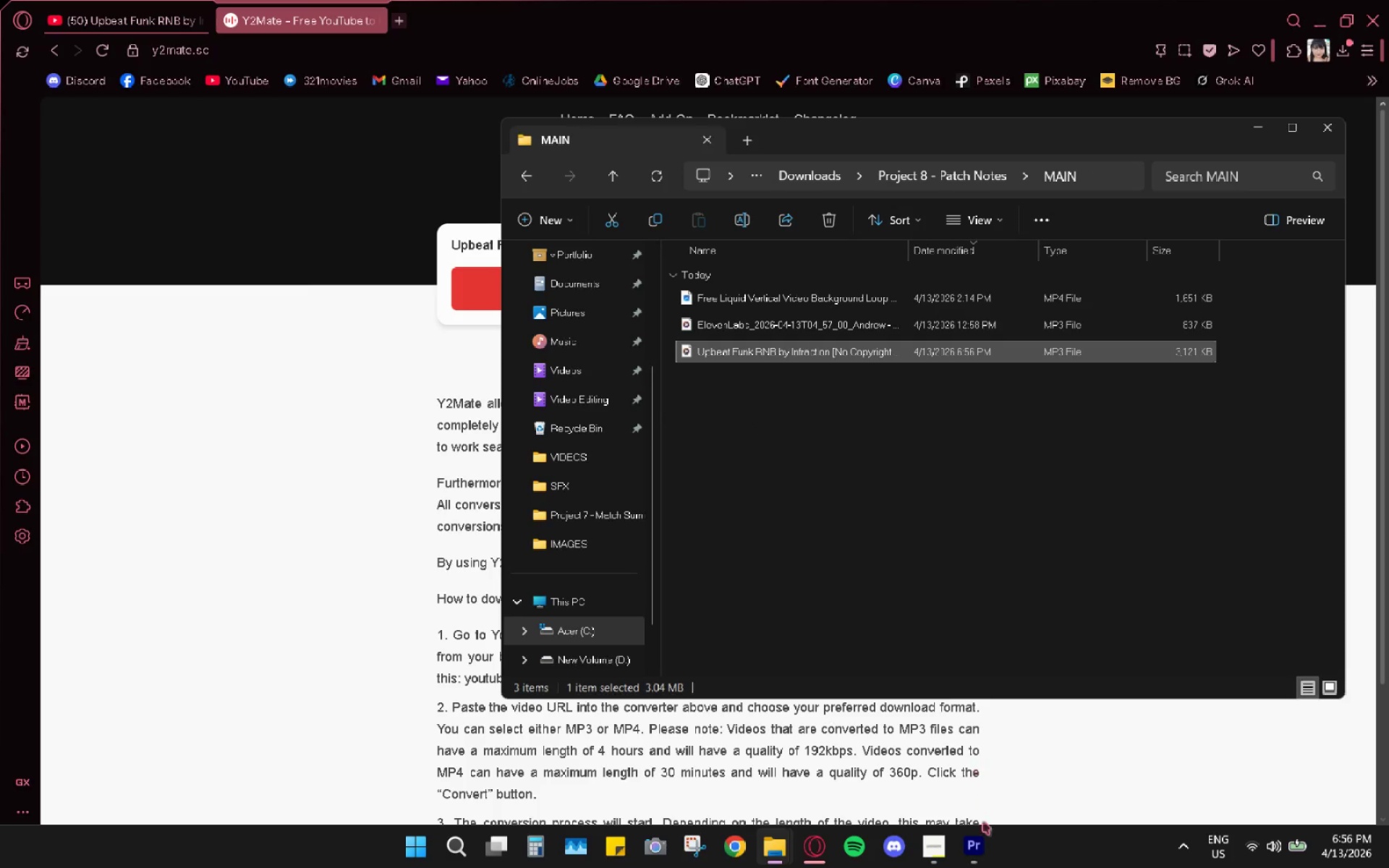 
left_click([985, 835])
 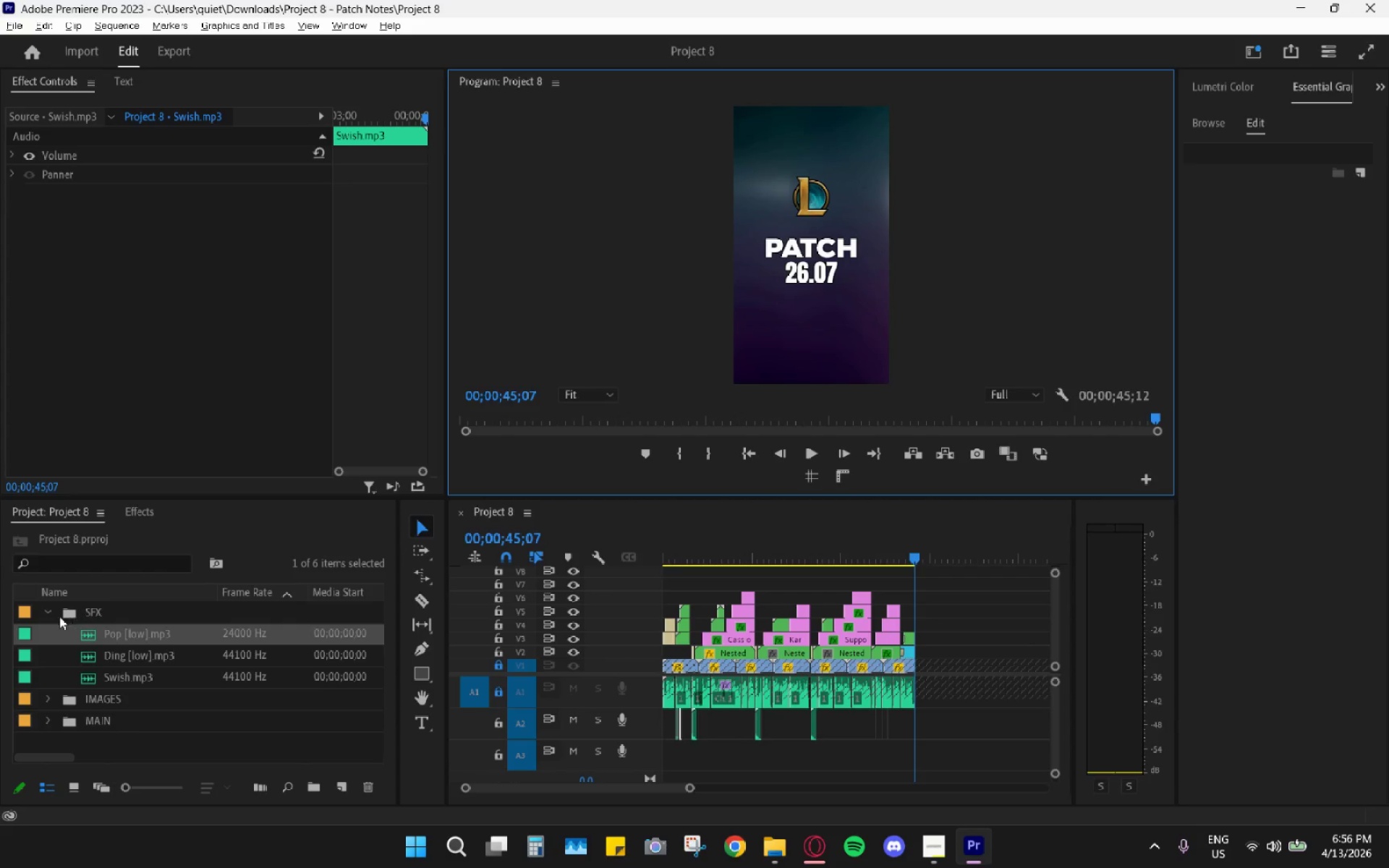 
left_click([48, 614])
 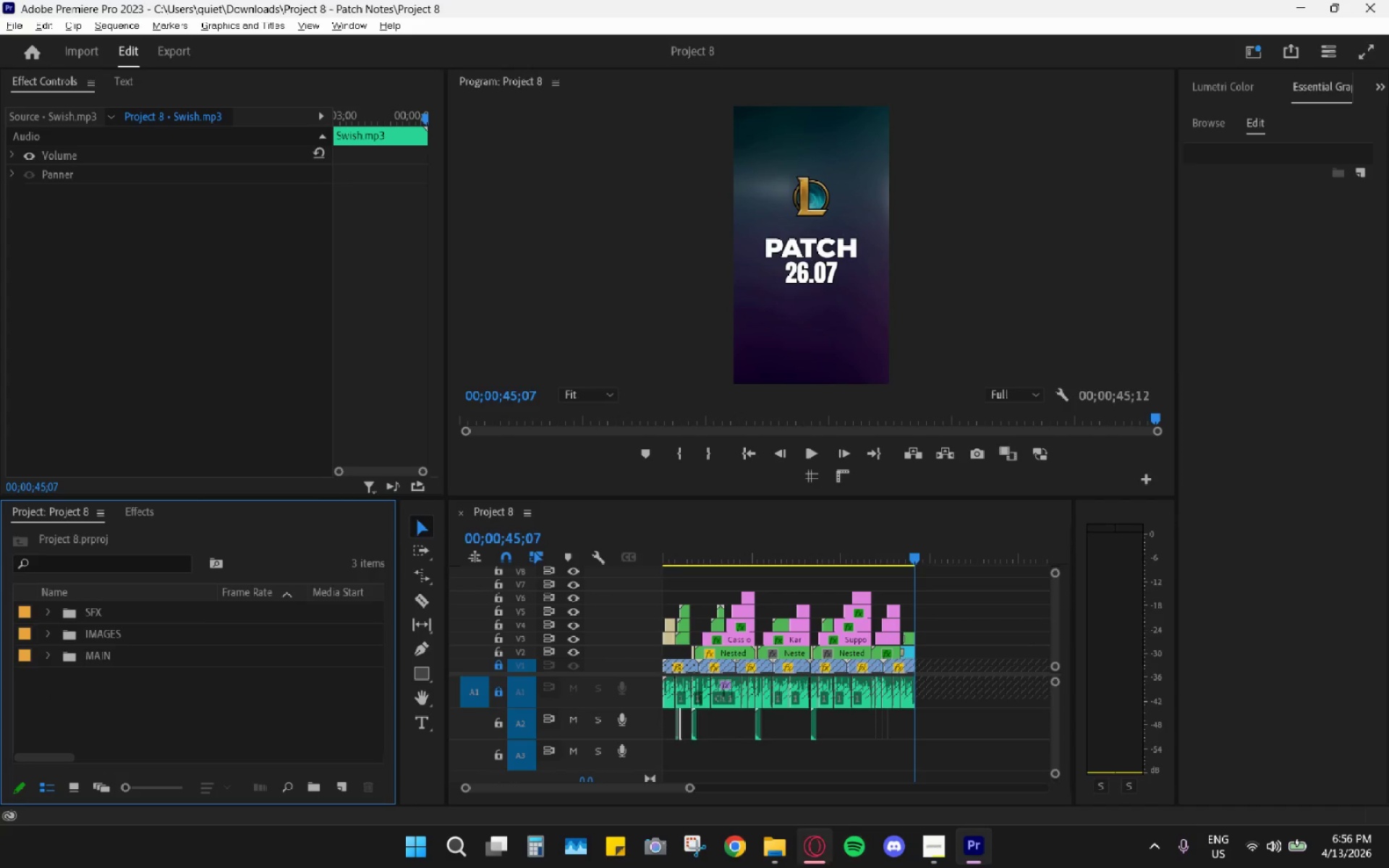 
left_click([778, 852])
 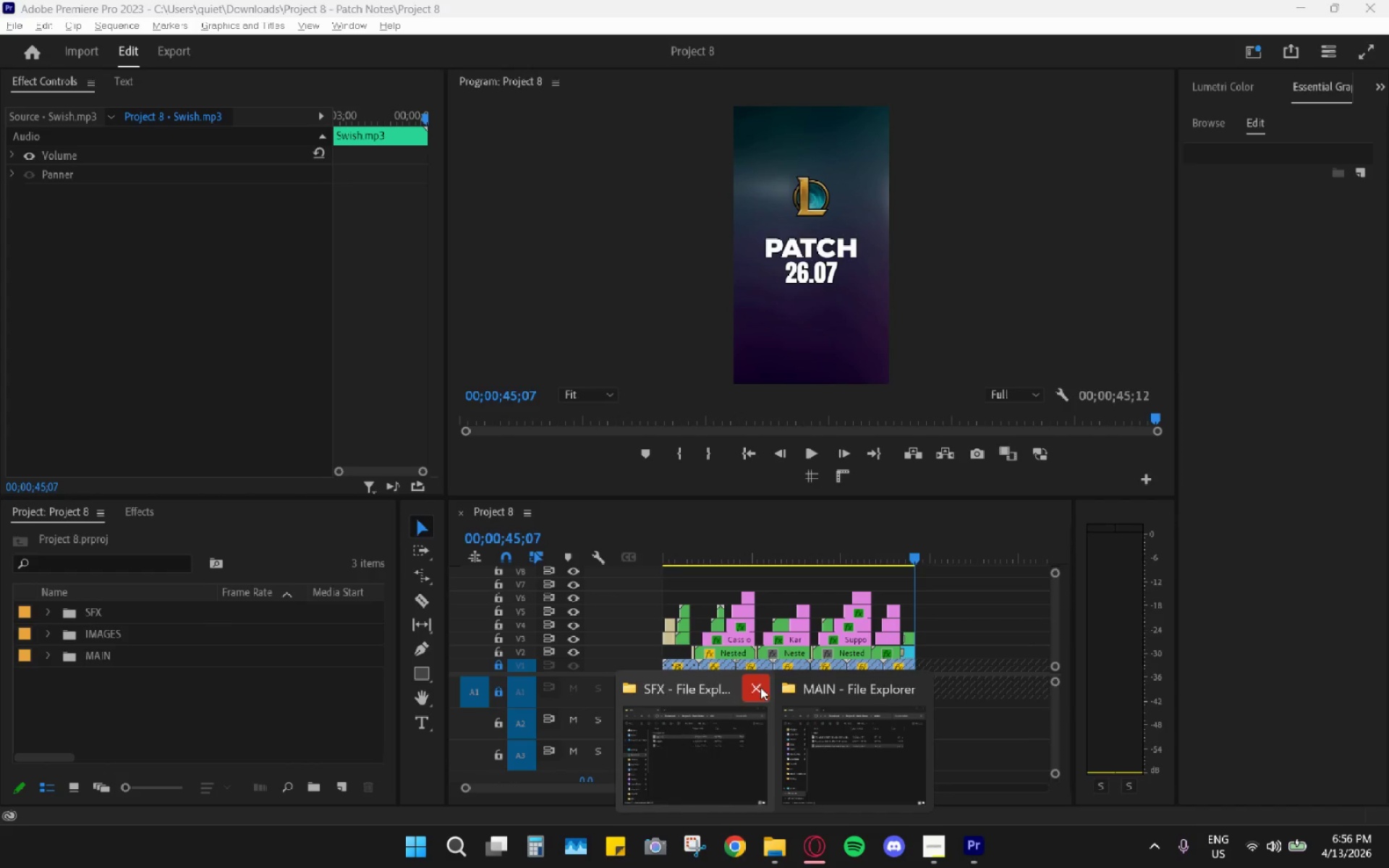 
double_click([764, 770])
 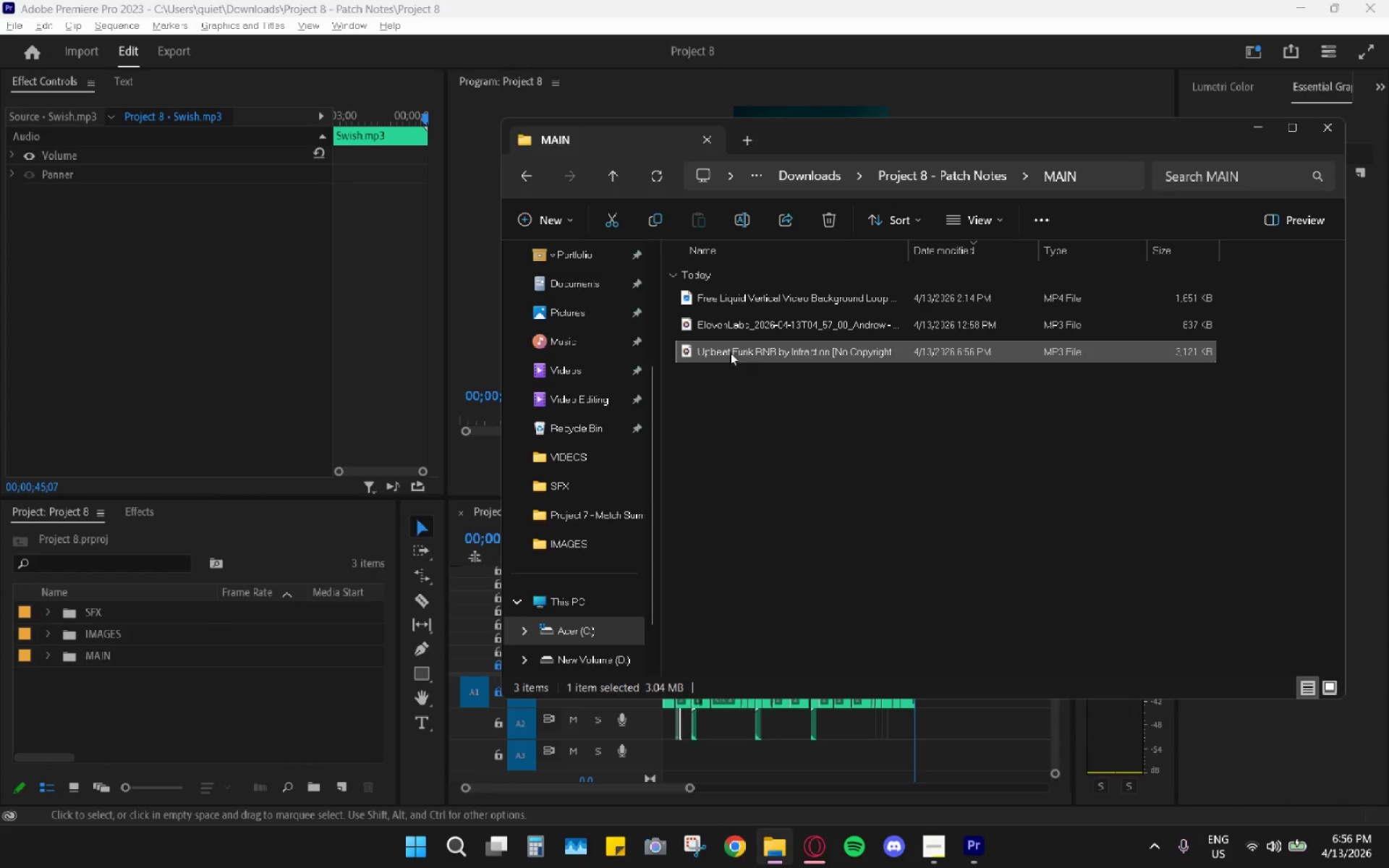 
left_click_drag(start_coordinate=[730, 352], to_coordinate=[97, 682])
 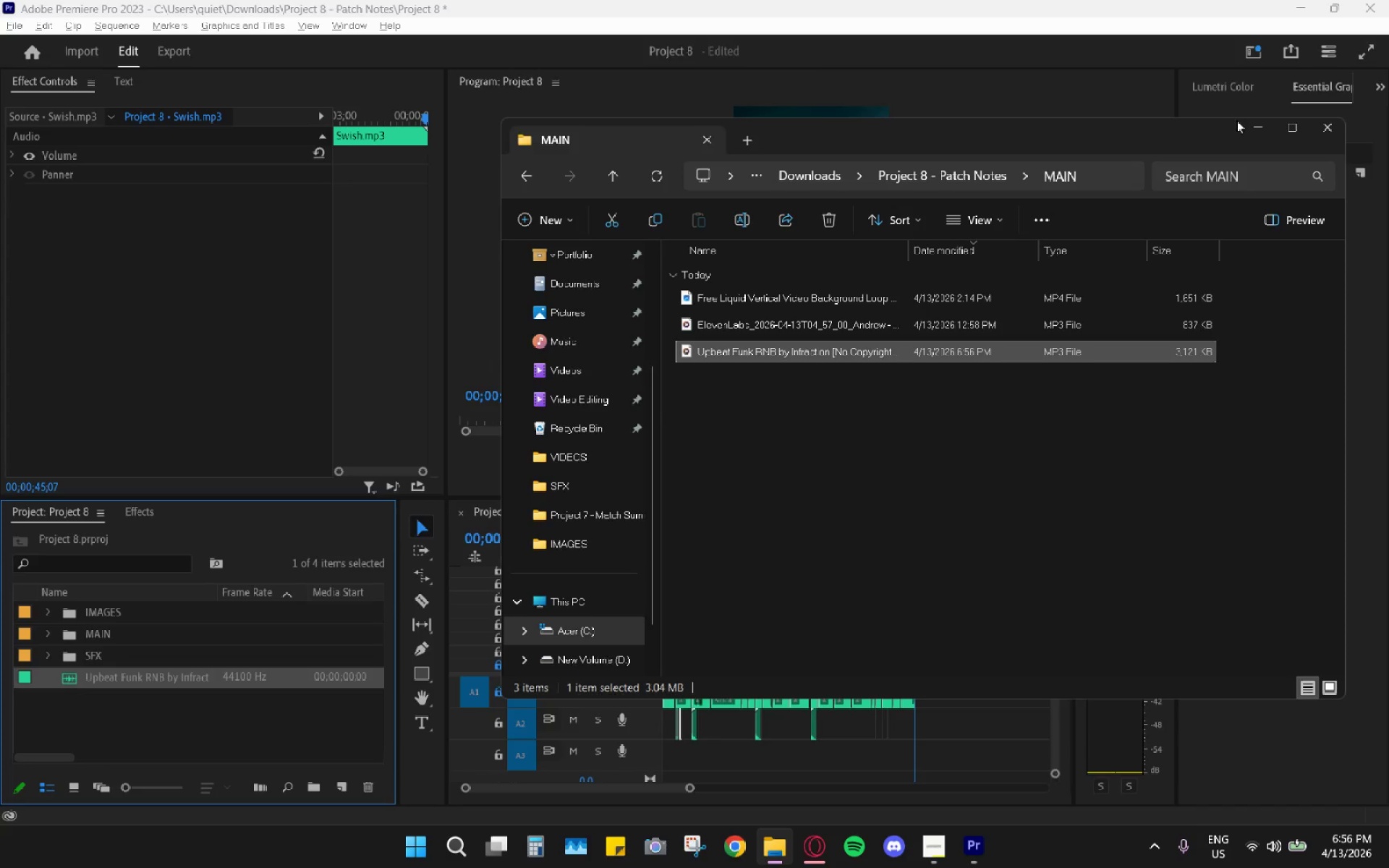 
left_click([1259, 128])
 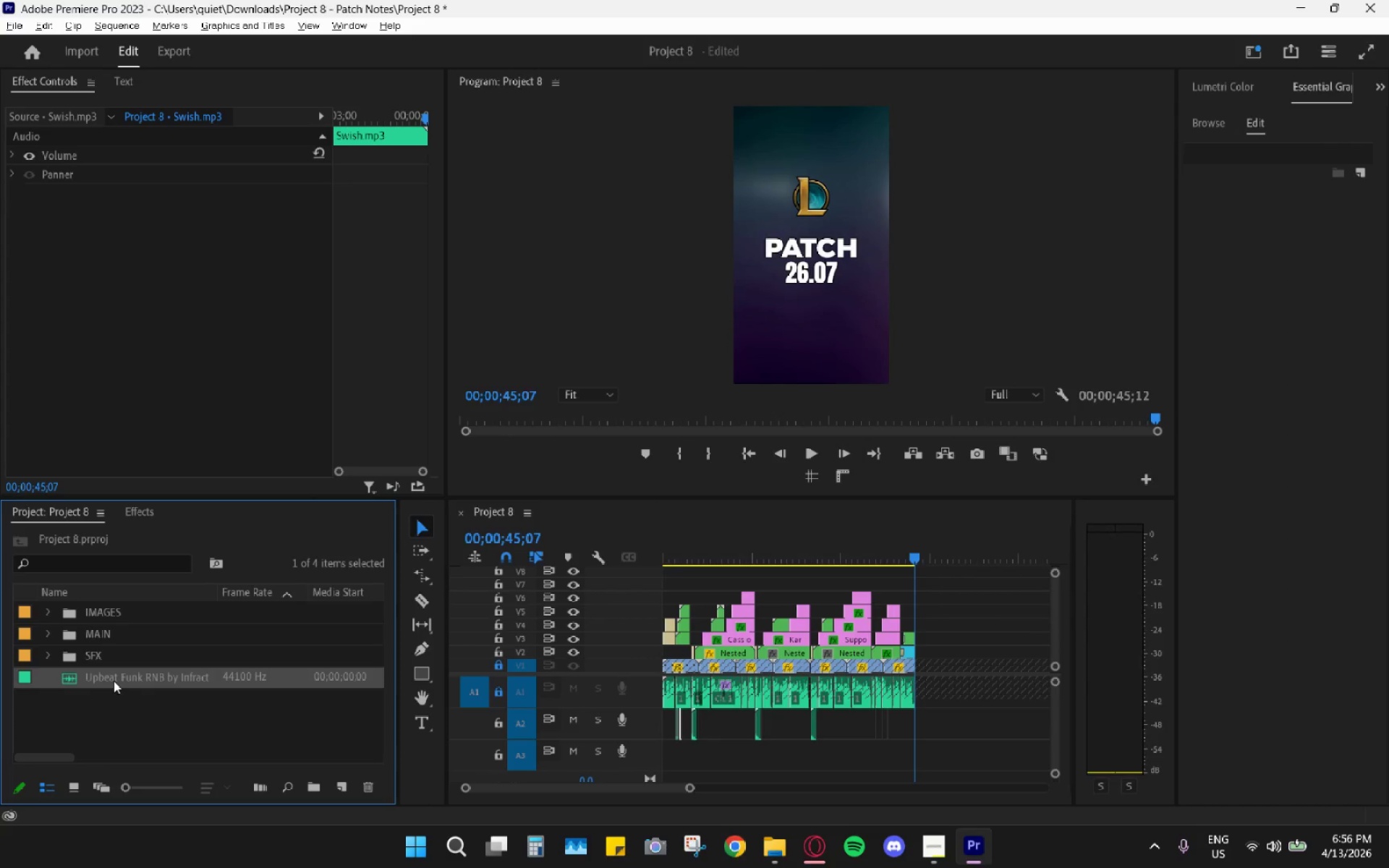 
left_click_drag(start_coordinate=[113, 681], to_coordinate=[658, 762])
 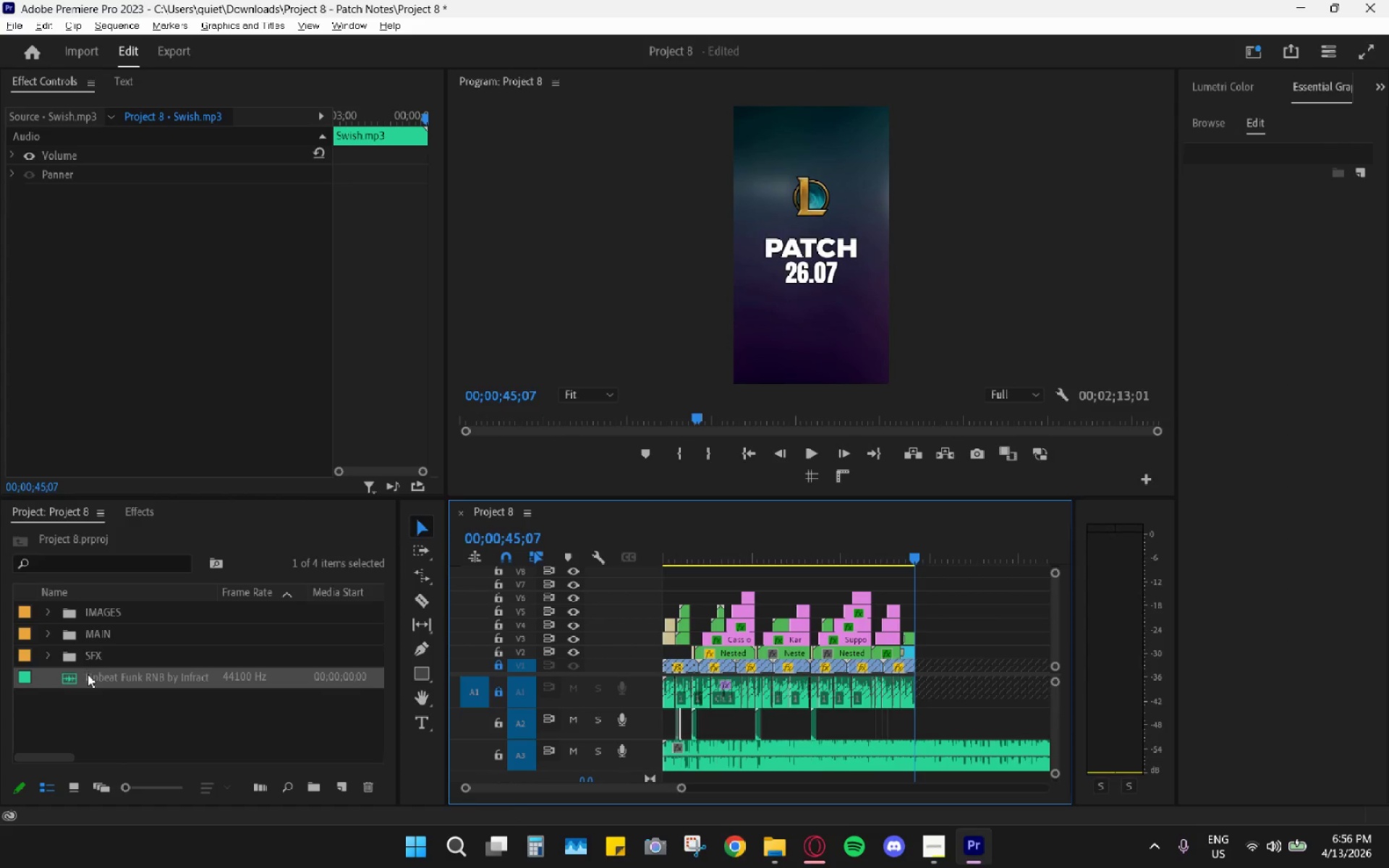 
left_click_drag(start_coordinate=[95, 678], to_coordinate=[90, 642])
 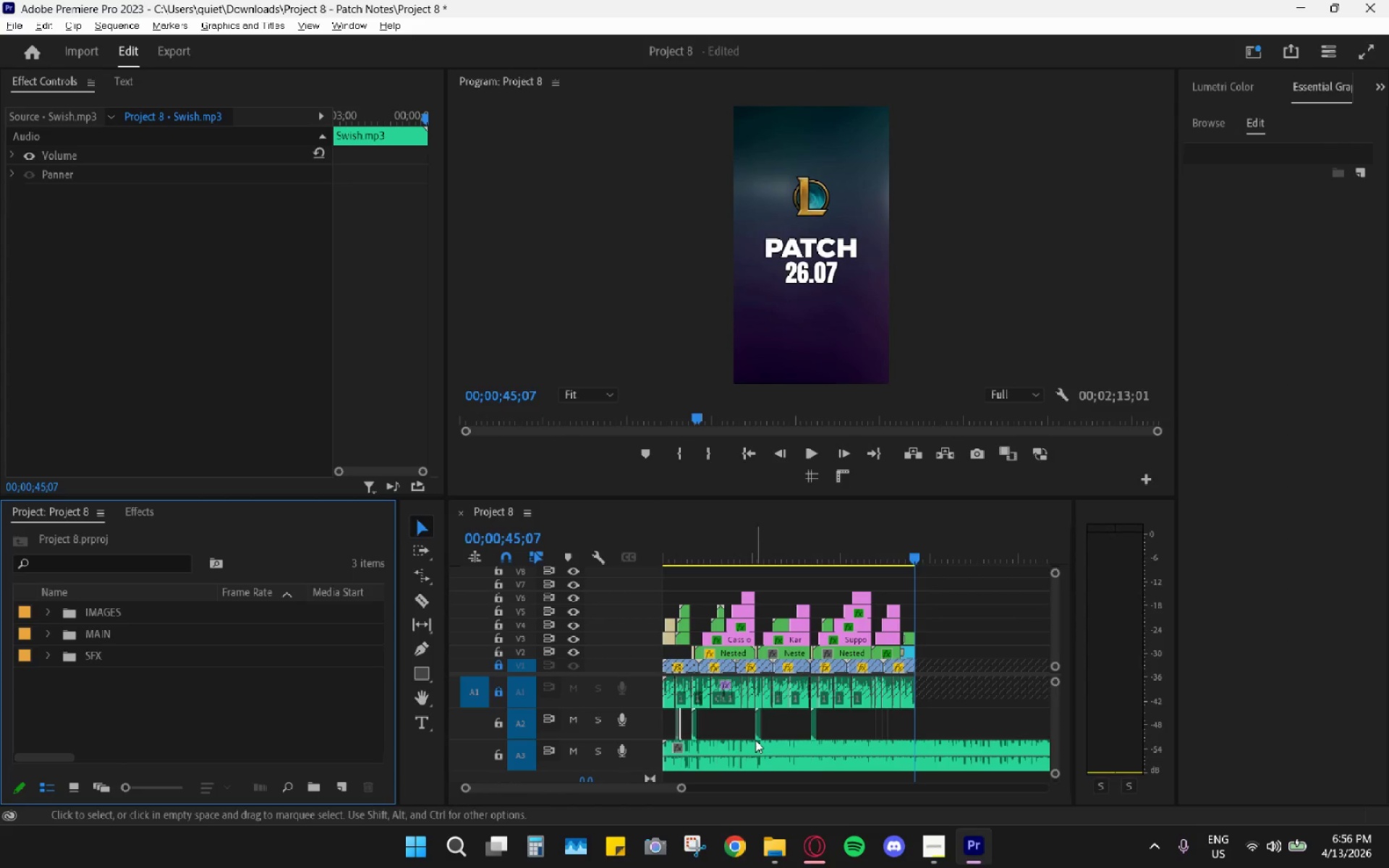 
left_click([749, 756])
 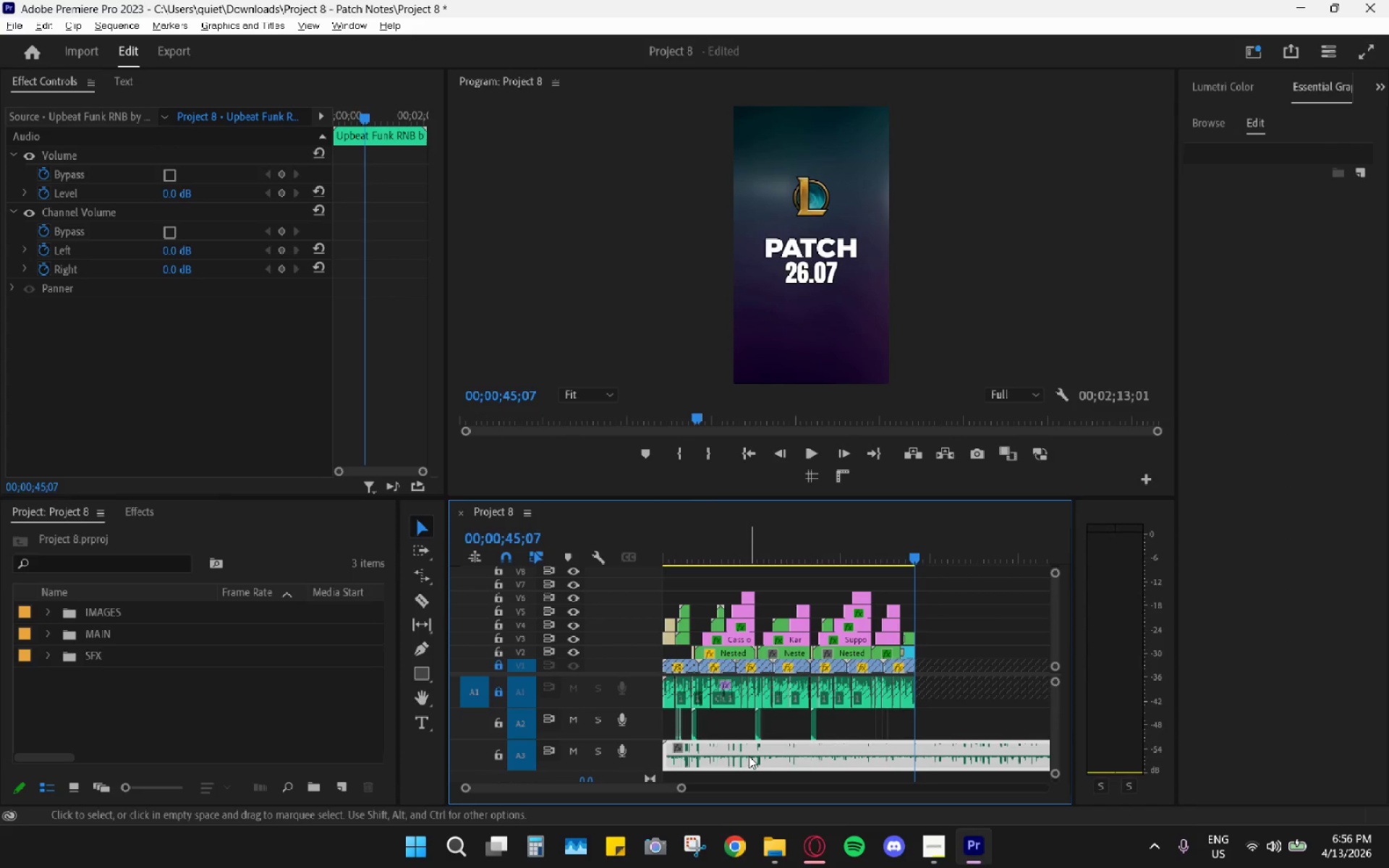 
key(G)
 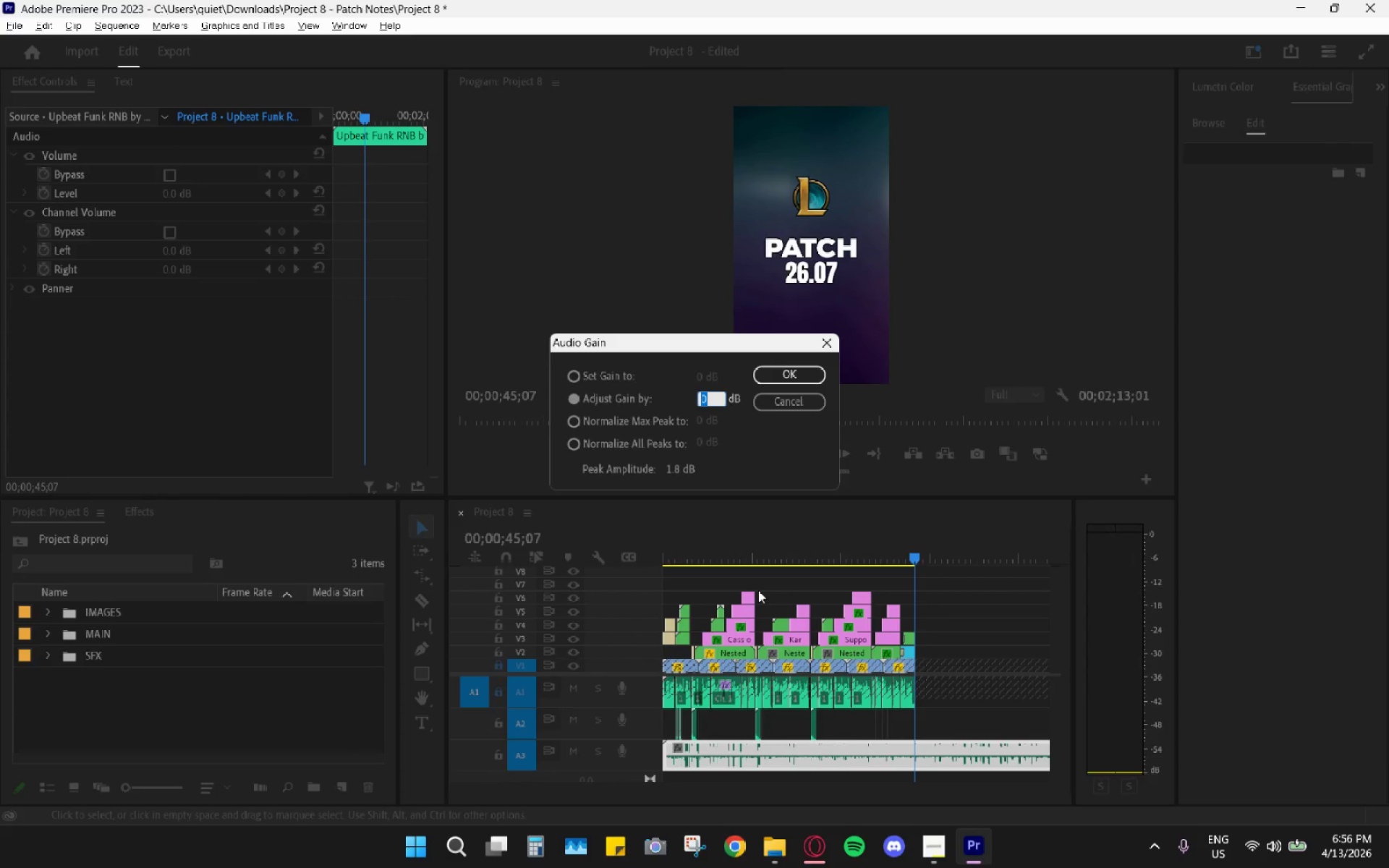 
type(-15)
 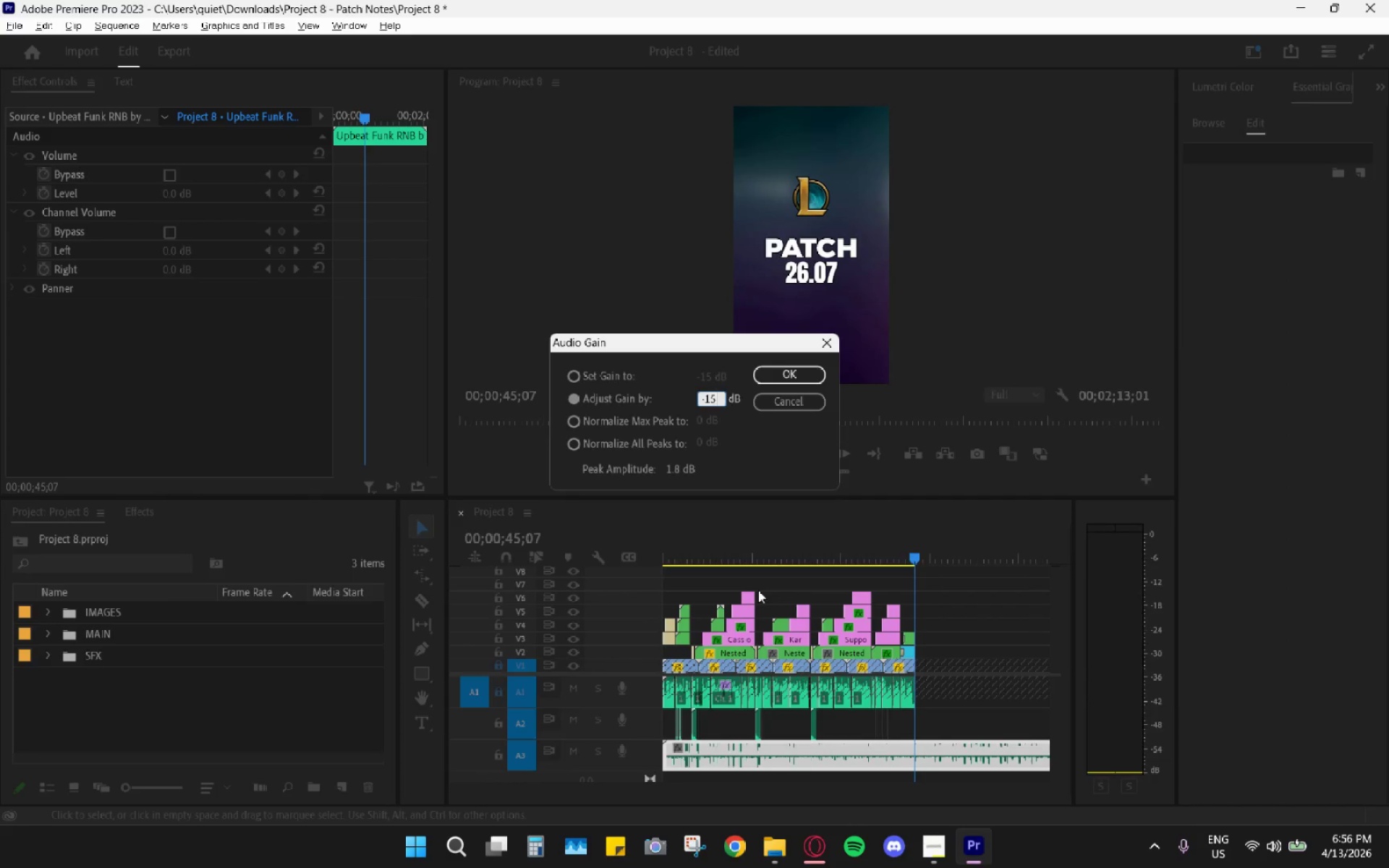 
key(Enter)
 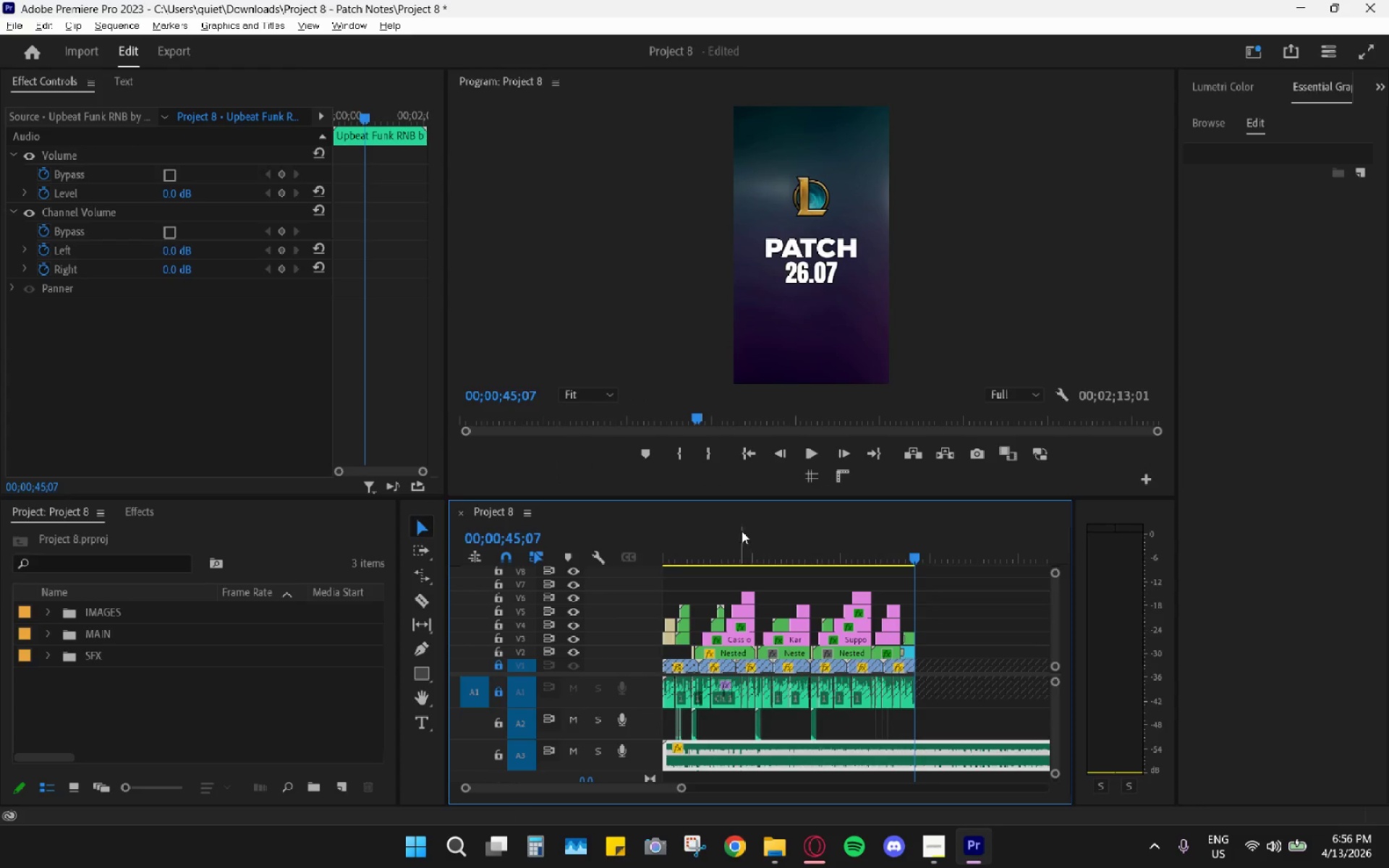 
left_click_drag(start_coordinate=[699, 540], to_coordinate=[587, 545])
 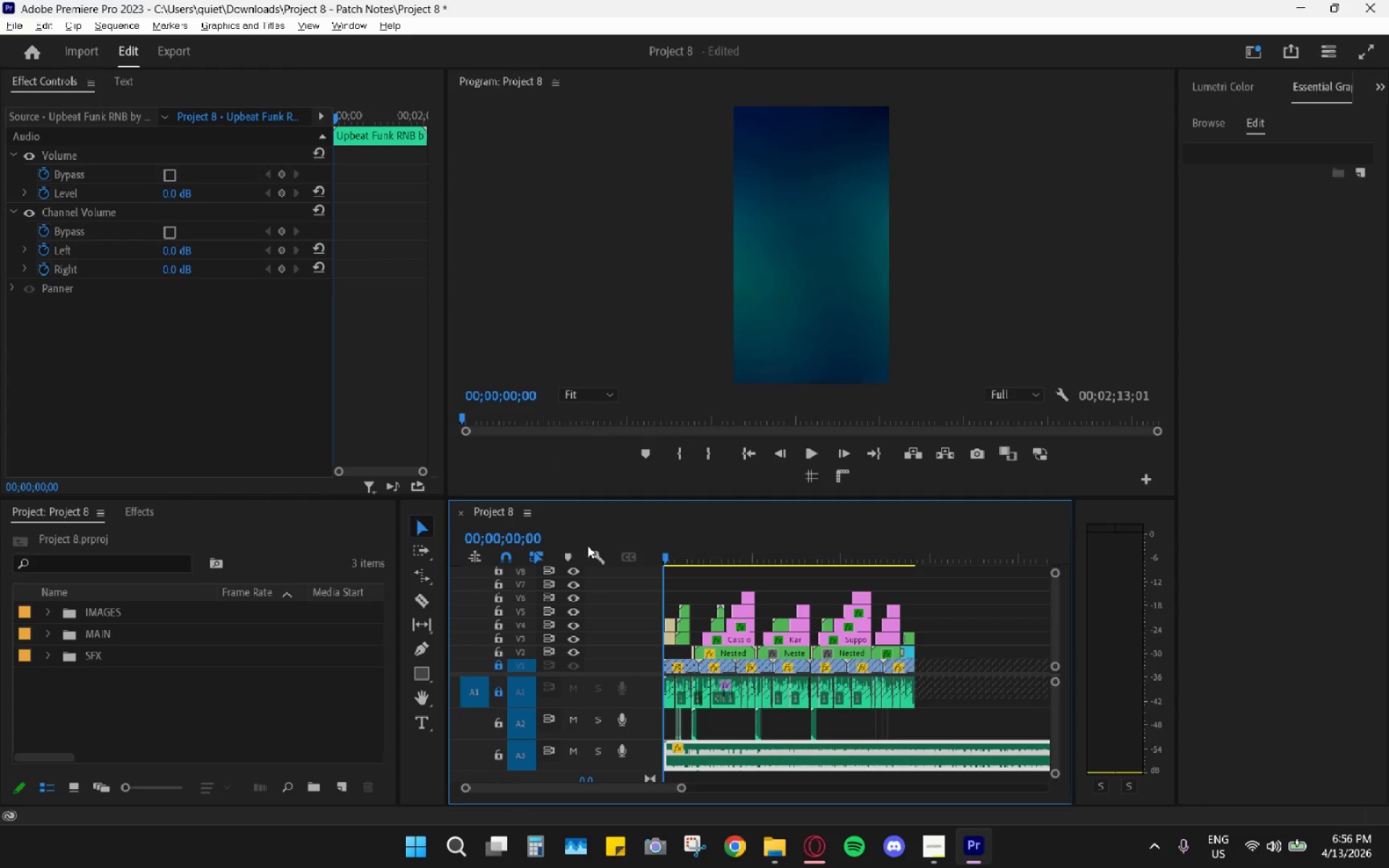 
key(Space)
 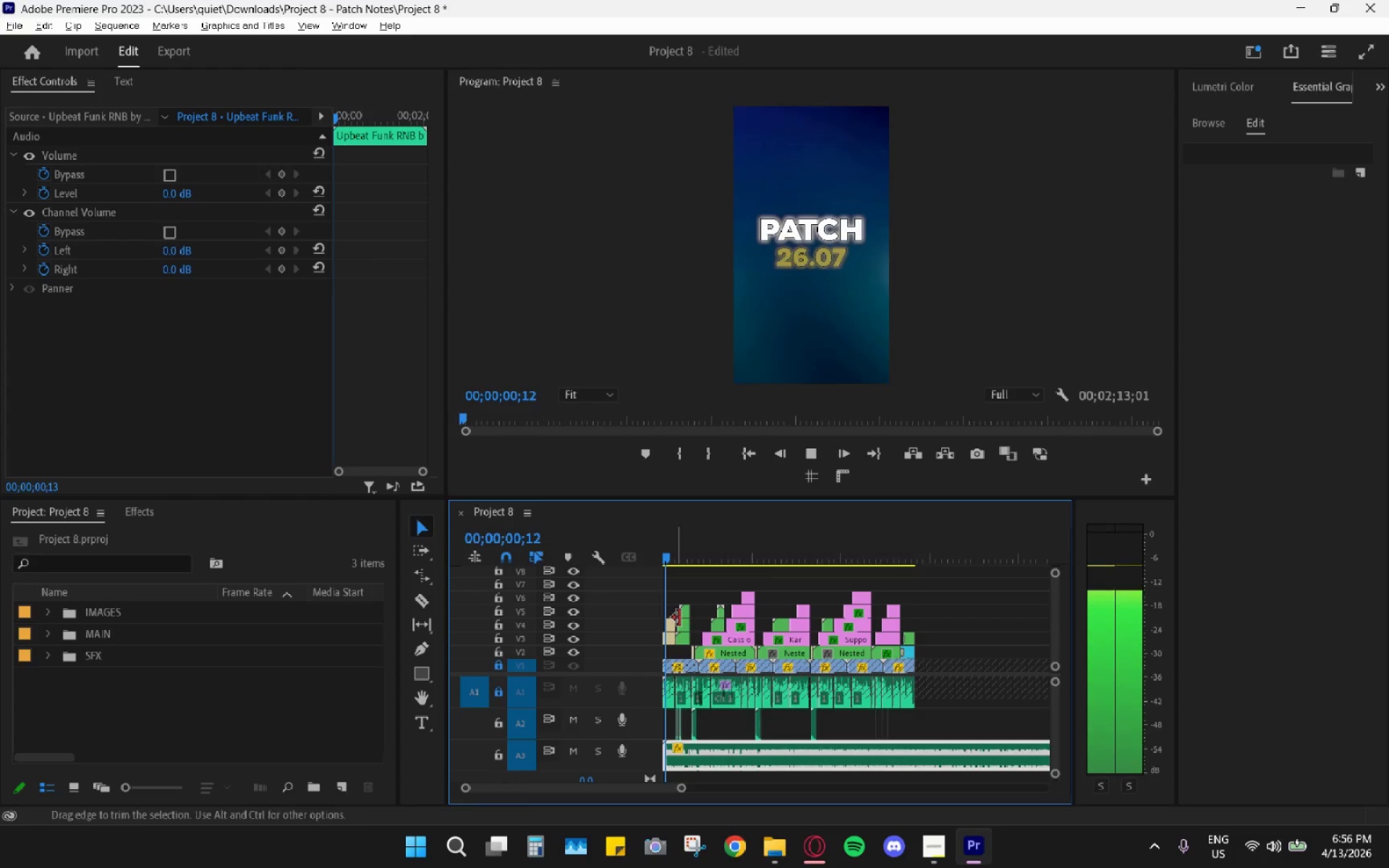 
hold_key(key=AltLeft, duration=1.25)
scroll: coordinate [715, 749], scroll_direction: up, amount: 22.0
 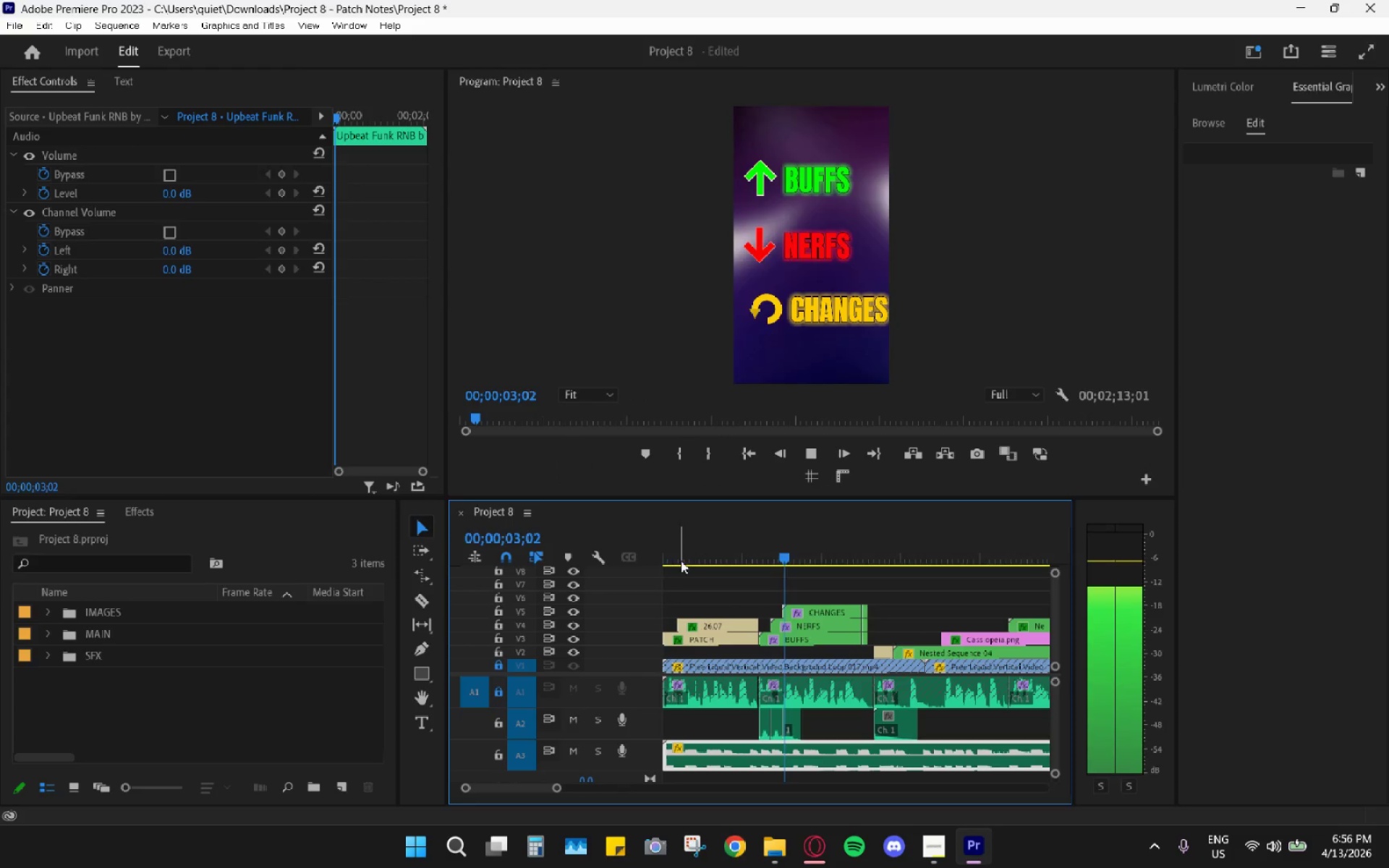 
left_click_drag(start_coordinate=[657, 550], to_coordinate=[621, 553])
 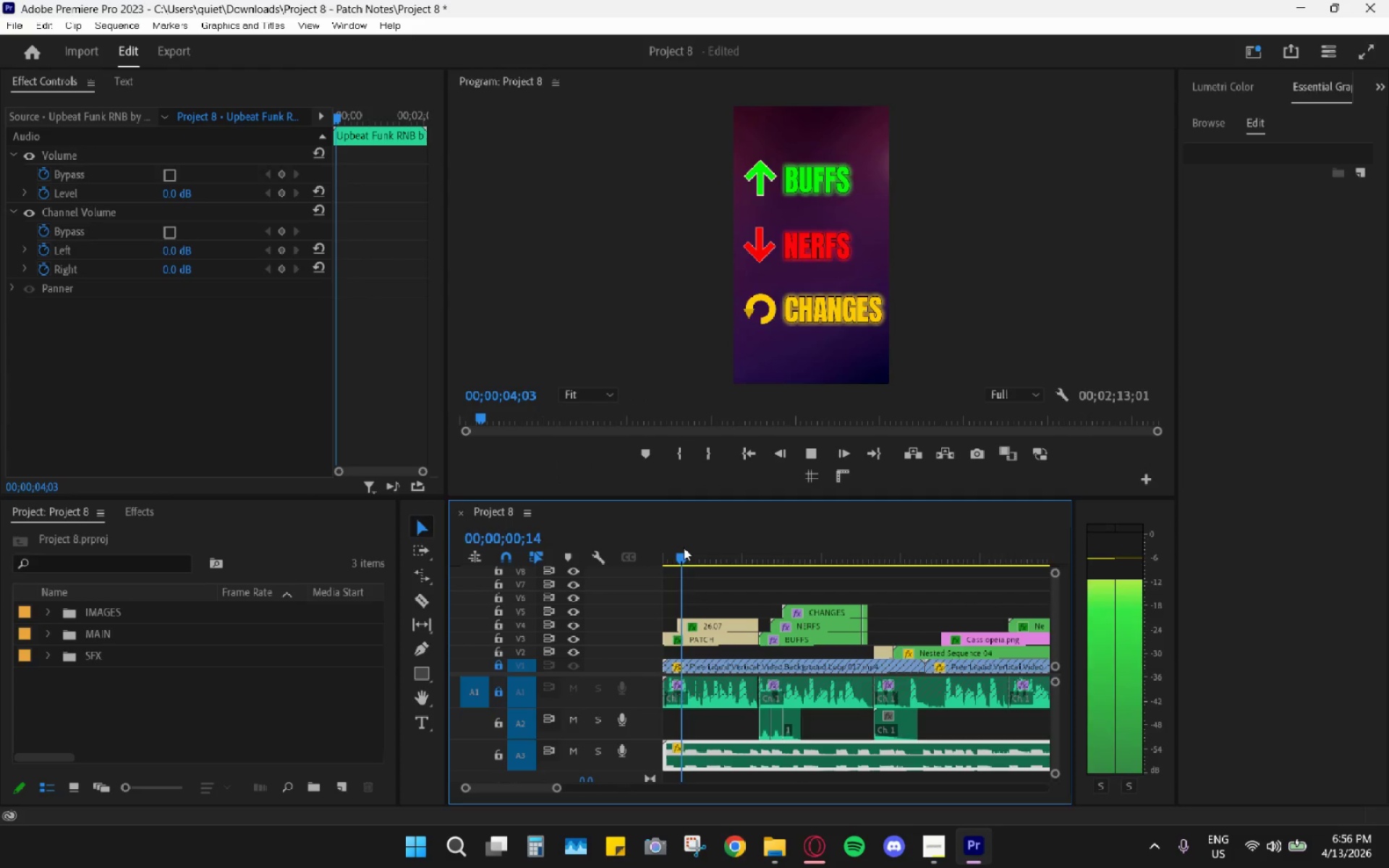 
left_click_drag(start_coordinate=[684, 548], to_coordinate=[642, 558])
 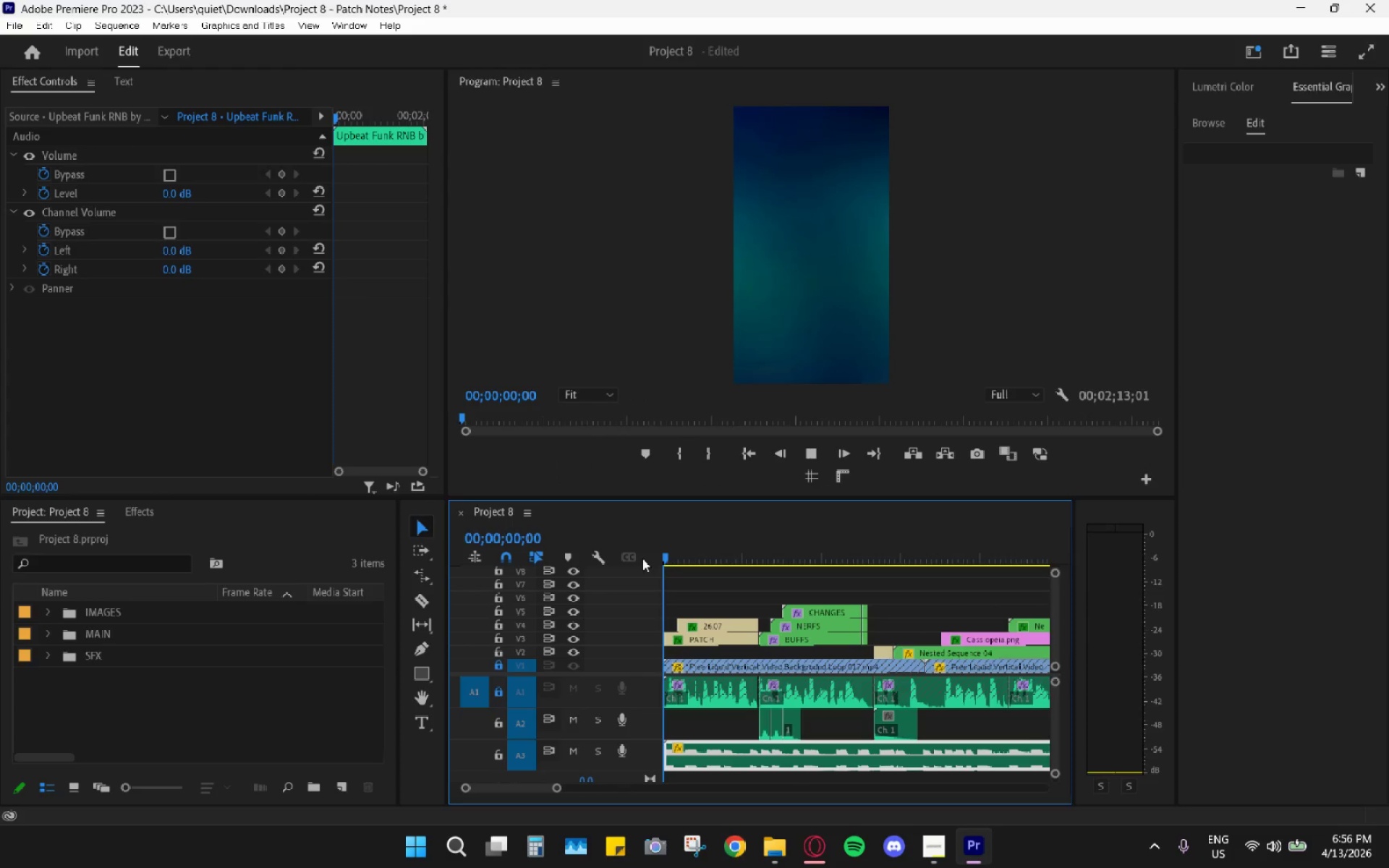 
key(Space)
 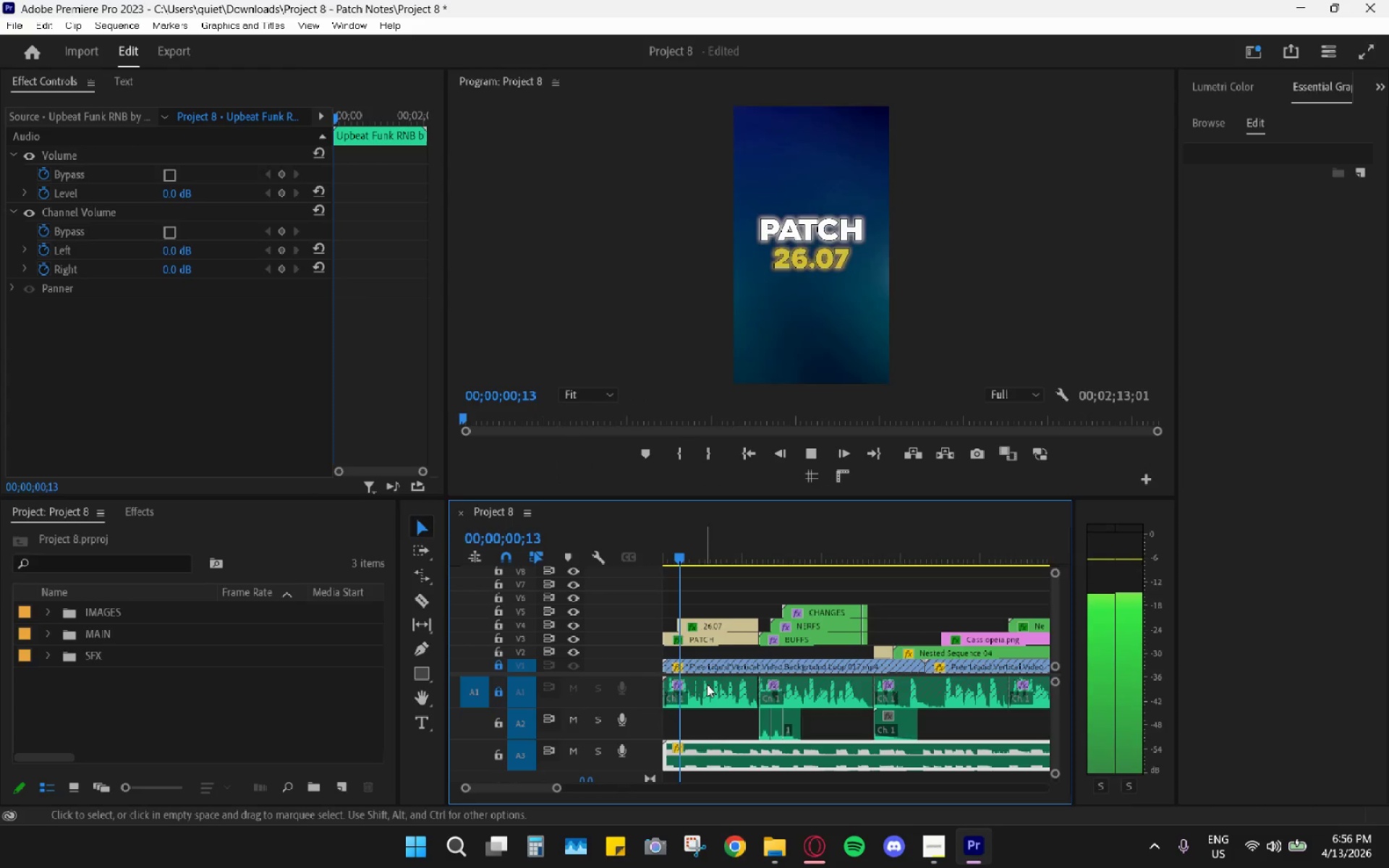 
hold_key(key=AltLeft, duration=0.67)
scroll: coordinate [707, 788], scroll_direction: up, amount: 5.0
 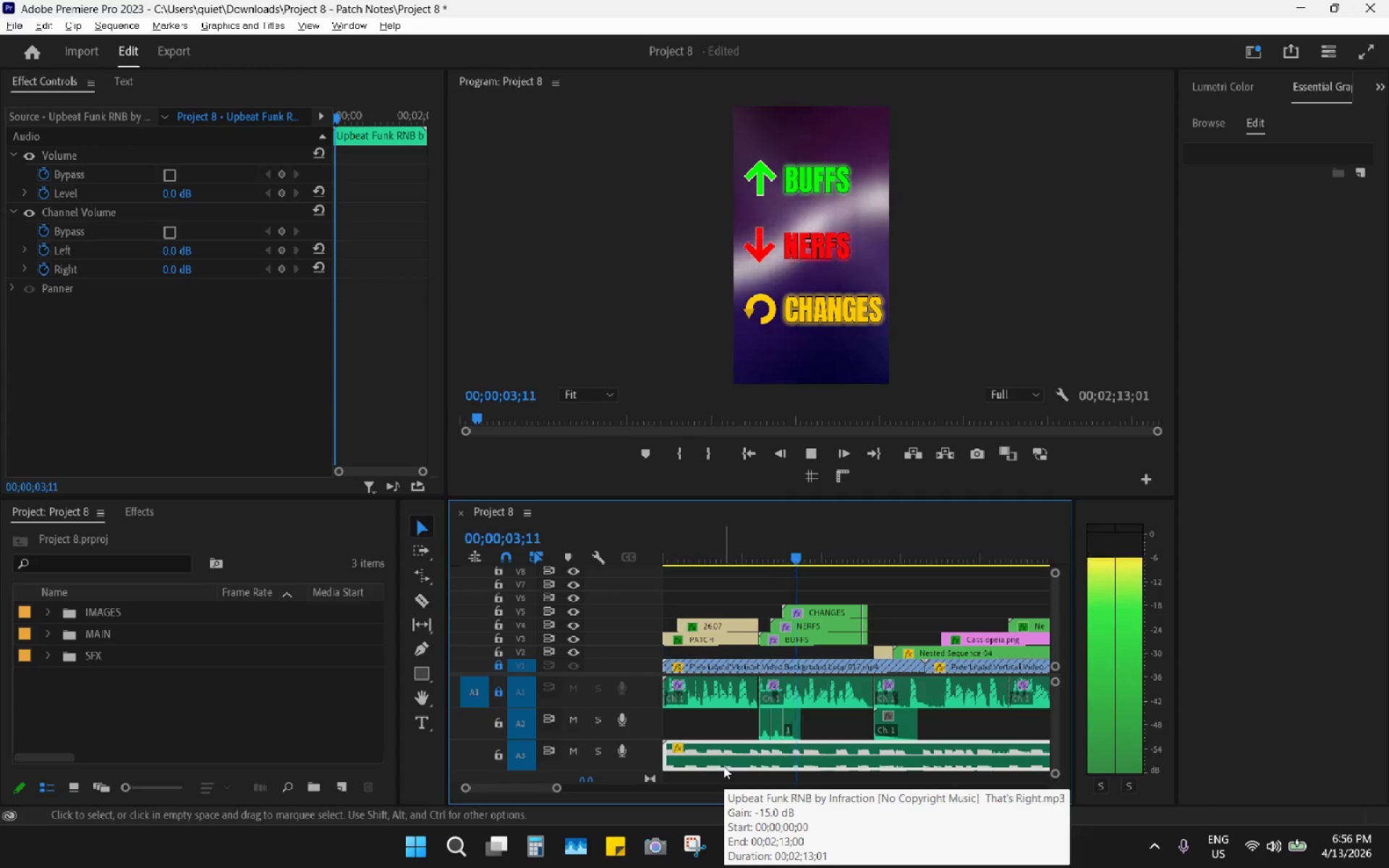 
mouse_move([774, 752])
 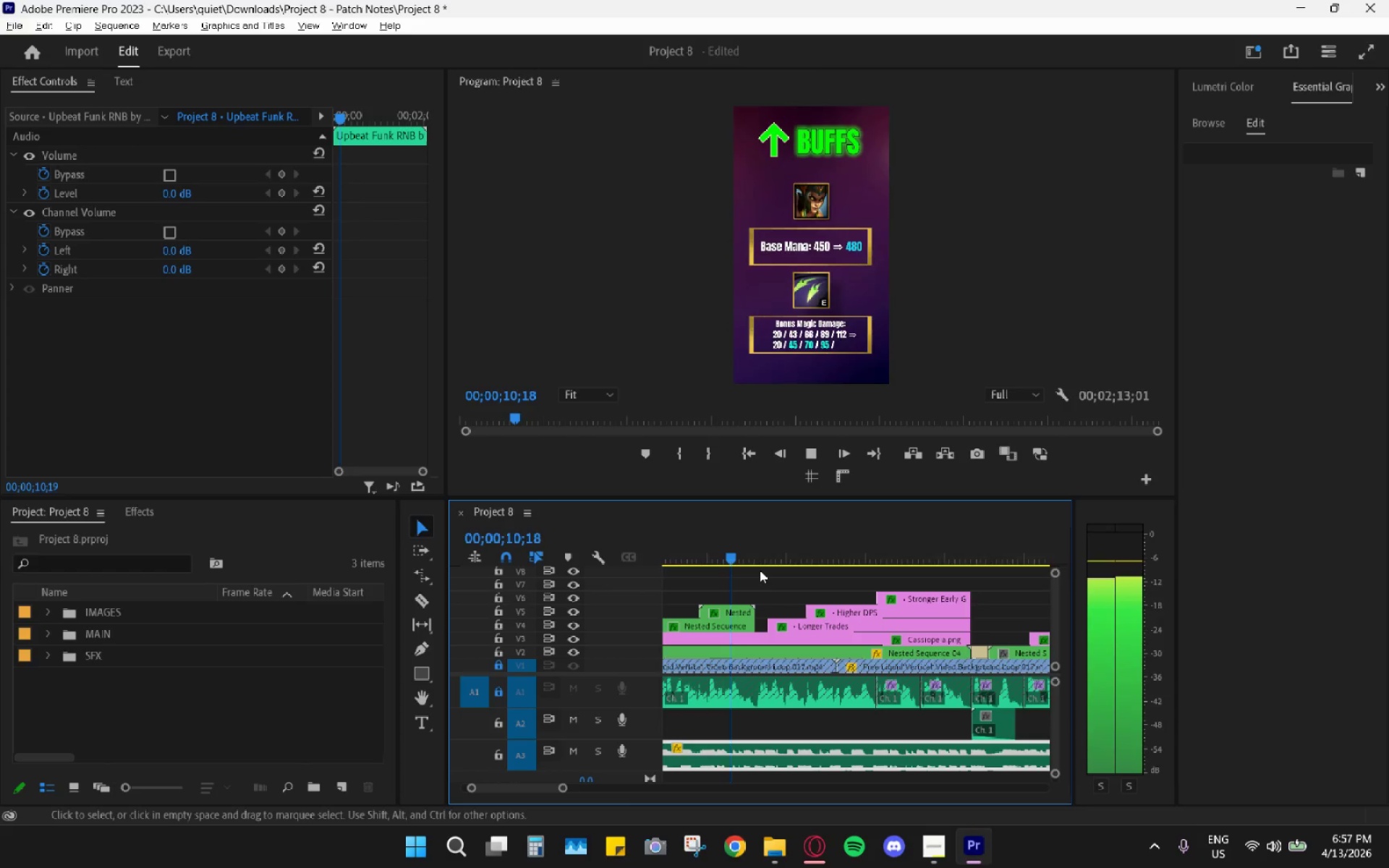 
key(Space)
 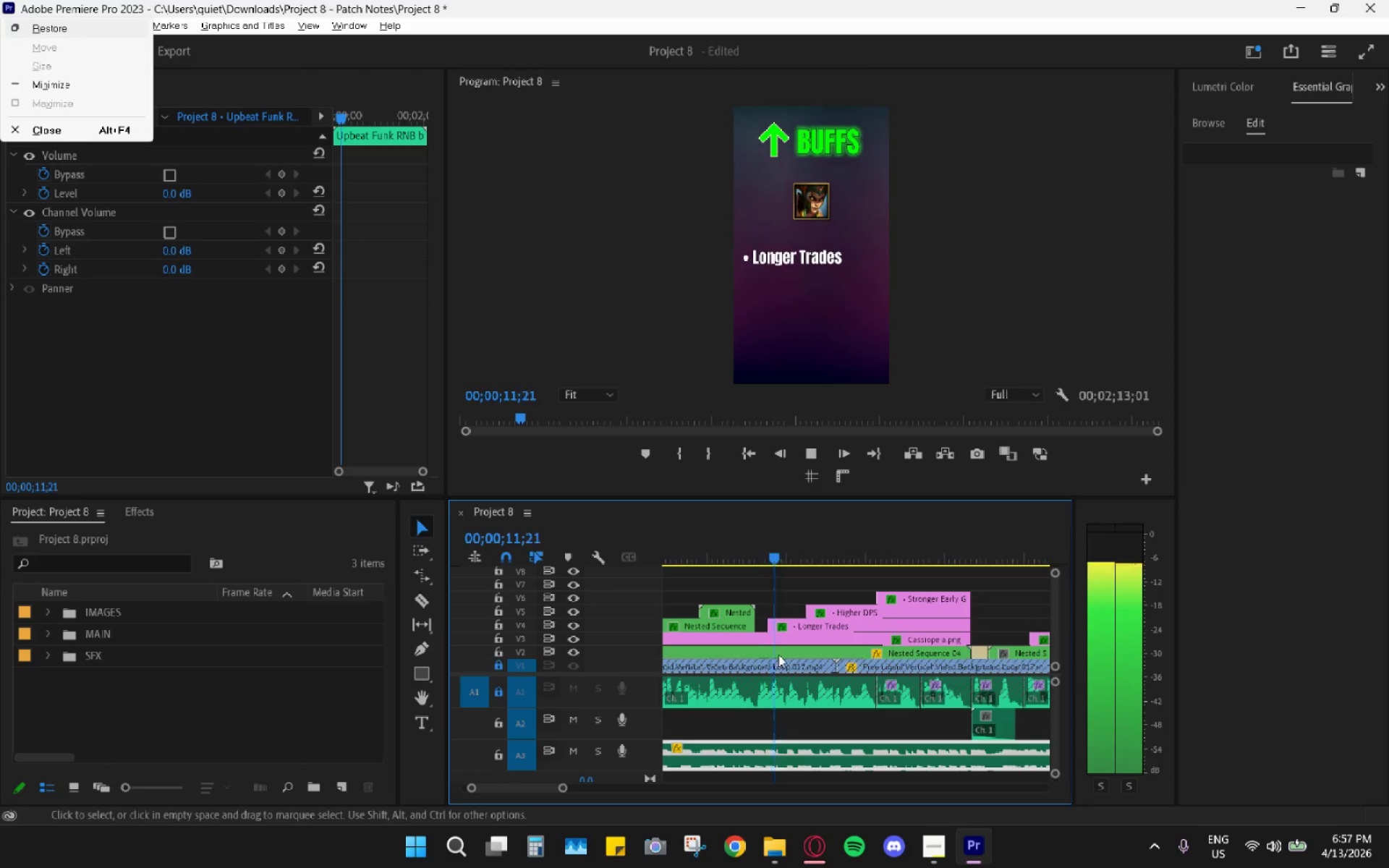 
key(Space)
 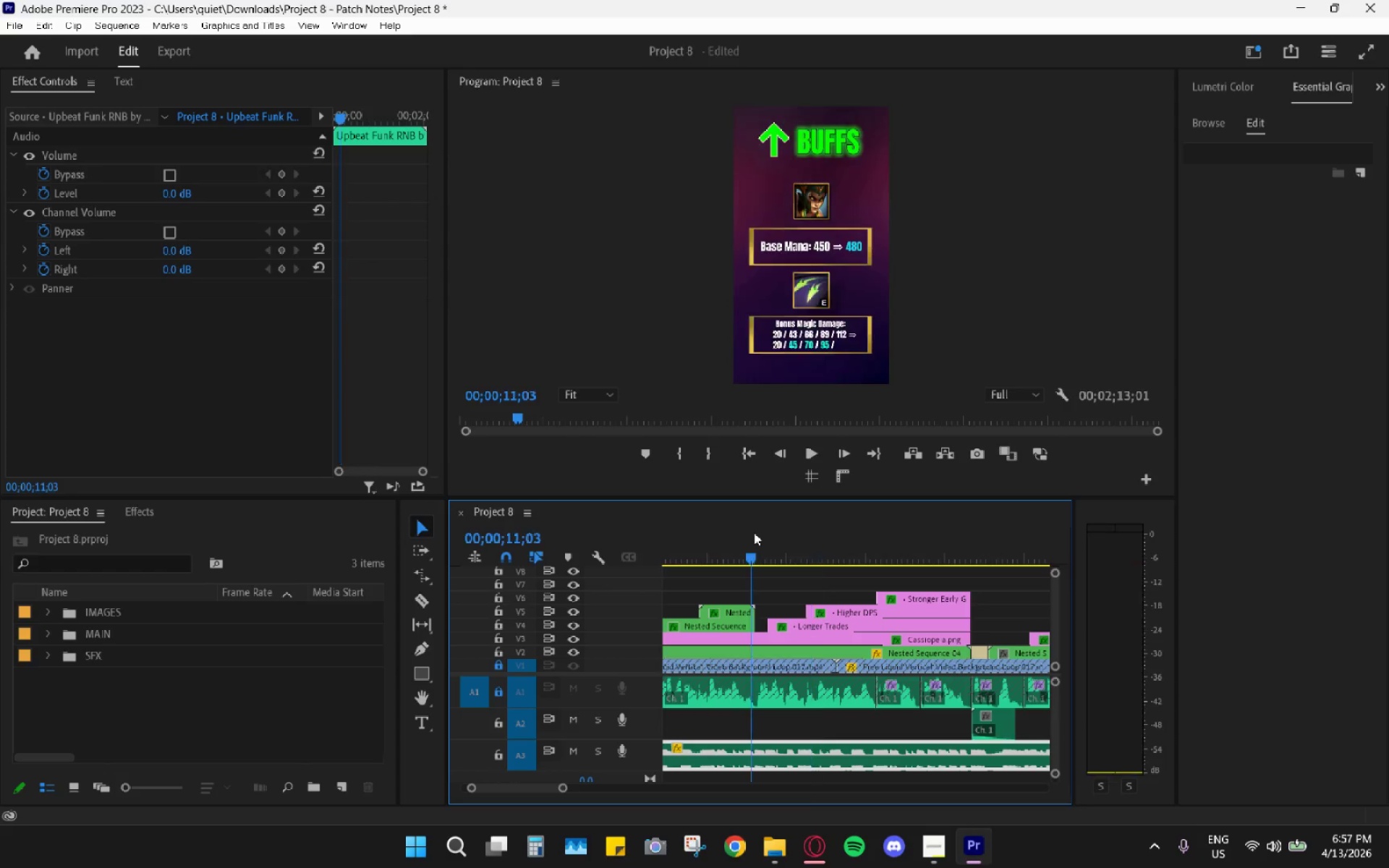 
scroll: coordinate [781, 655], scroll_direction: up, amount: 4.0
 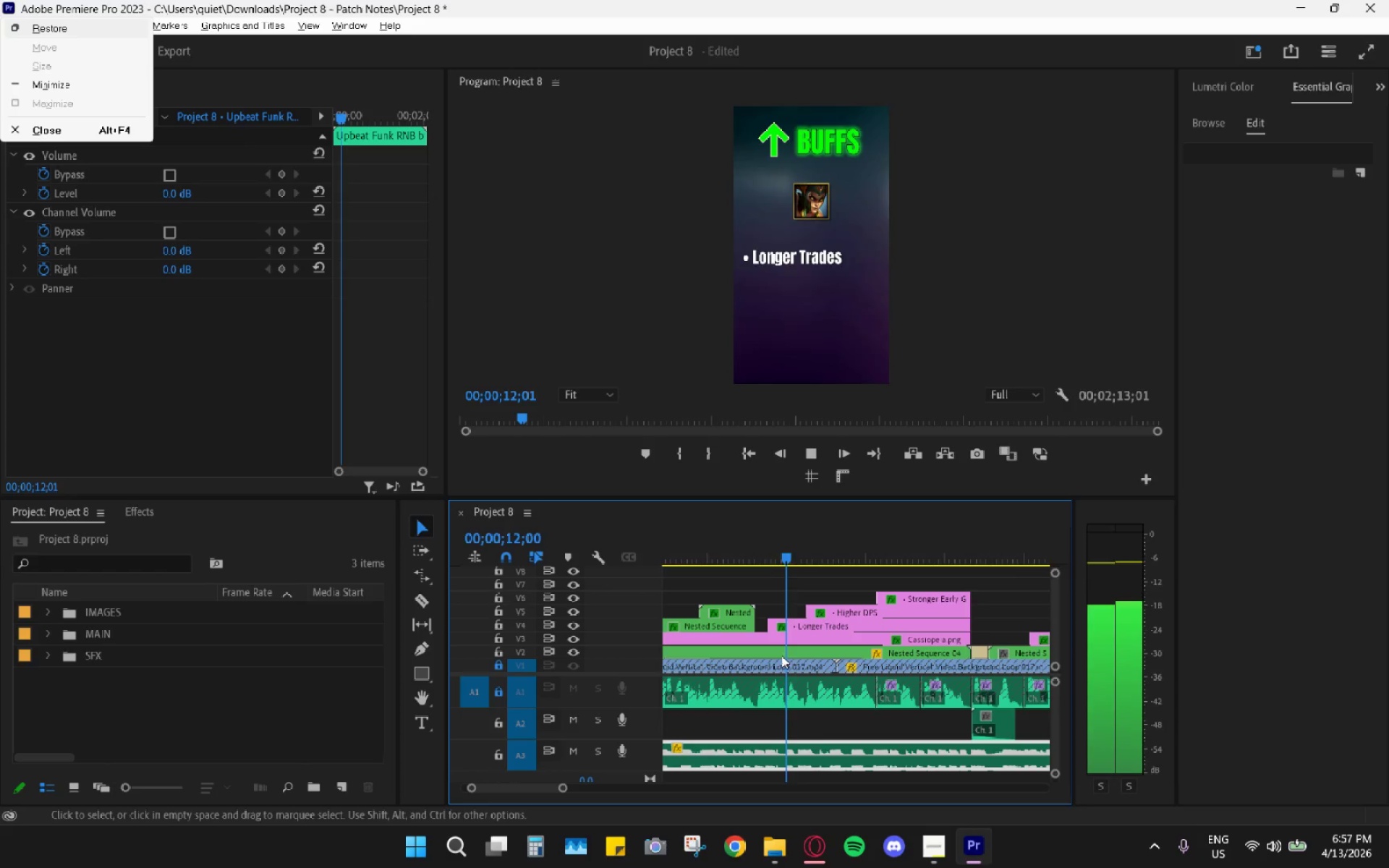 
left_click_drag(start_coordinate=[728, 557], to_coordinate=[504, 557])
 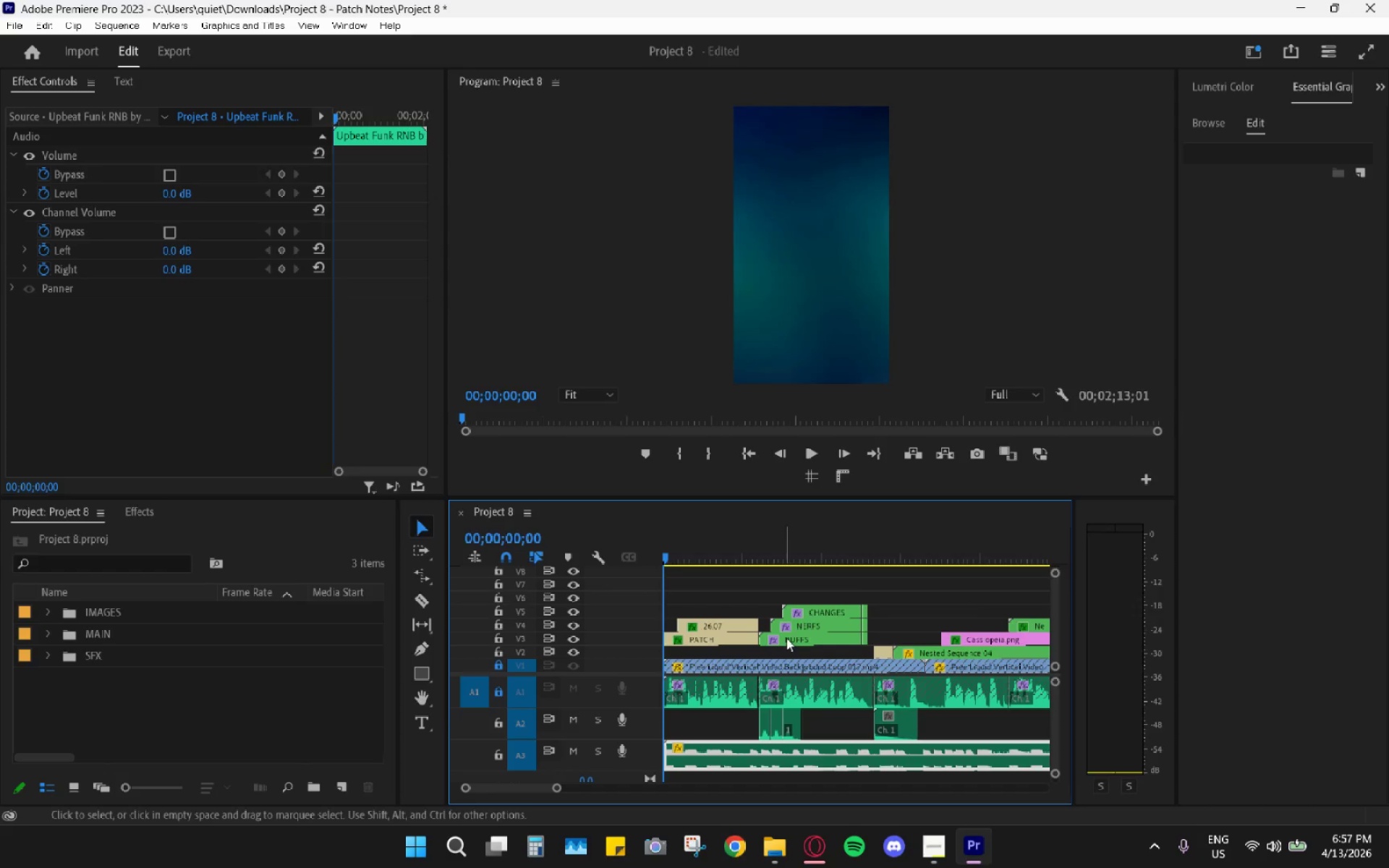 
key(Space)
 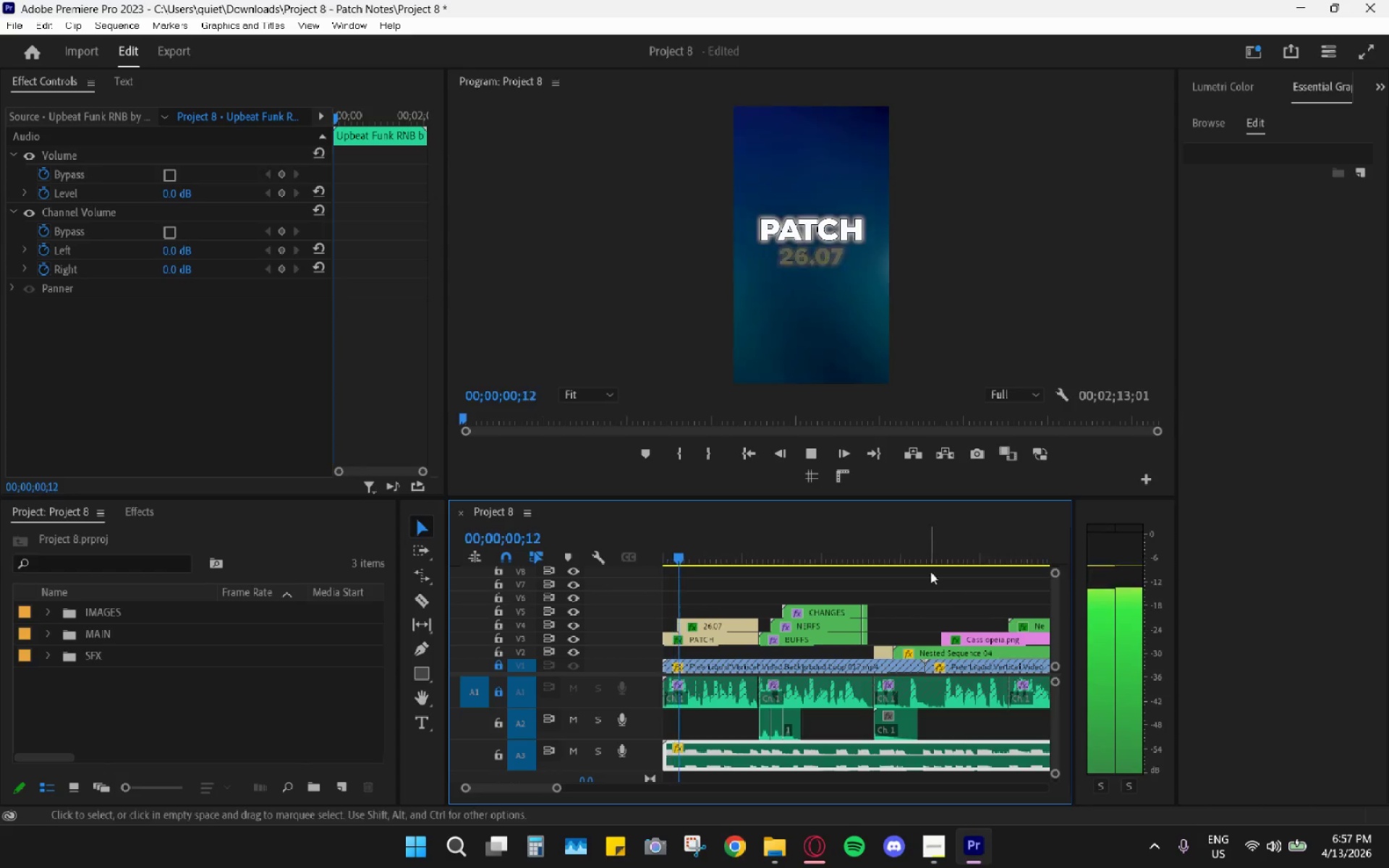 
hold_key(key=AltLeft, duration=0.47)
scroll: coordinate [941, 637], scroll_direction: down, amount: 4.0
 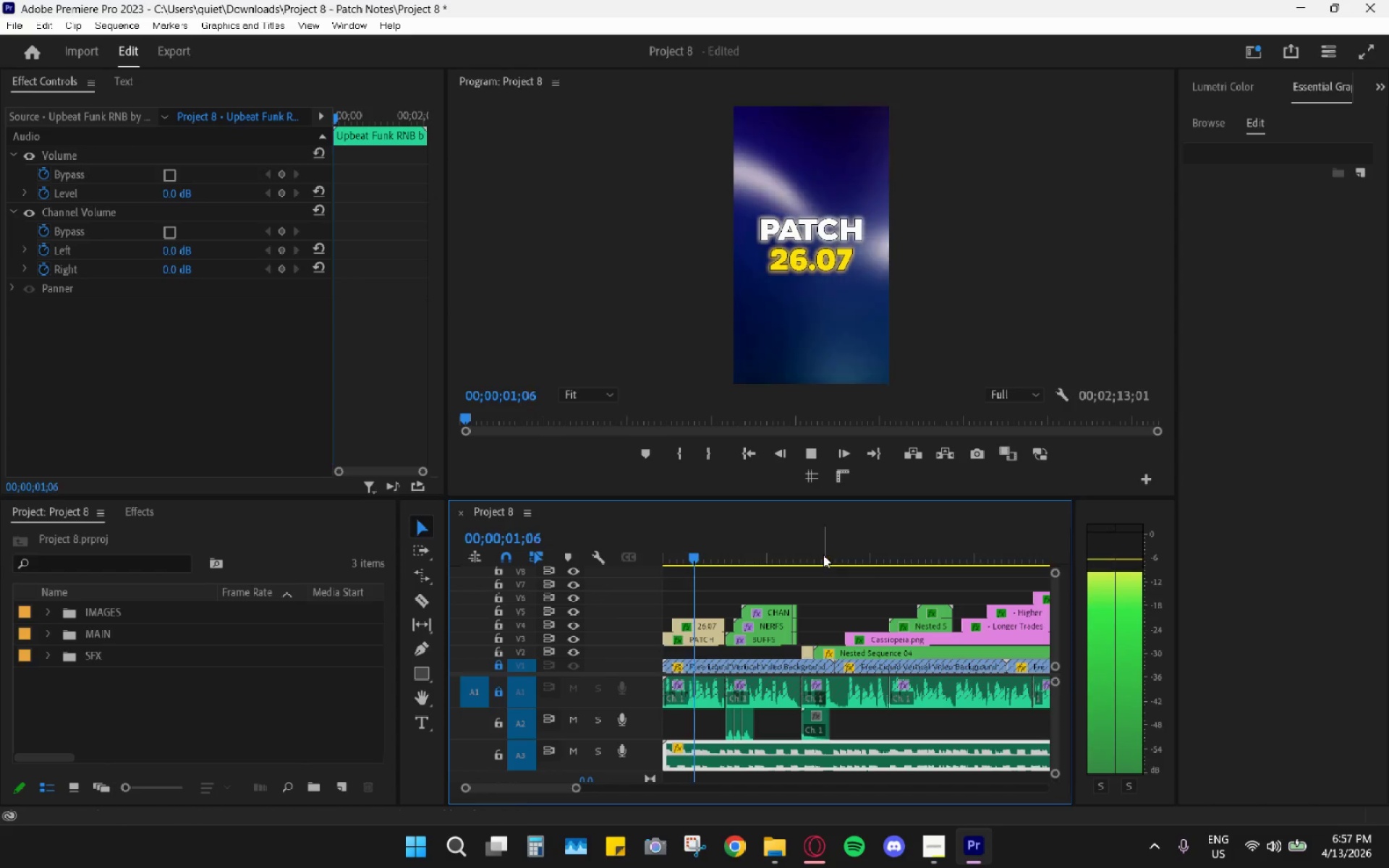 
left_click_drag(start_coordinate=[823, 553], to_coordinate=[835, 556])
 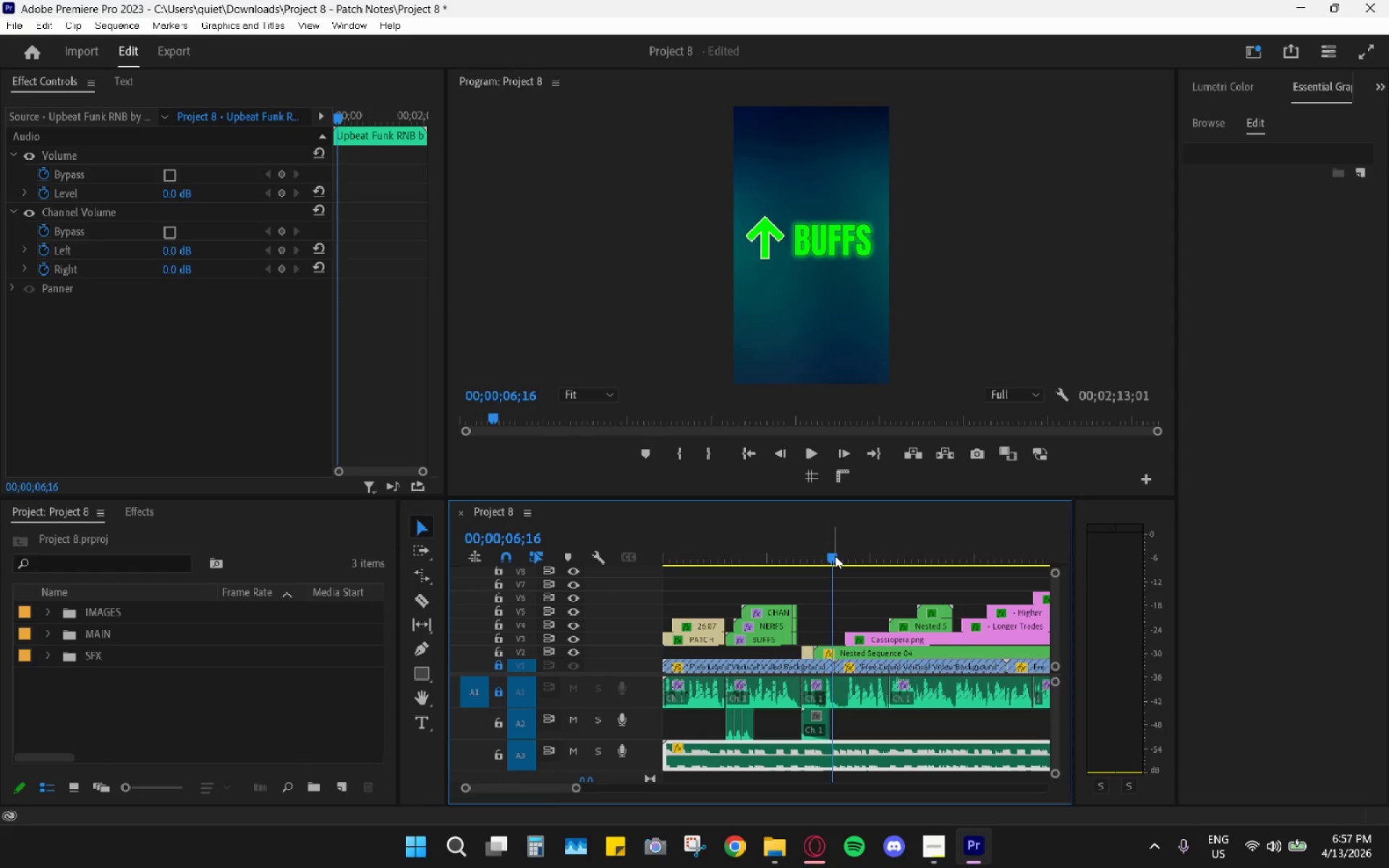 
key(Space)
 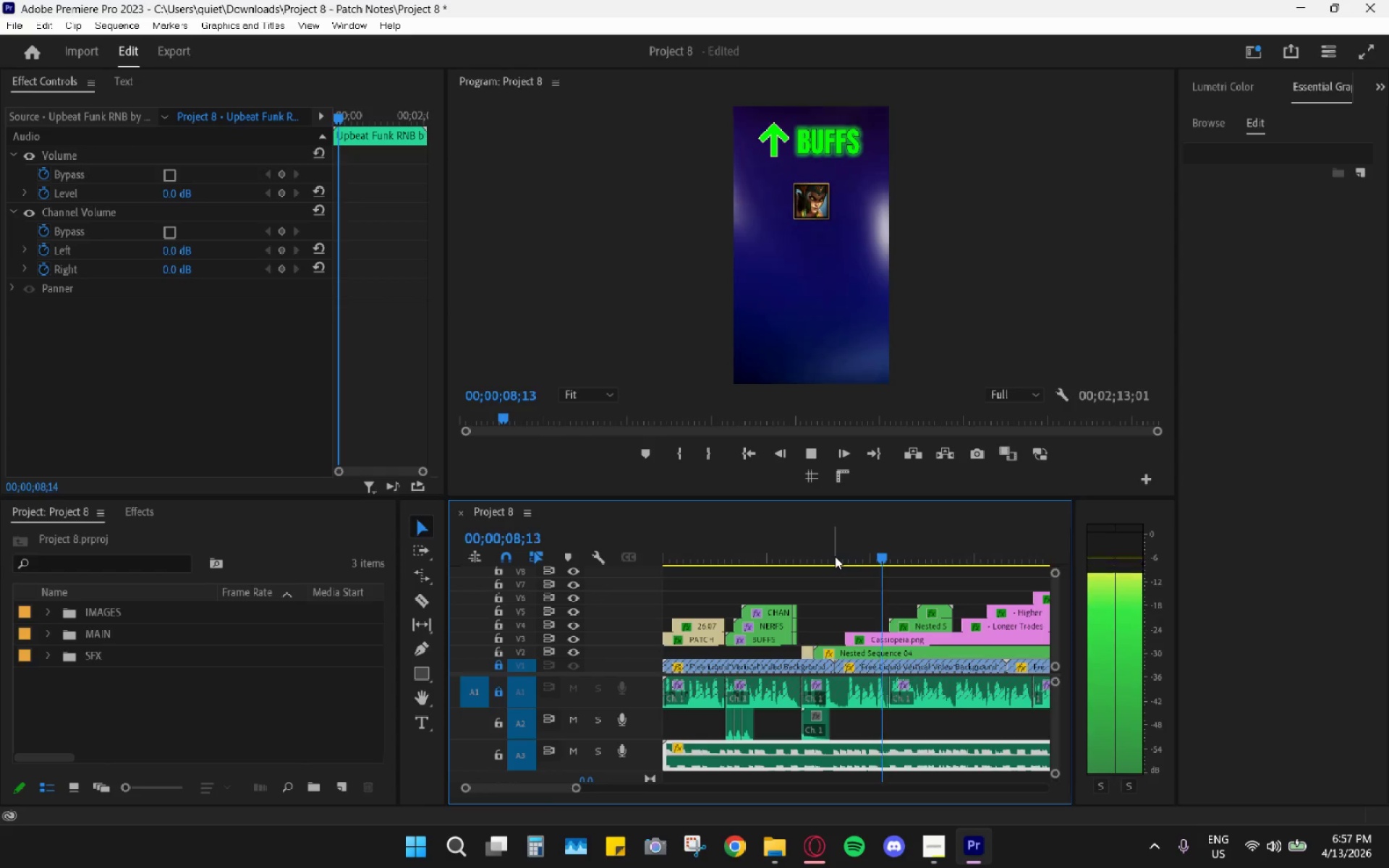 
key(Space)
 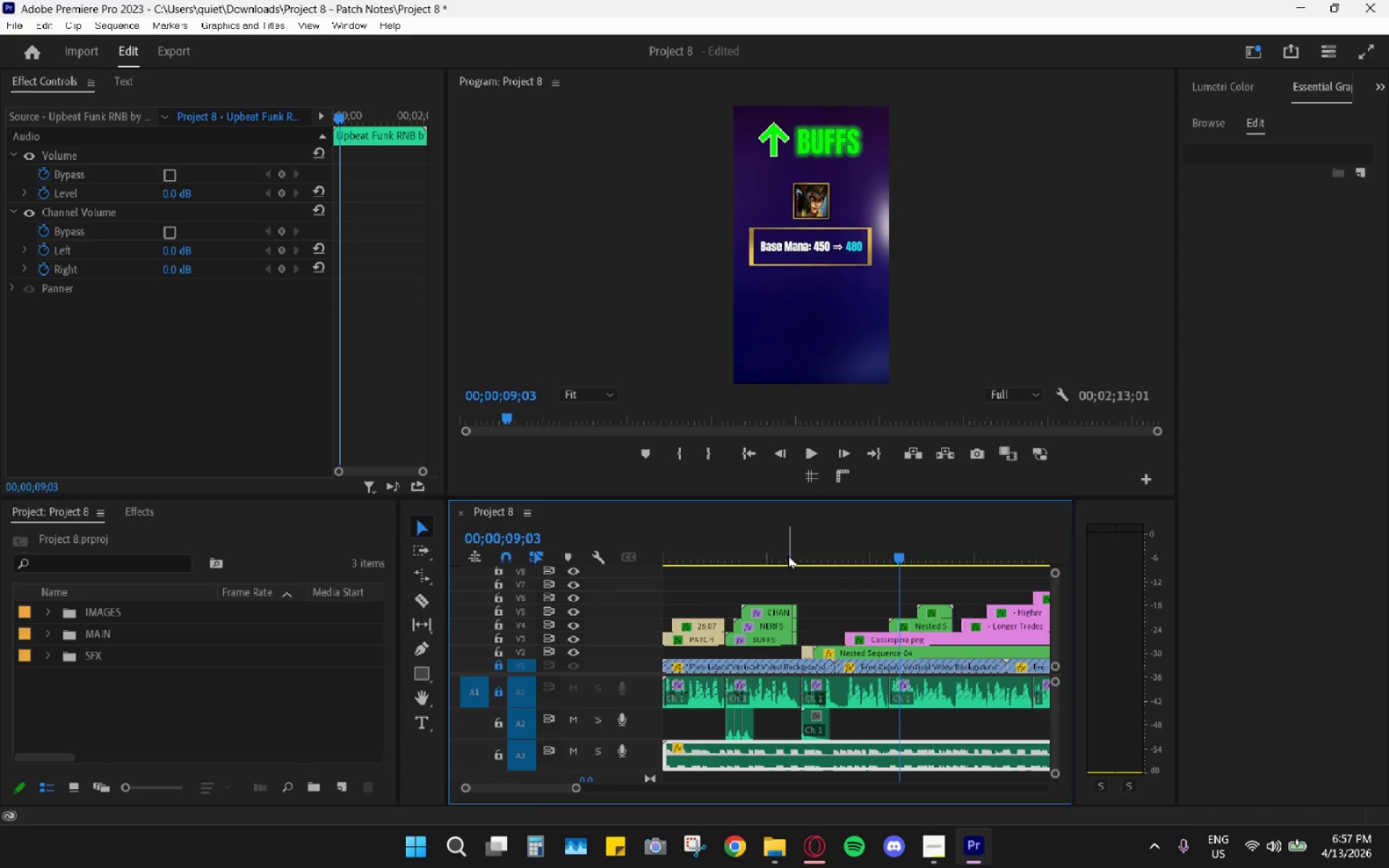 
left_click_drag(start_coordinate=[750, 550], to_coordinate=[721, 541])
 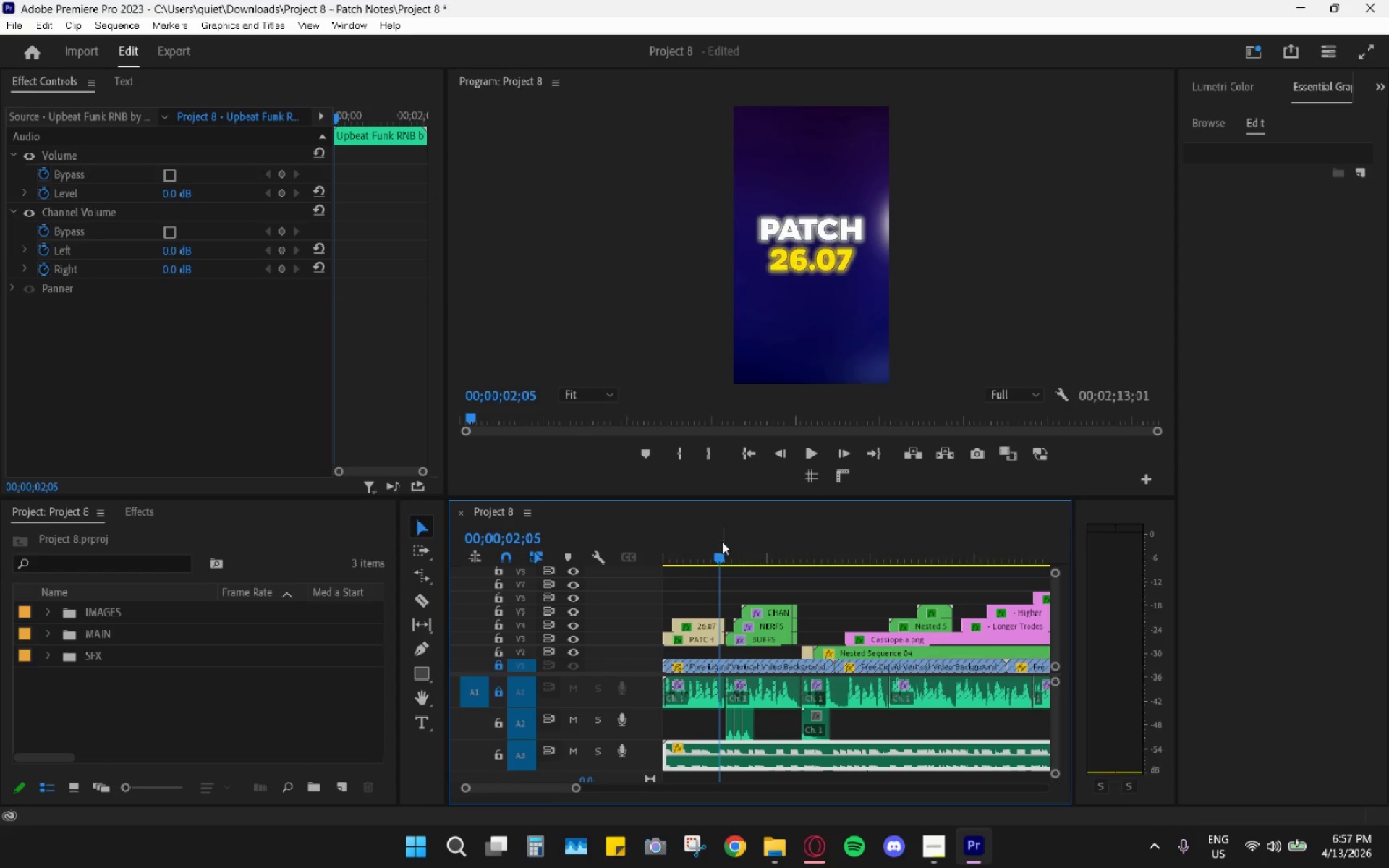 
key(Space)
 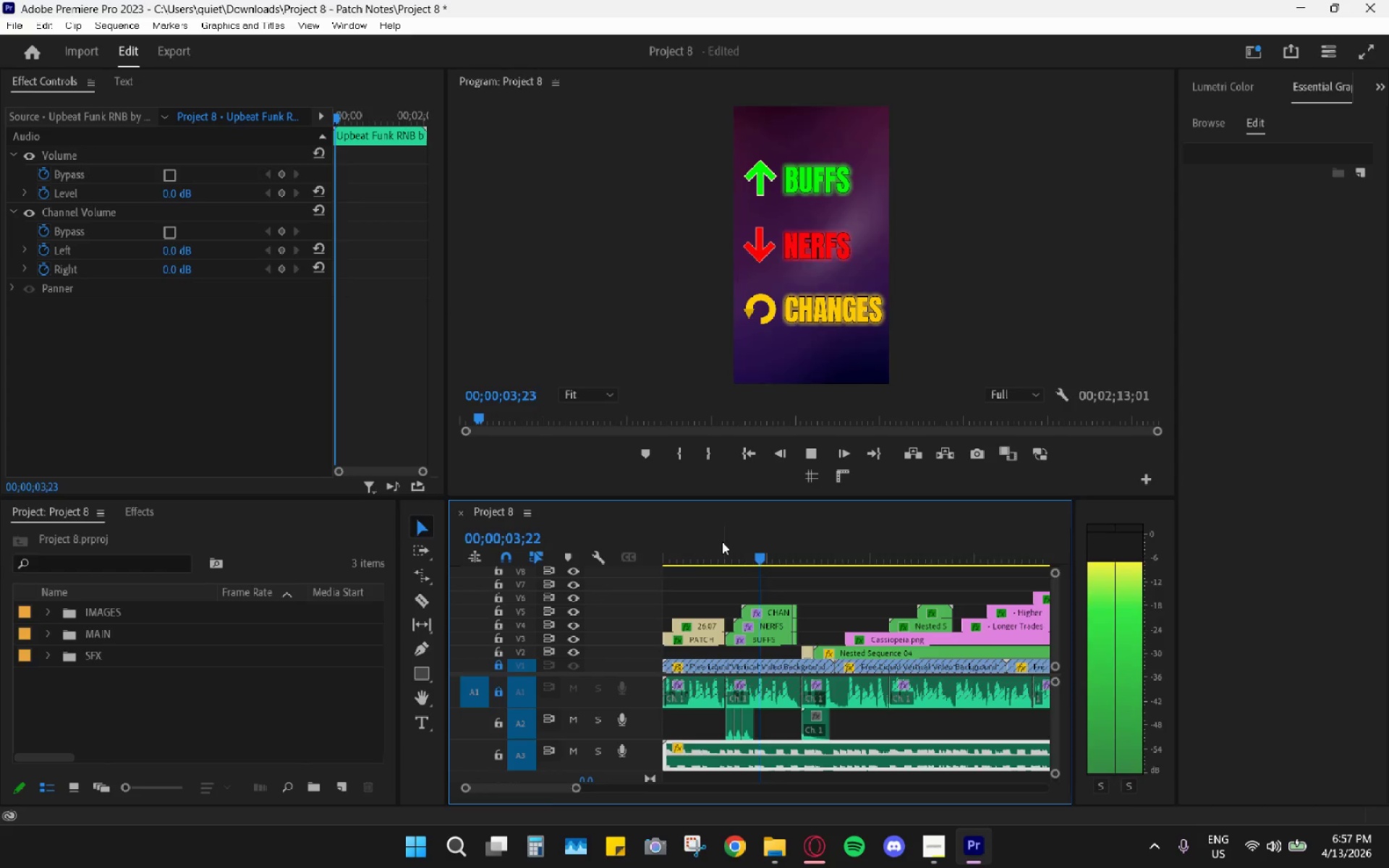 
key(Space)
 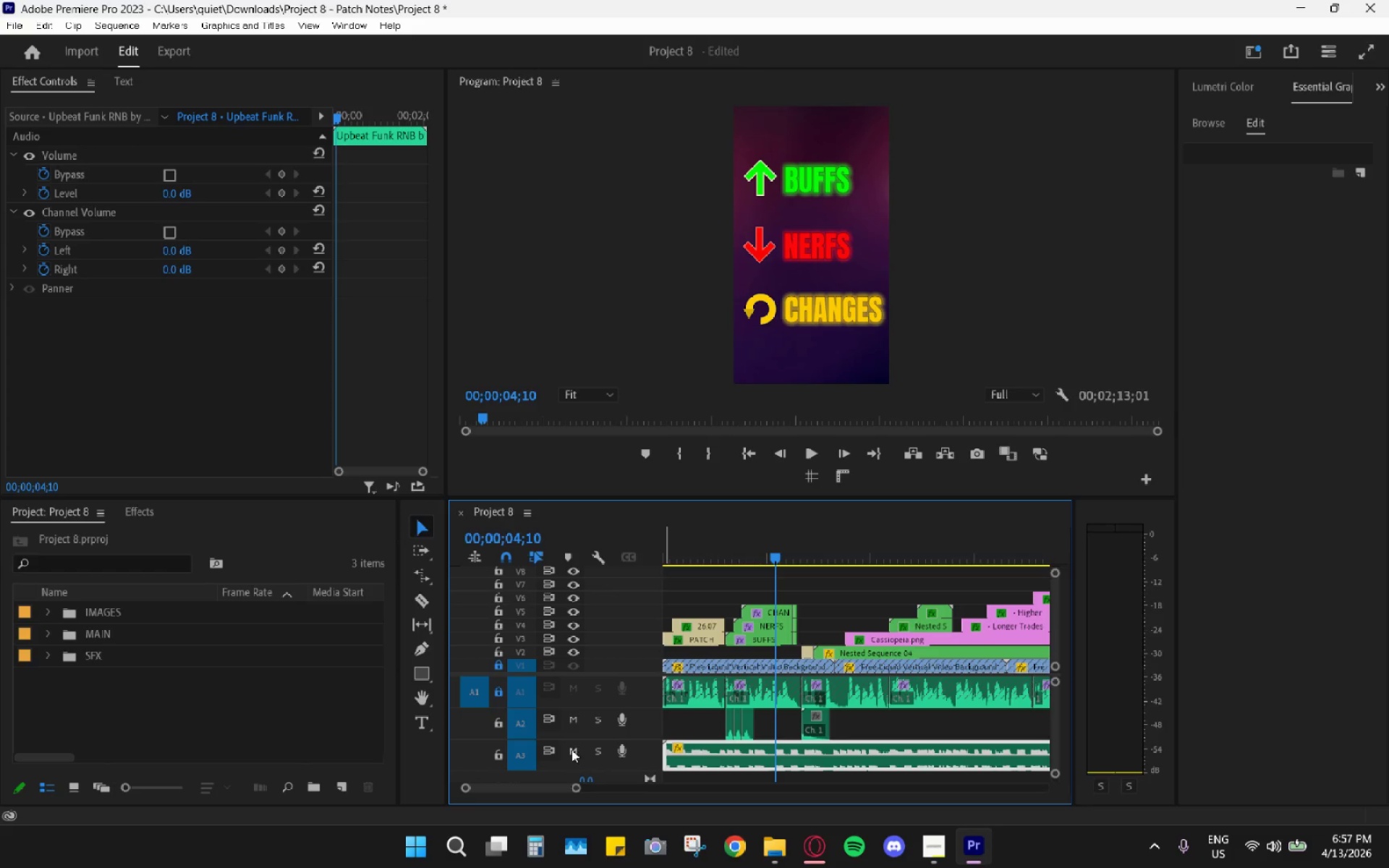 
wait(5.94)
 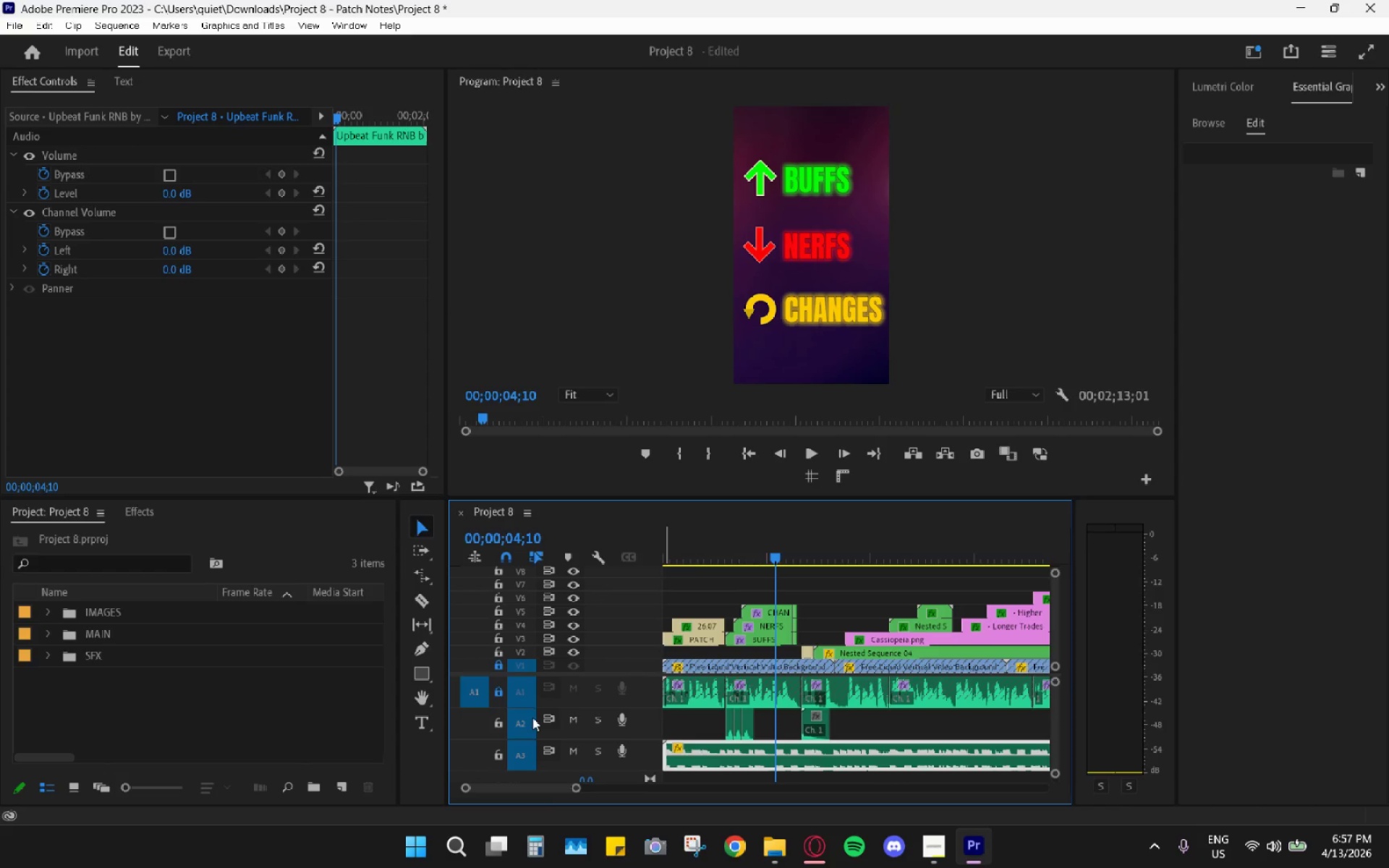 
left_click_drag(start_coordinate=[705, 551], to_coordinate=[524, 559])
 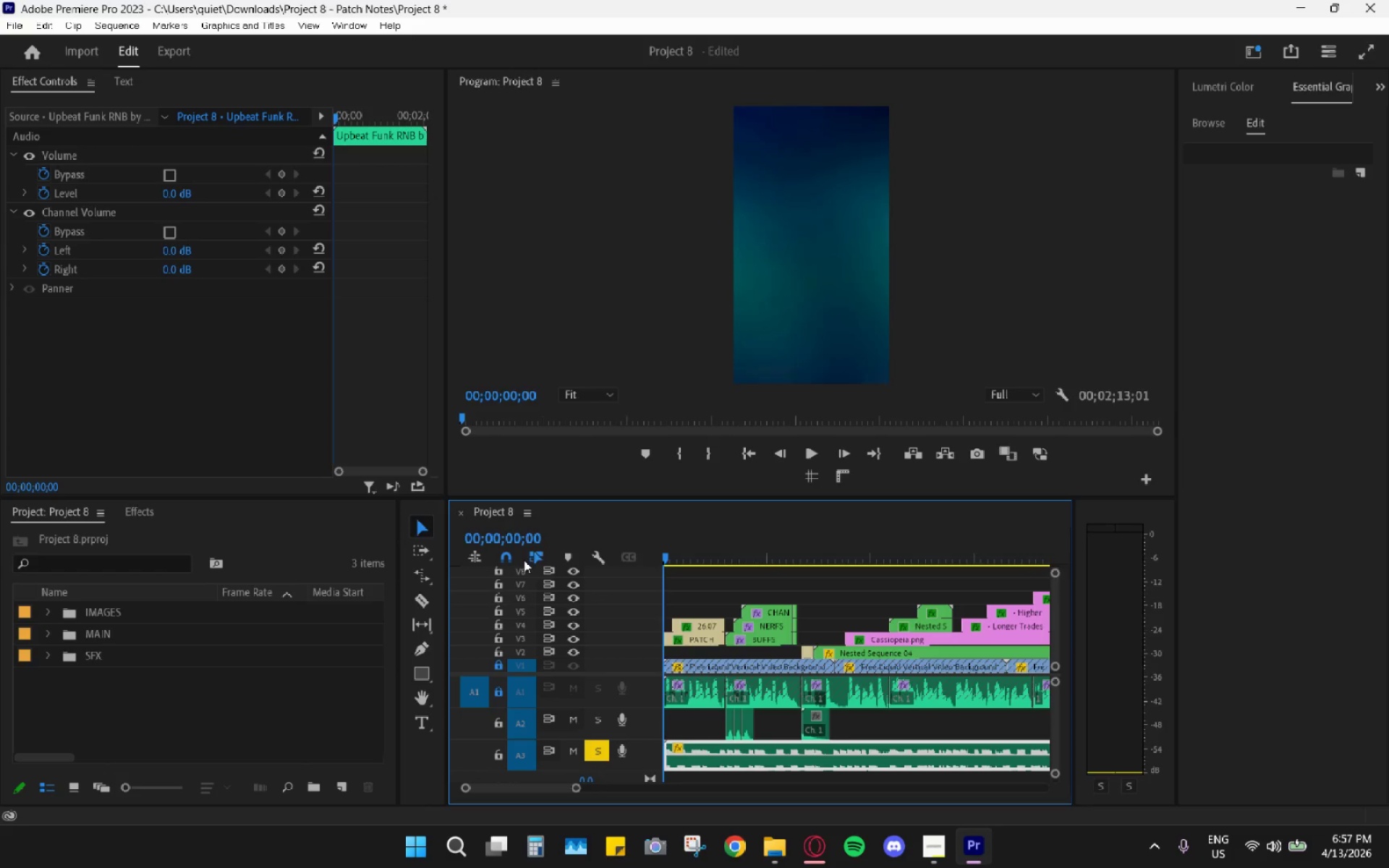 
key(Space)
 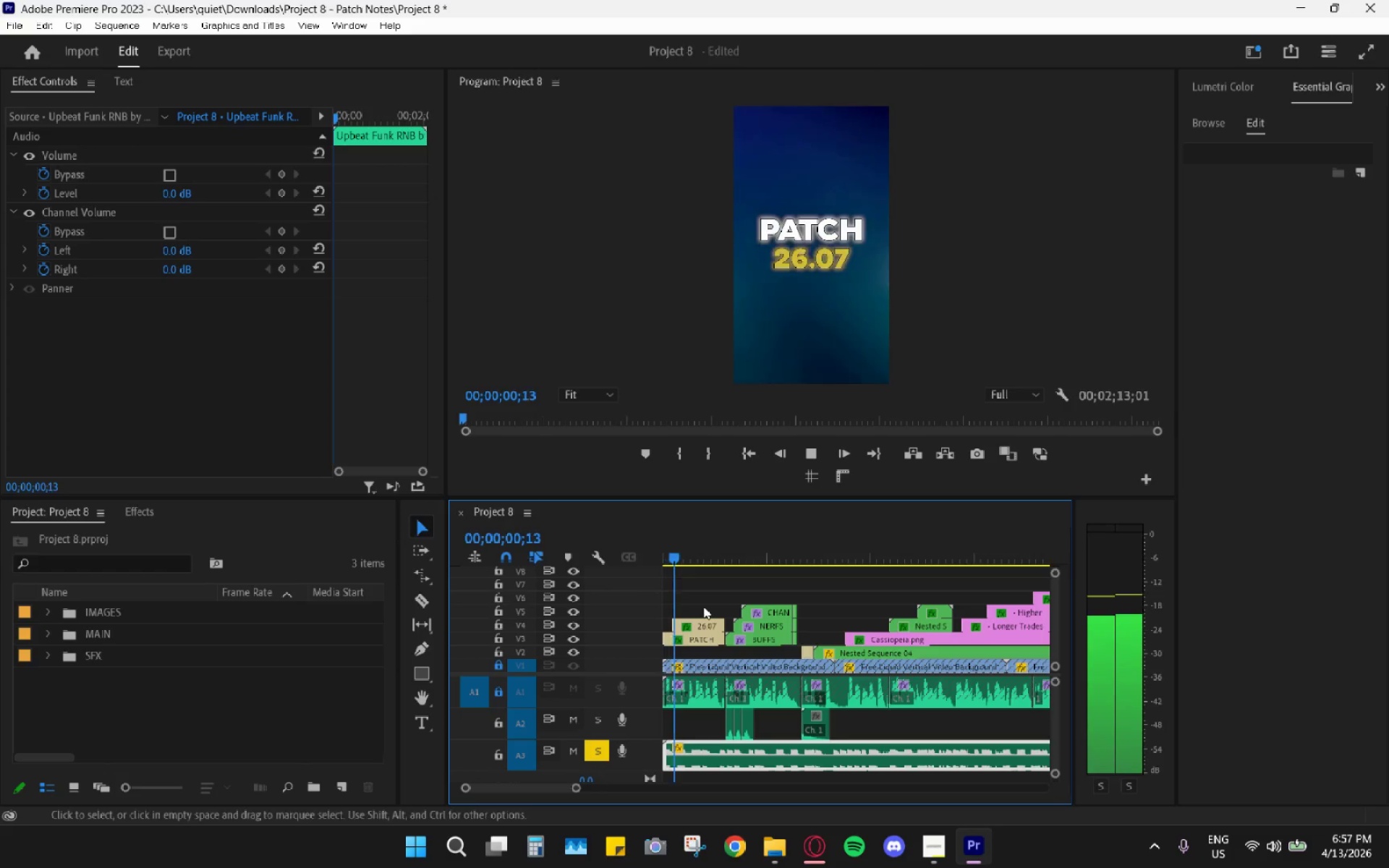 
hold_key(key=AltLeft, duration=0.77)
scroll: coordinate [766, 718], scroll_direction: up, amount: 8.0
 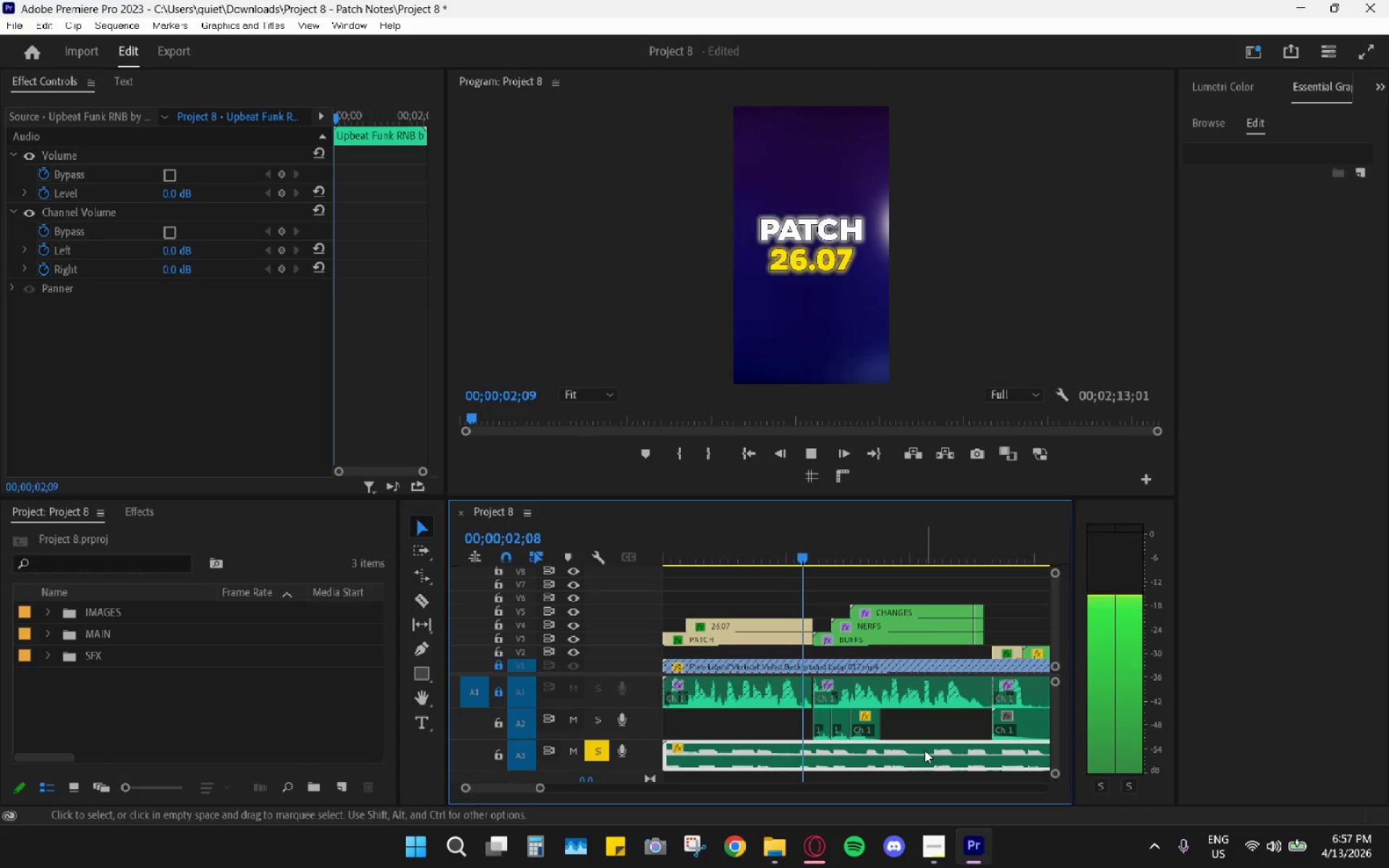 
type(g5)
 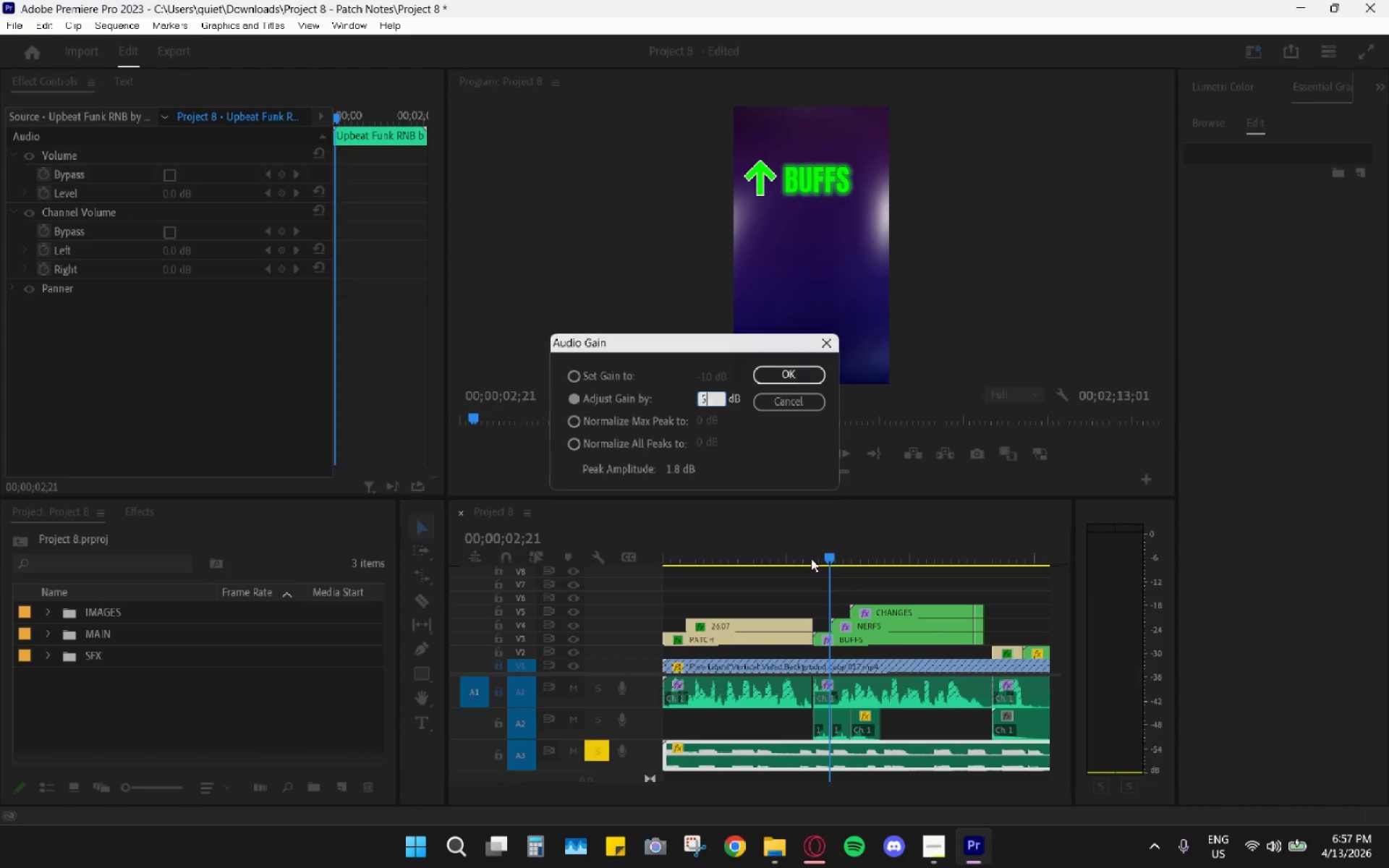 
key(Enter)
 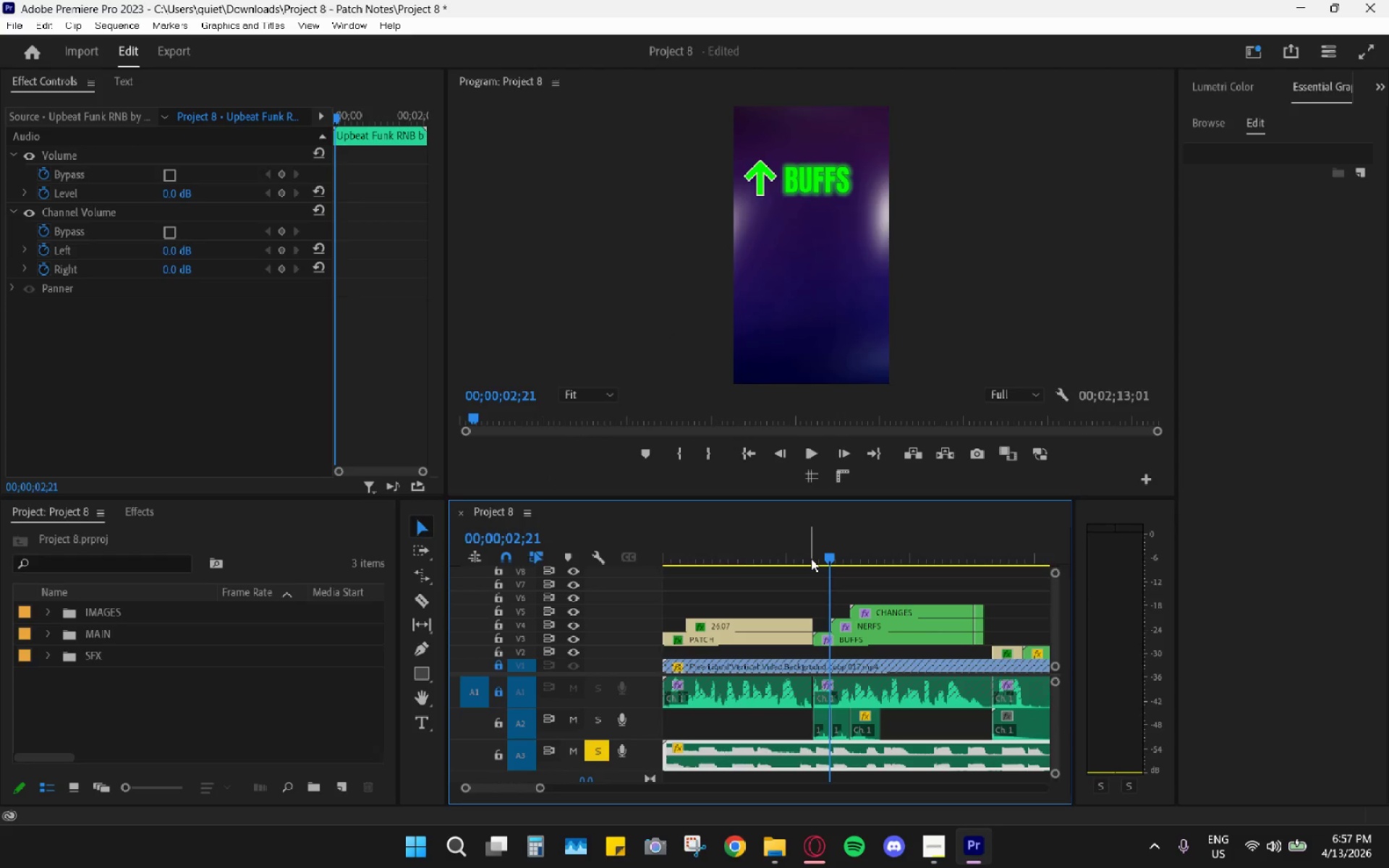 
key(Space)
 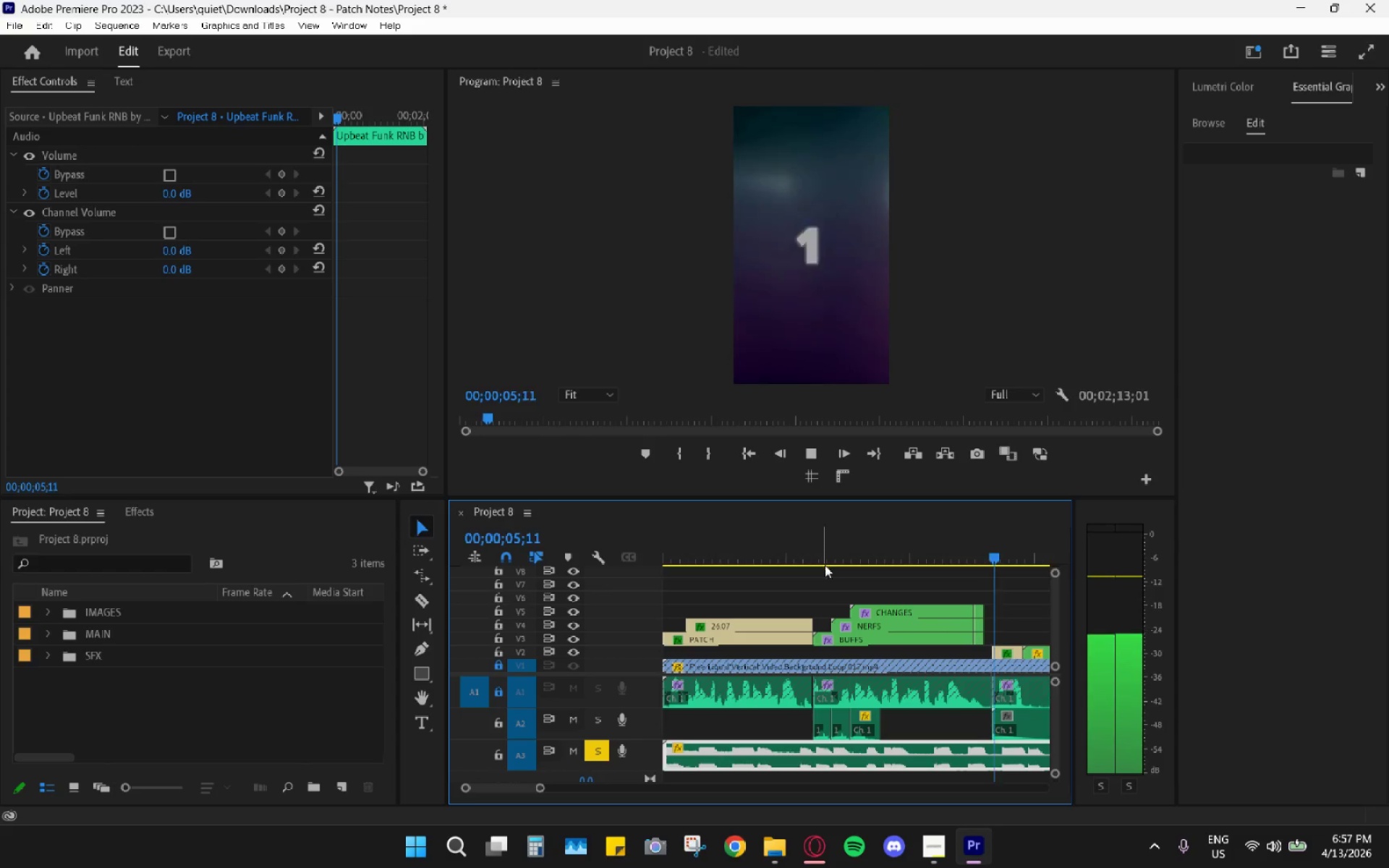 
hold_key(key=AltLeft, duration=0.67)
scroll: coordinate [877, 684], scroll_direction: down, amount: 3.0
 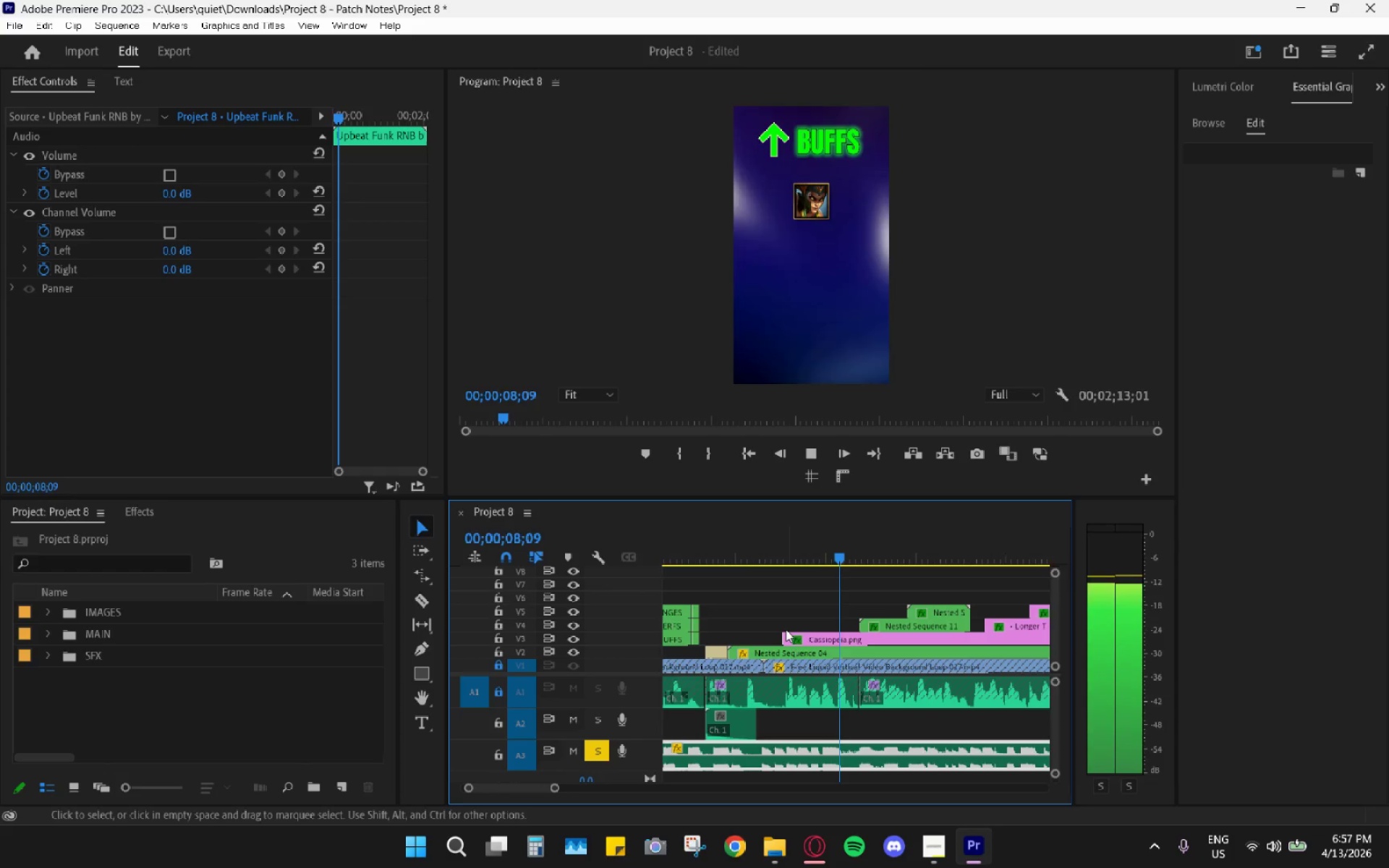 
key(Space)
 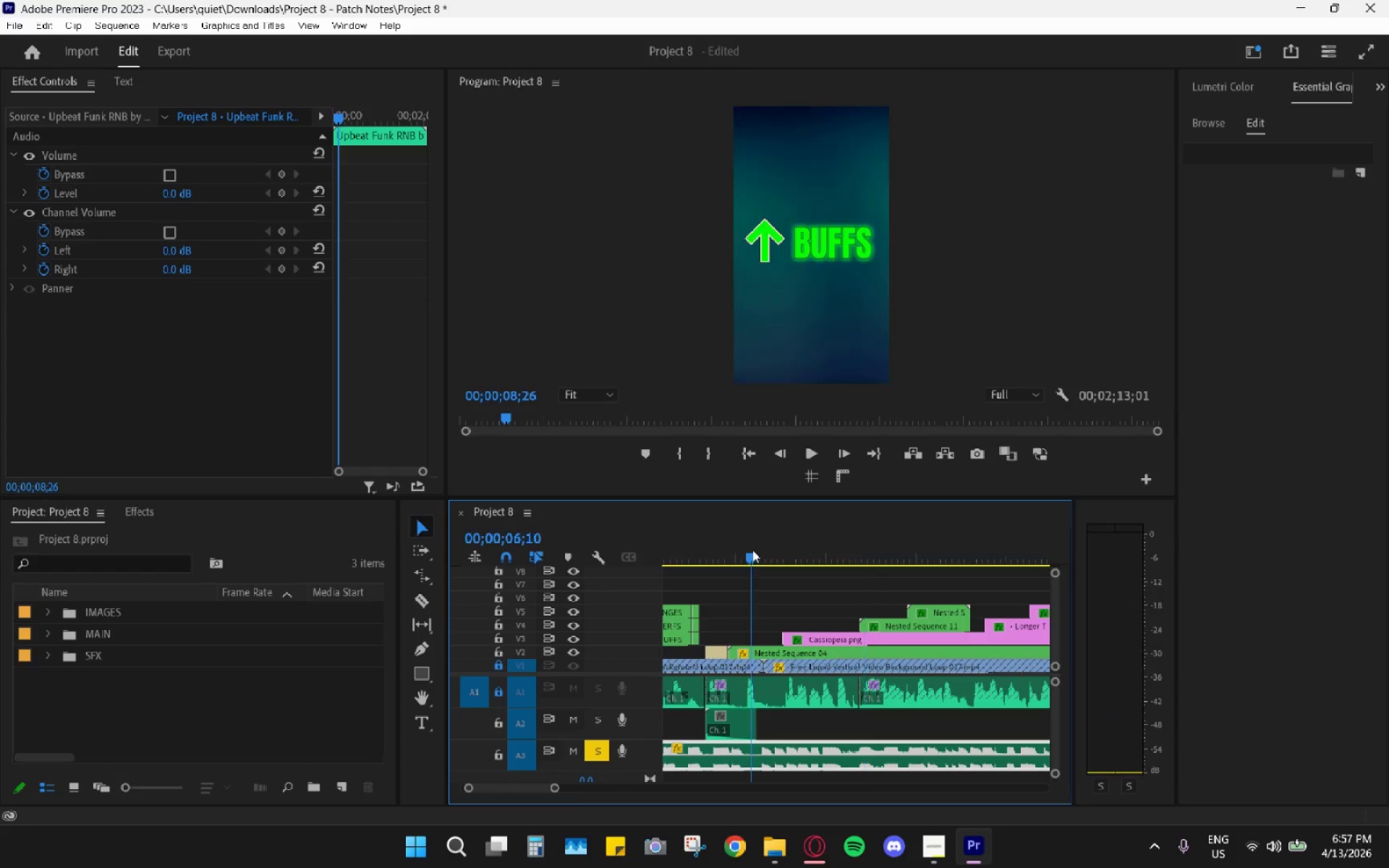 
key(Space)
 